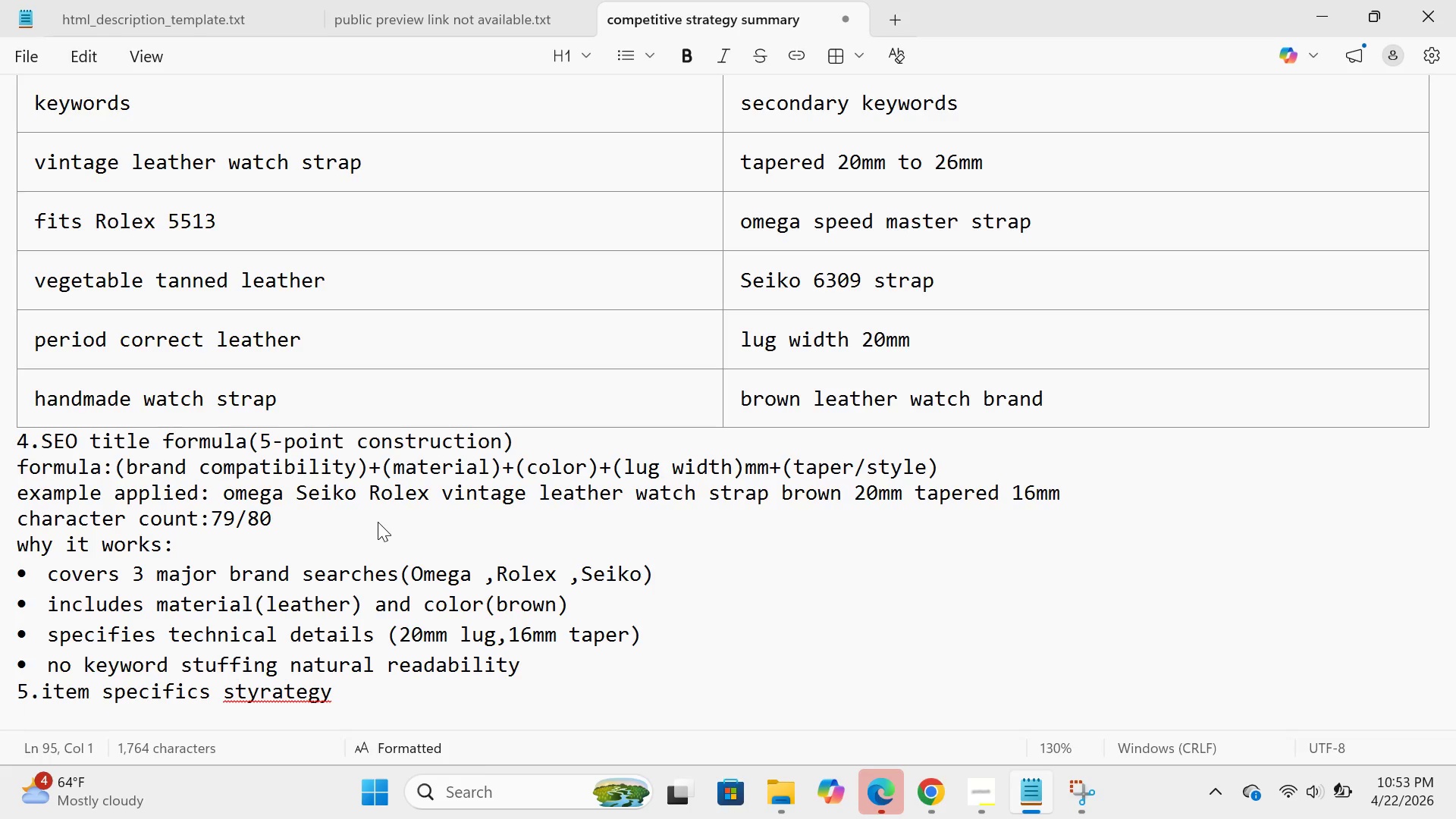 
left_click([854, 59])
 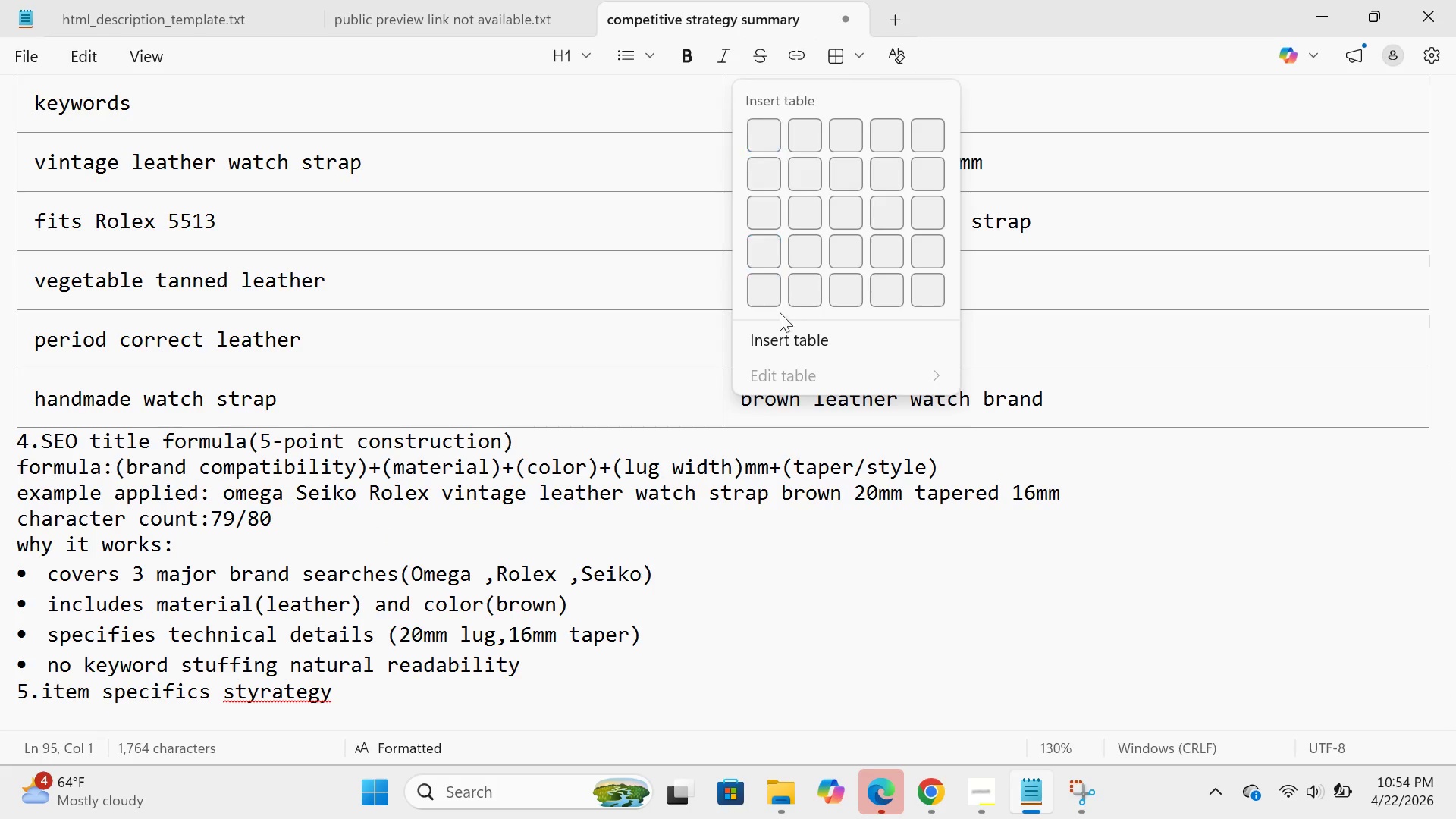 
left_click([778, 344])
 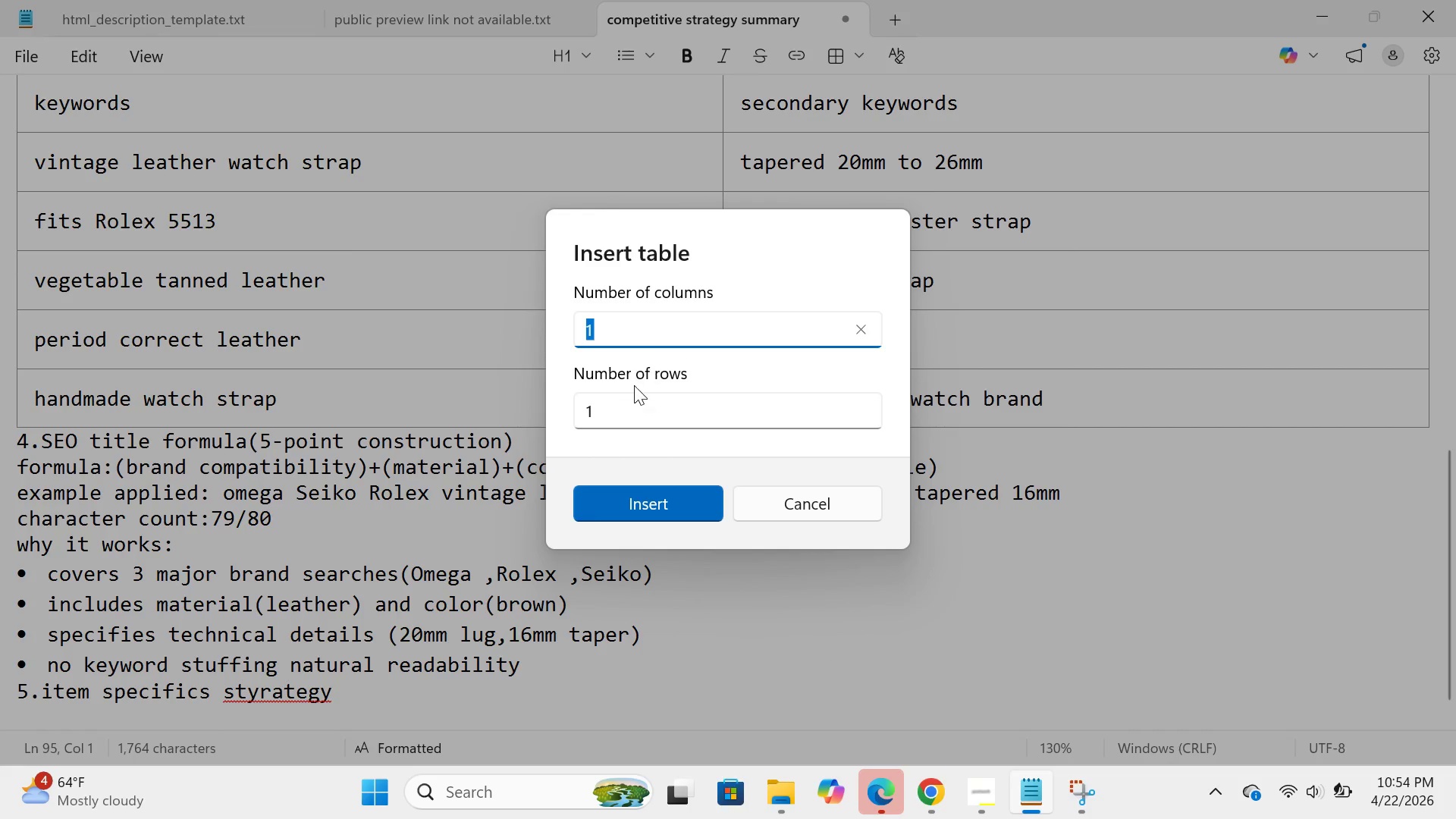 
left_click([623, 405])
 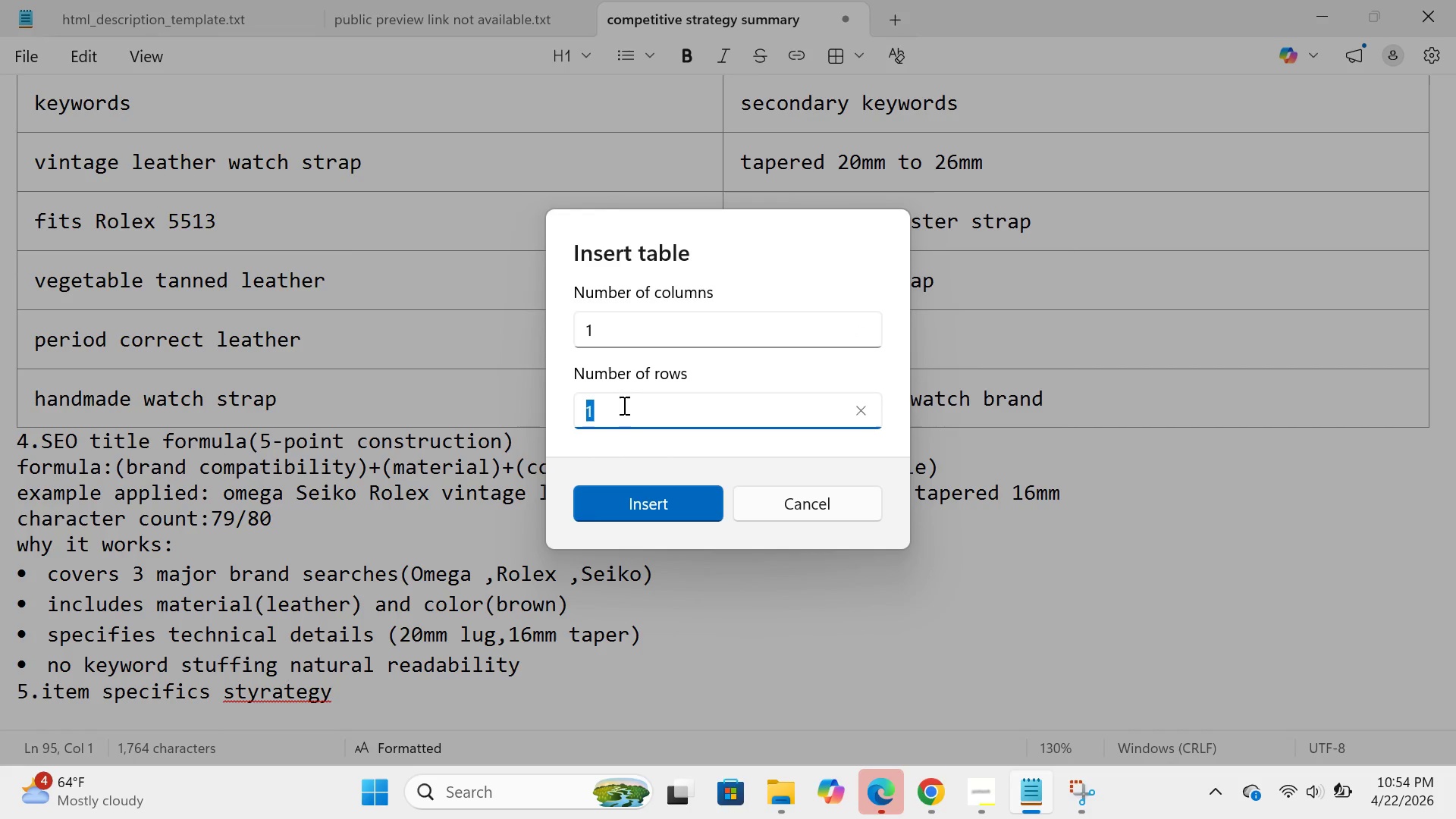 
key(Backspace)
 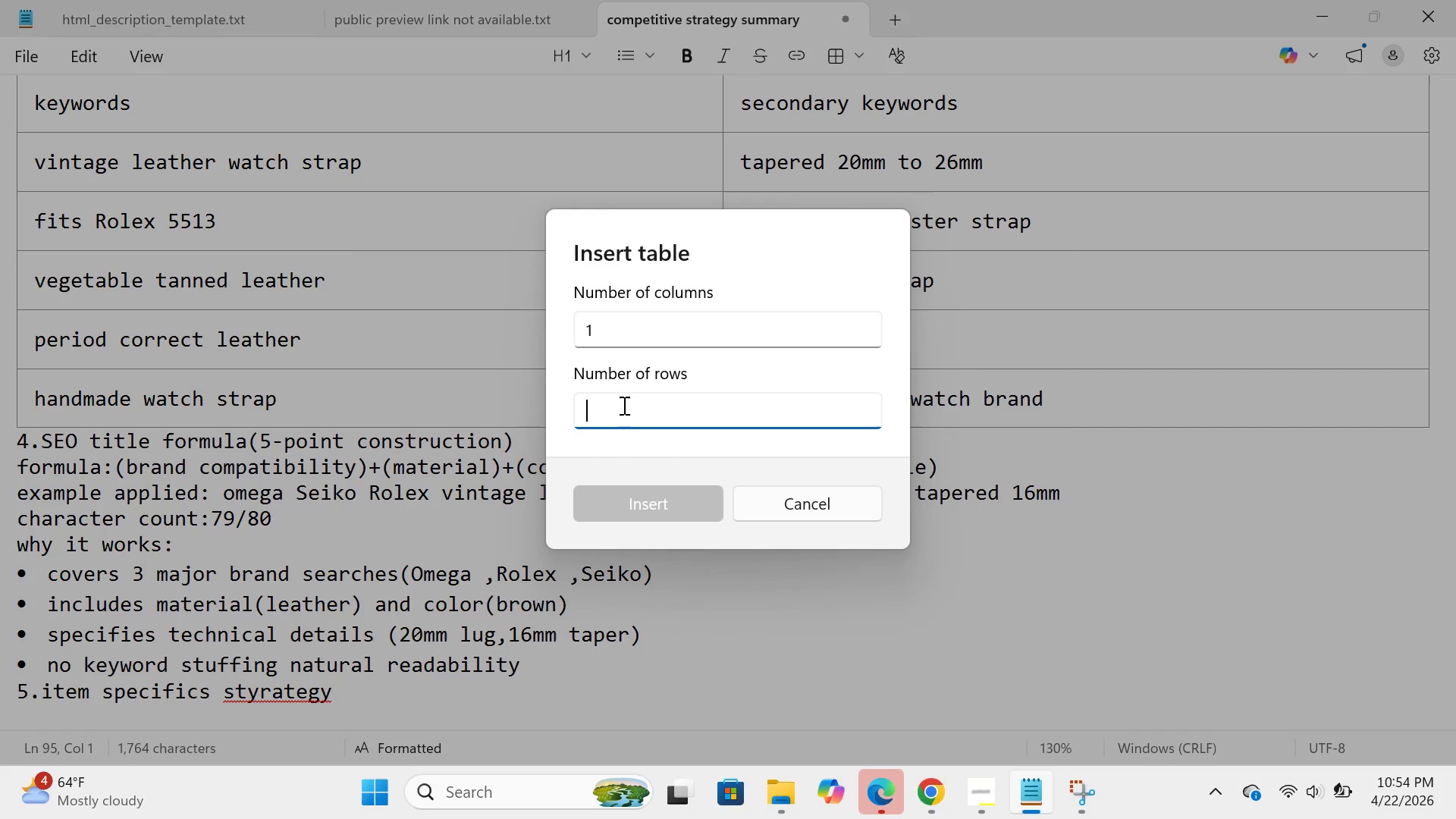 
key(7)
 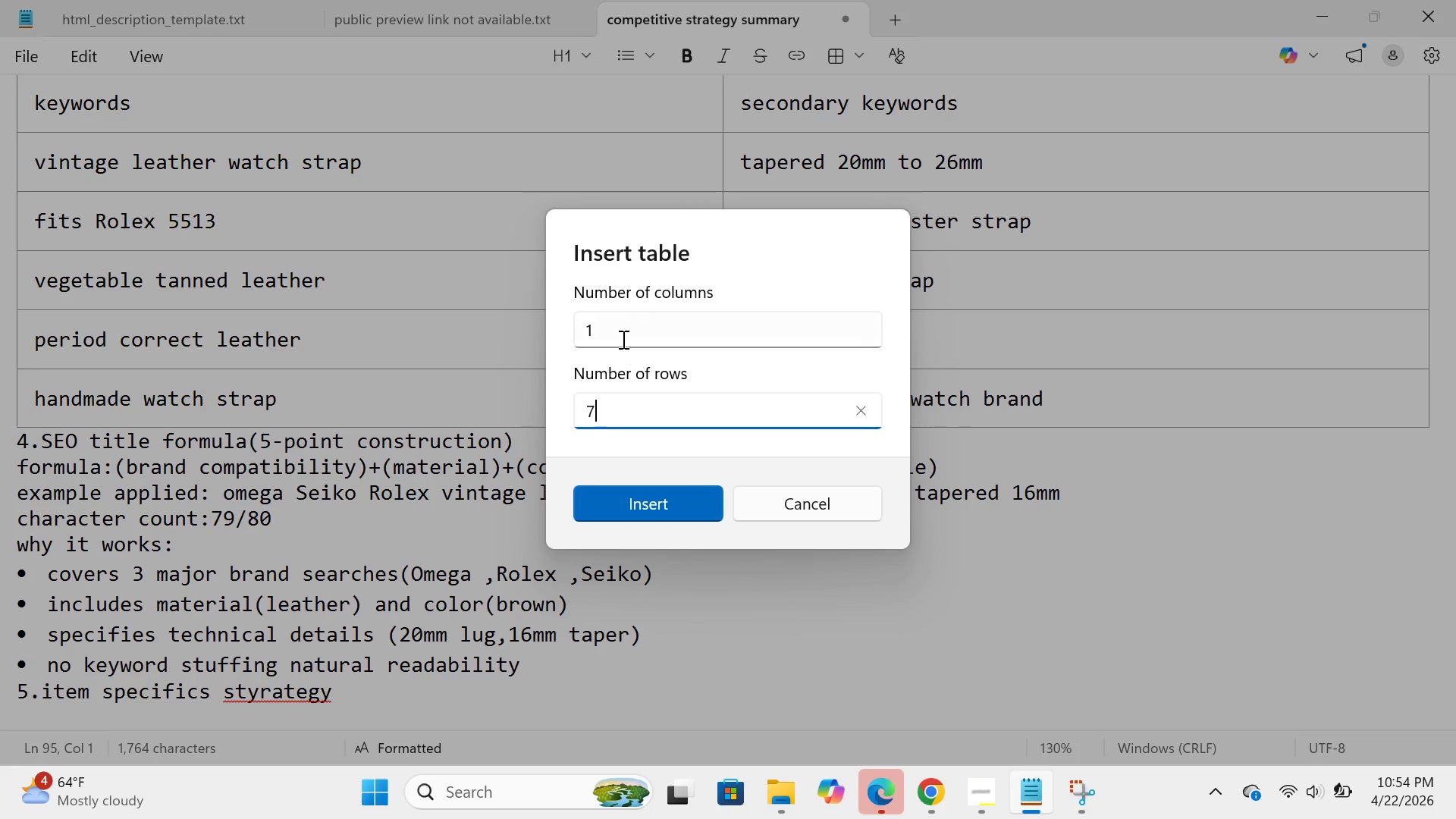 
left_click([622, 339])
 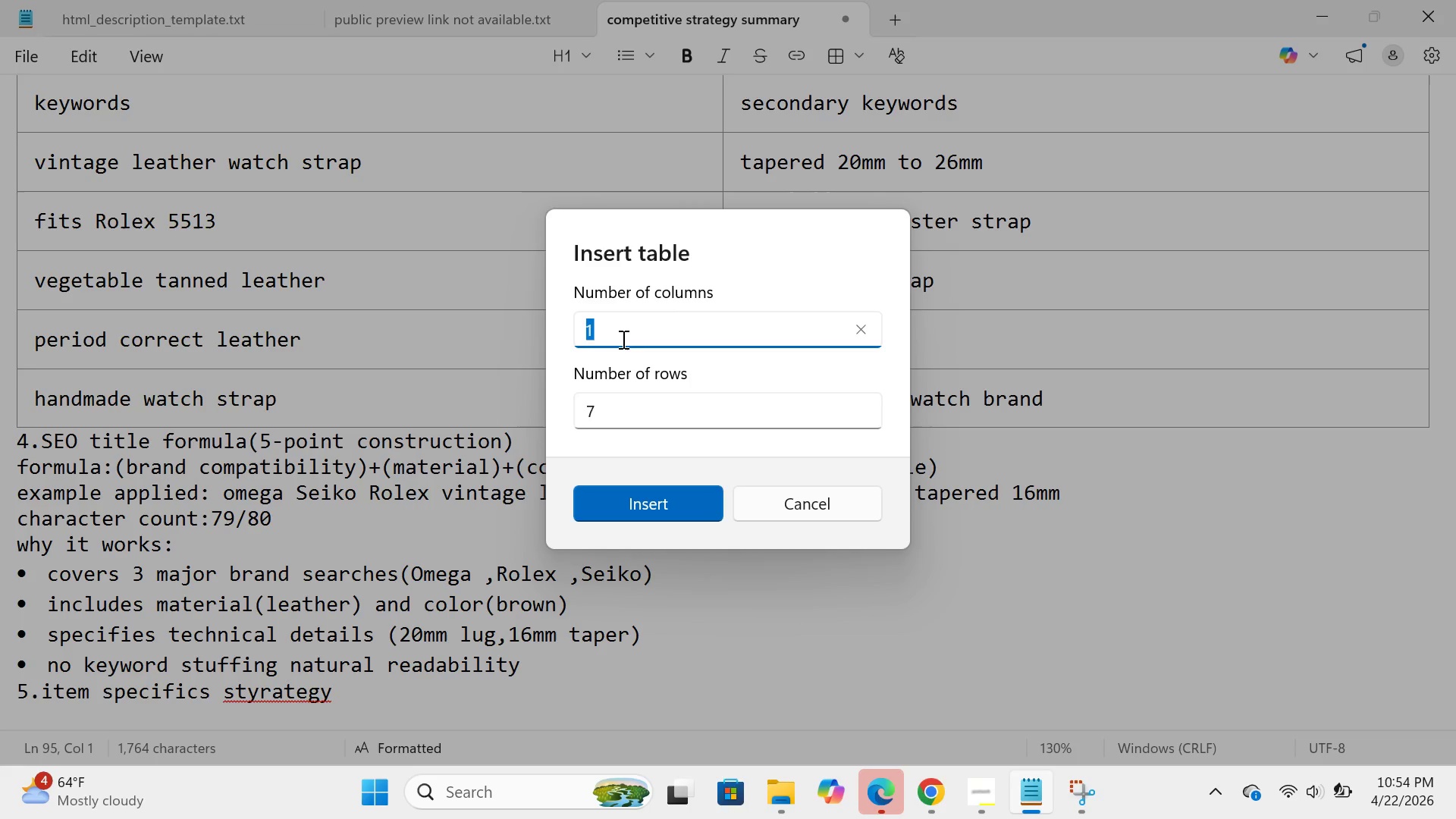 
key(Backspace)
 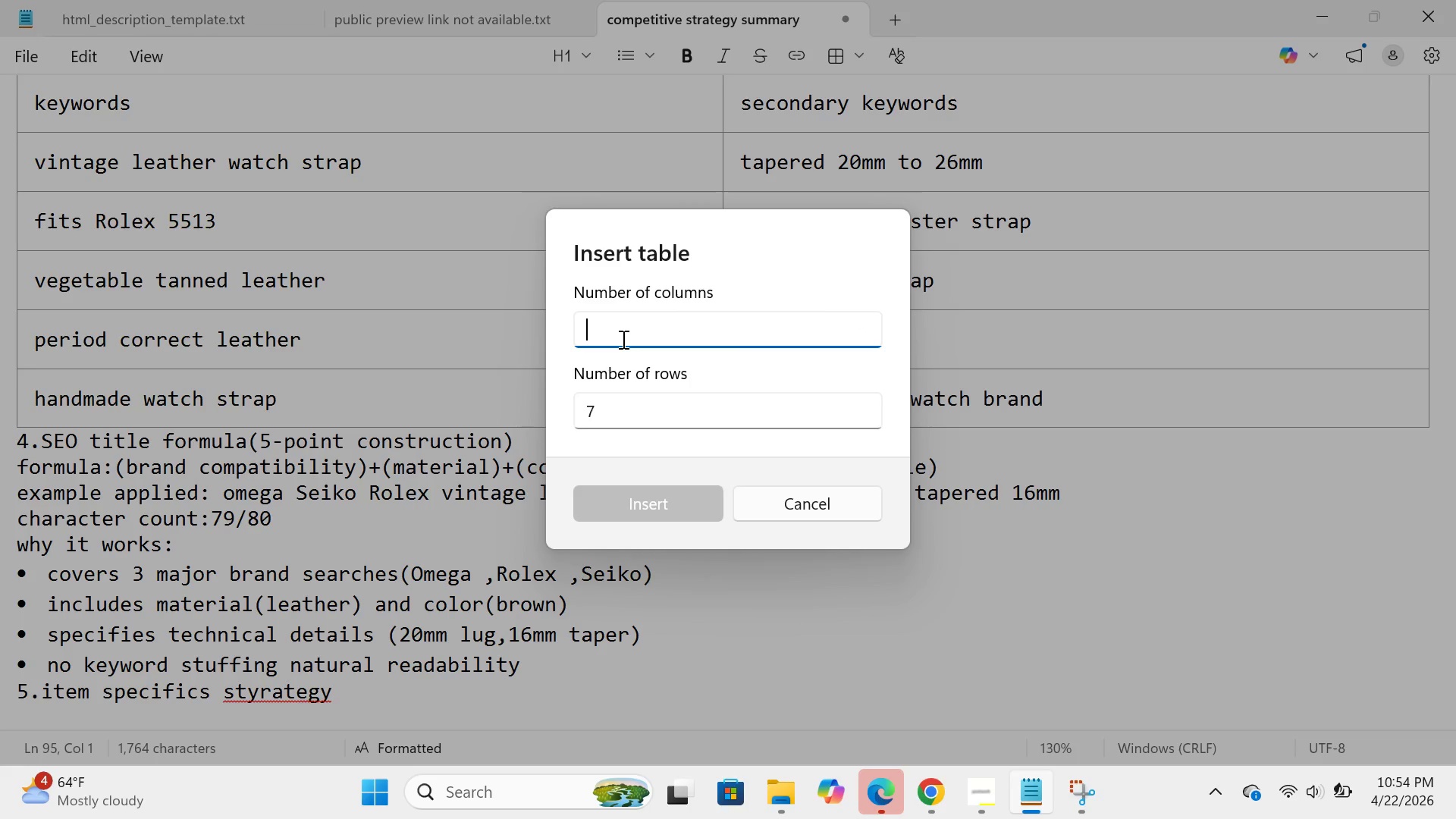 
key(2)
 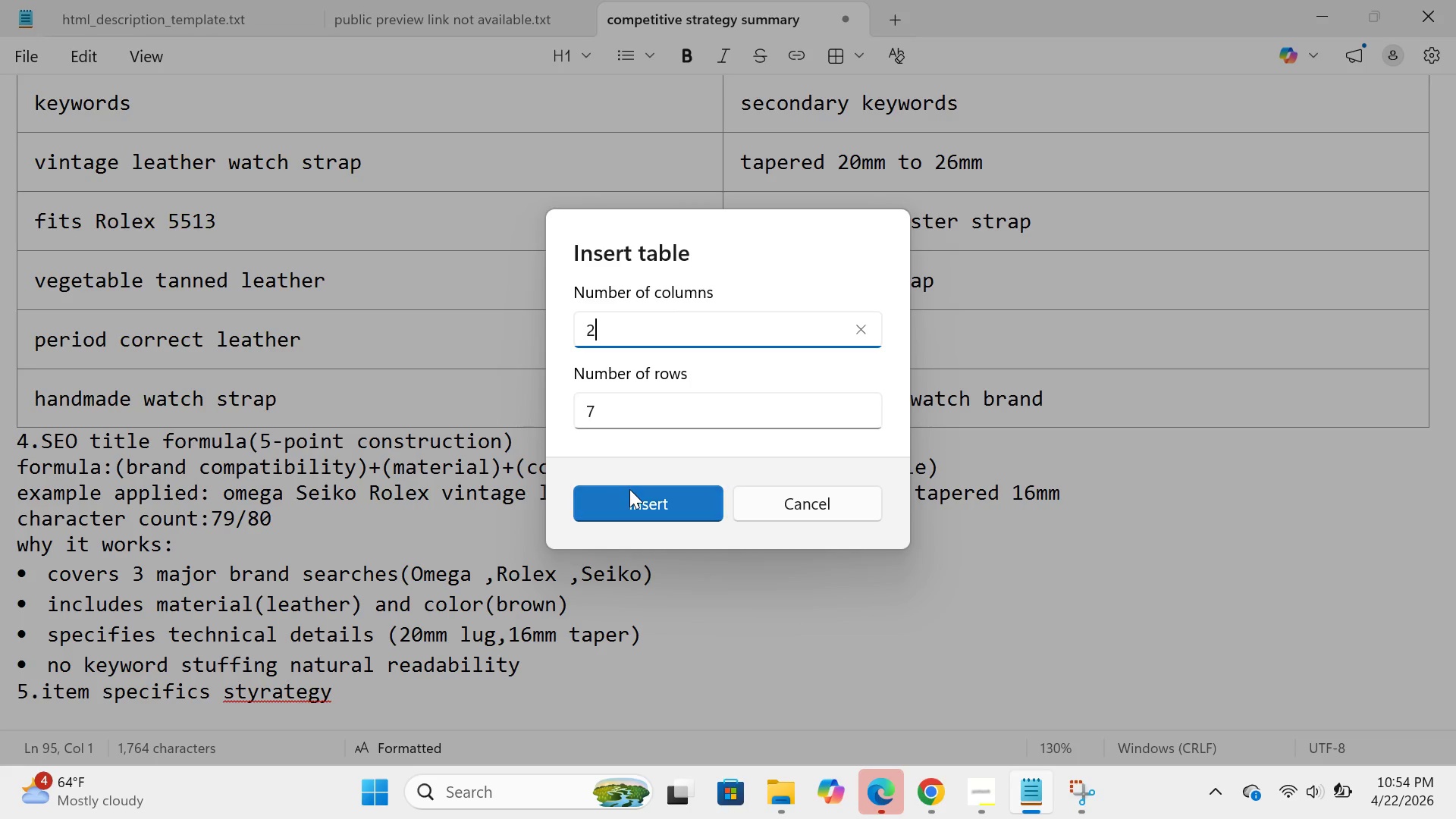 
left_click([629, 489])
 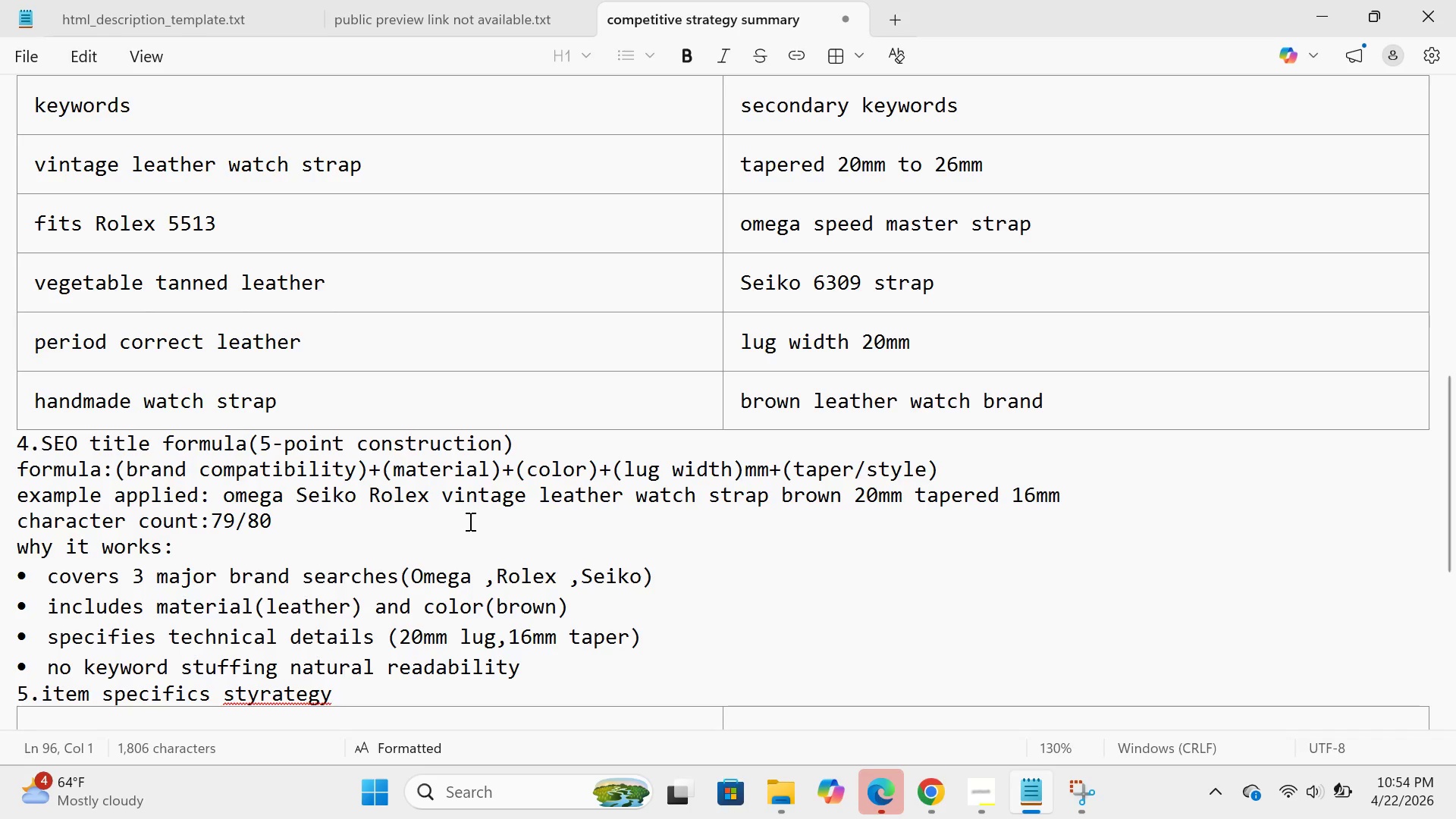 
scroll: coordinate [469, 521], scroll_direction: down, amount: 7.0
 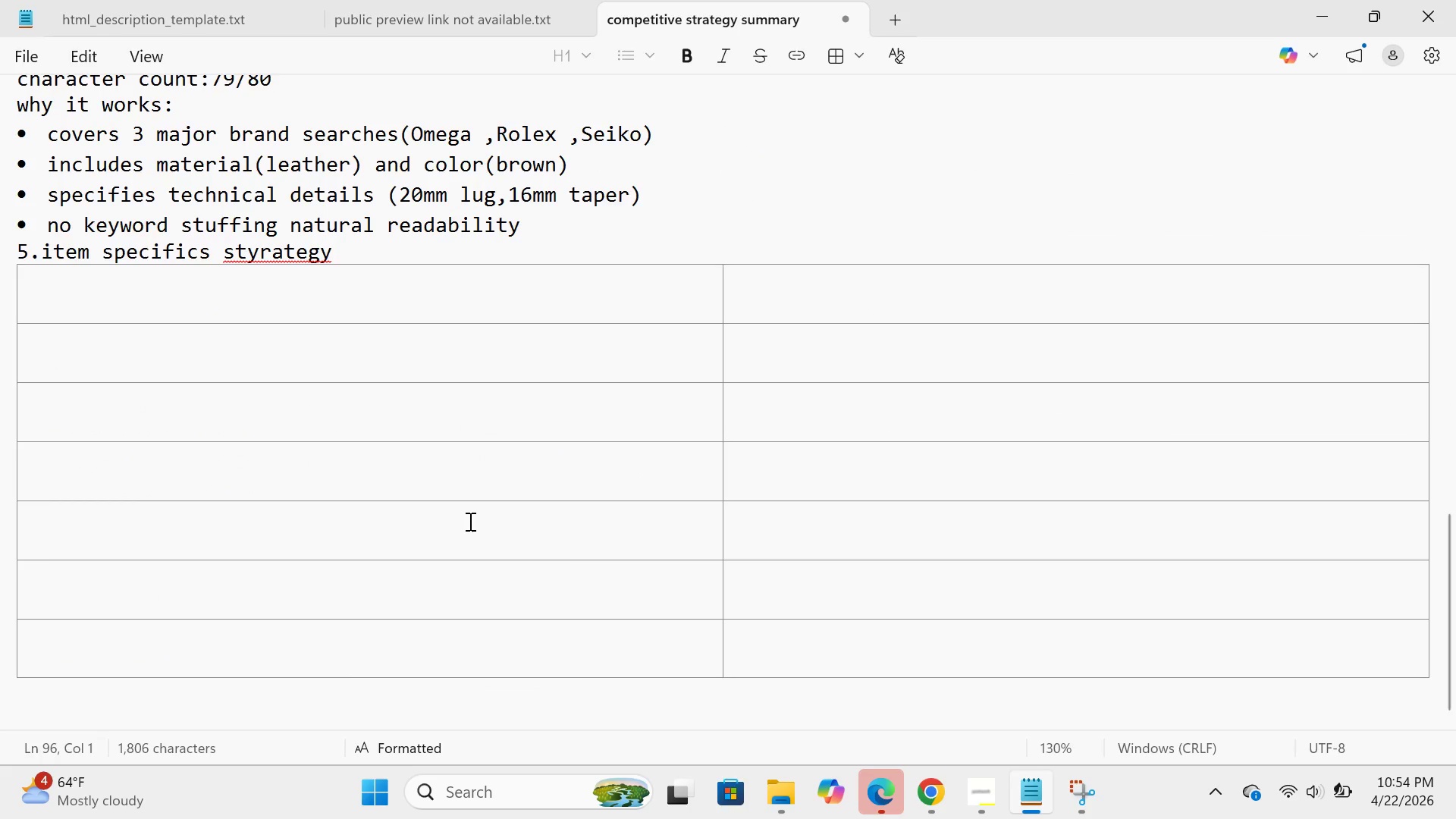 
type(standae)
key(Backspace)
type(rd specific)
 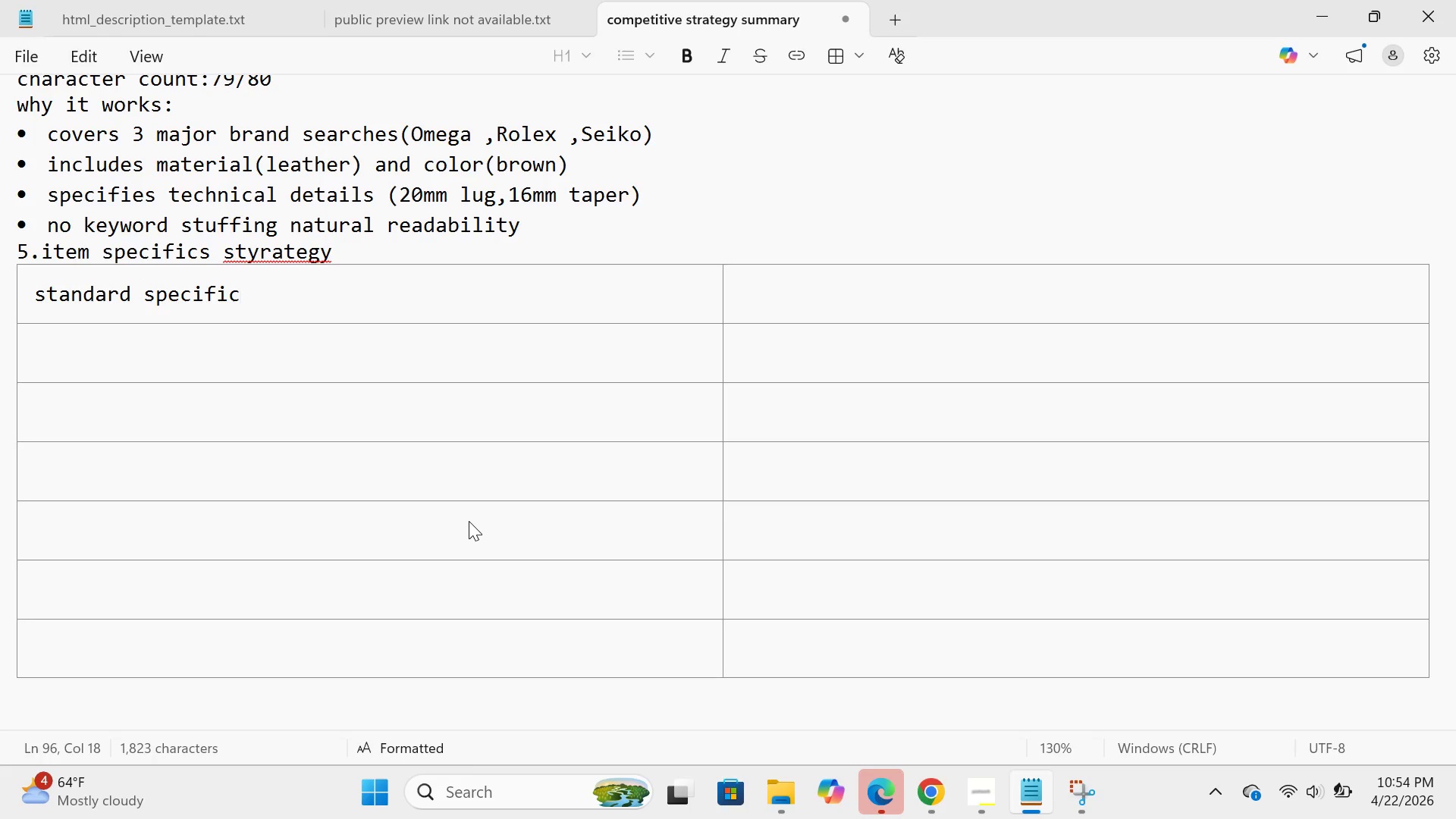 
key(S)
 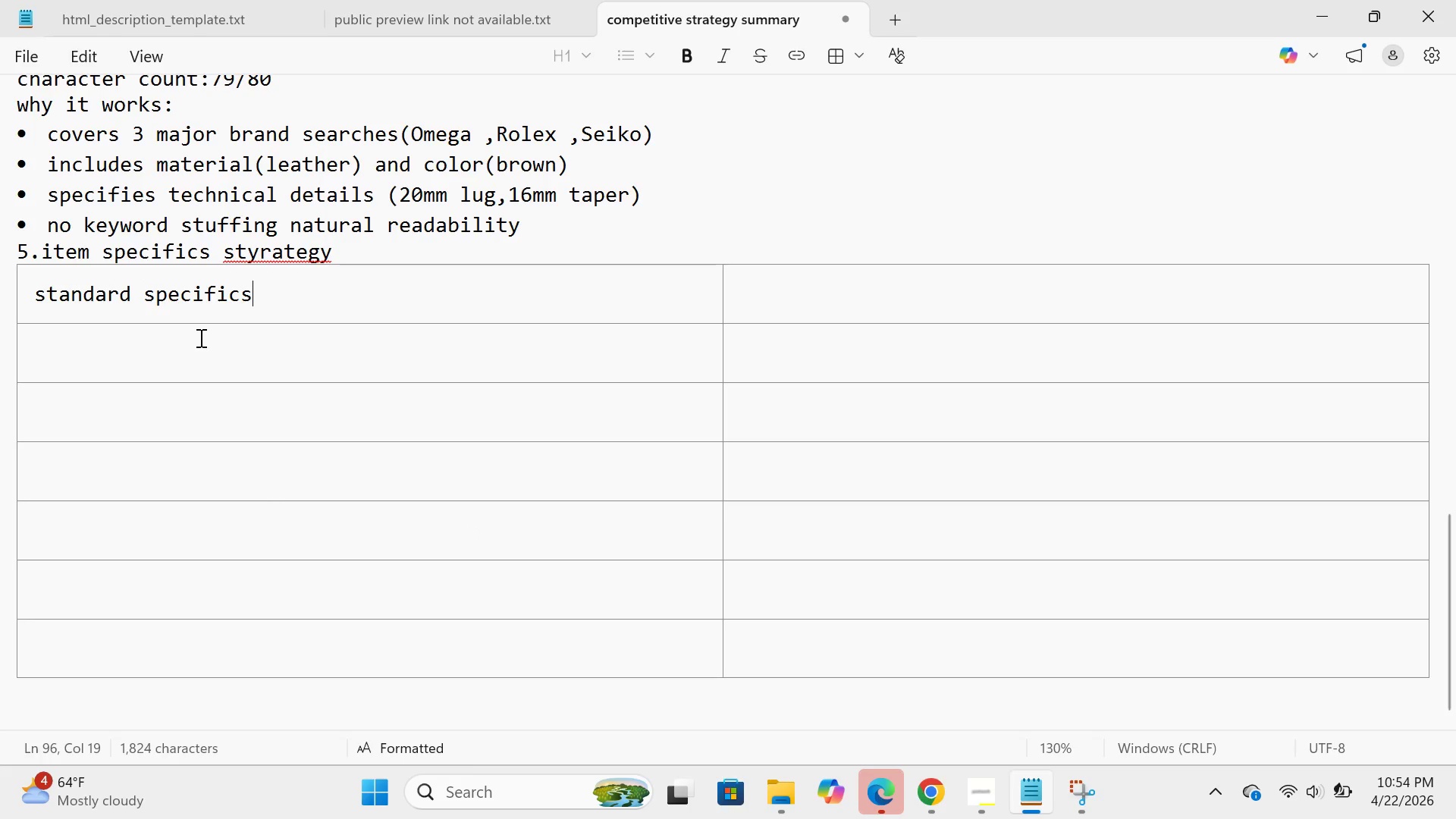 
left_click([200, 337])
 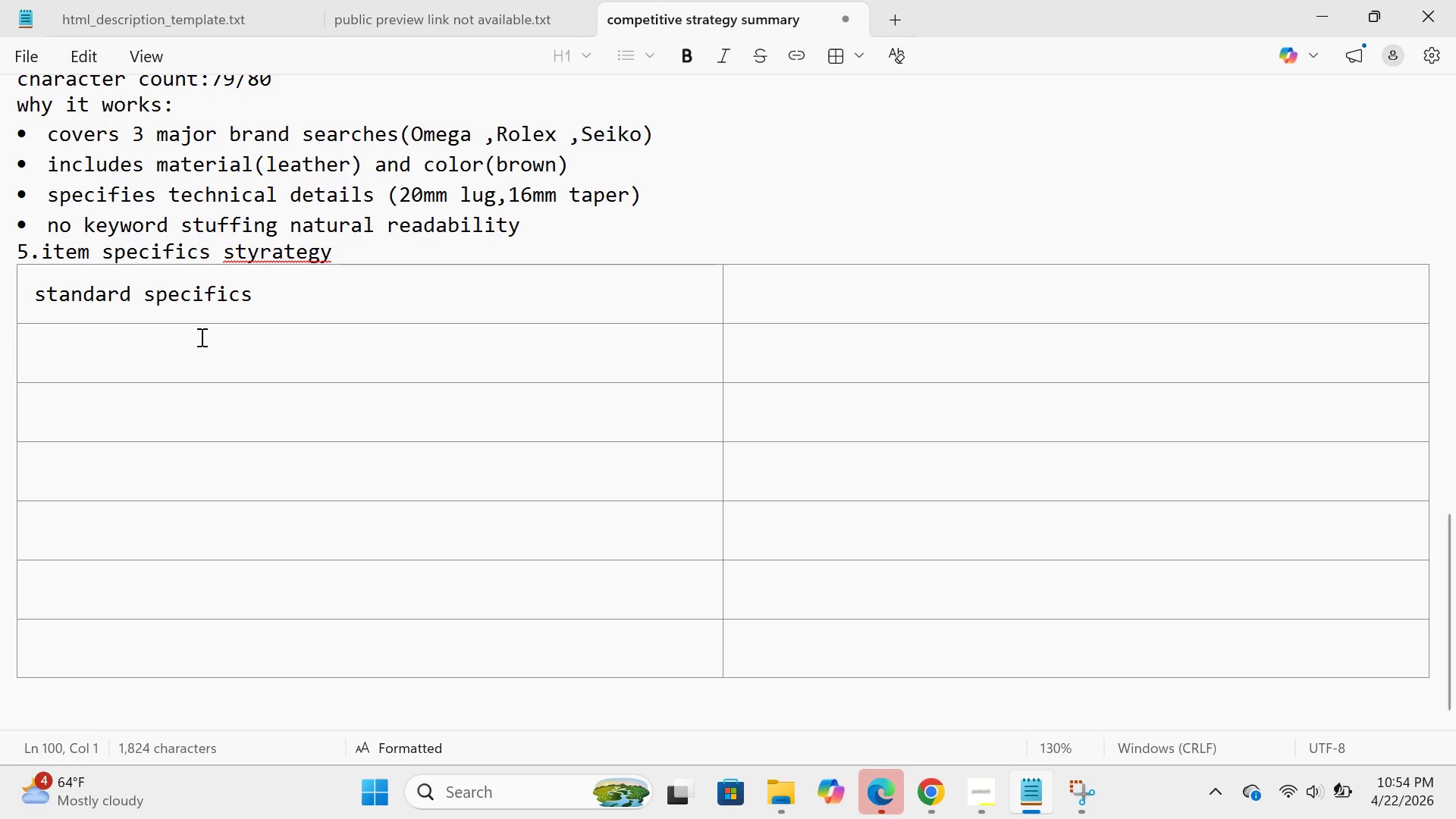 
type(ba)
key(Backspace)
type(rand:unbrand)
 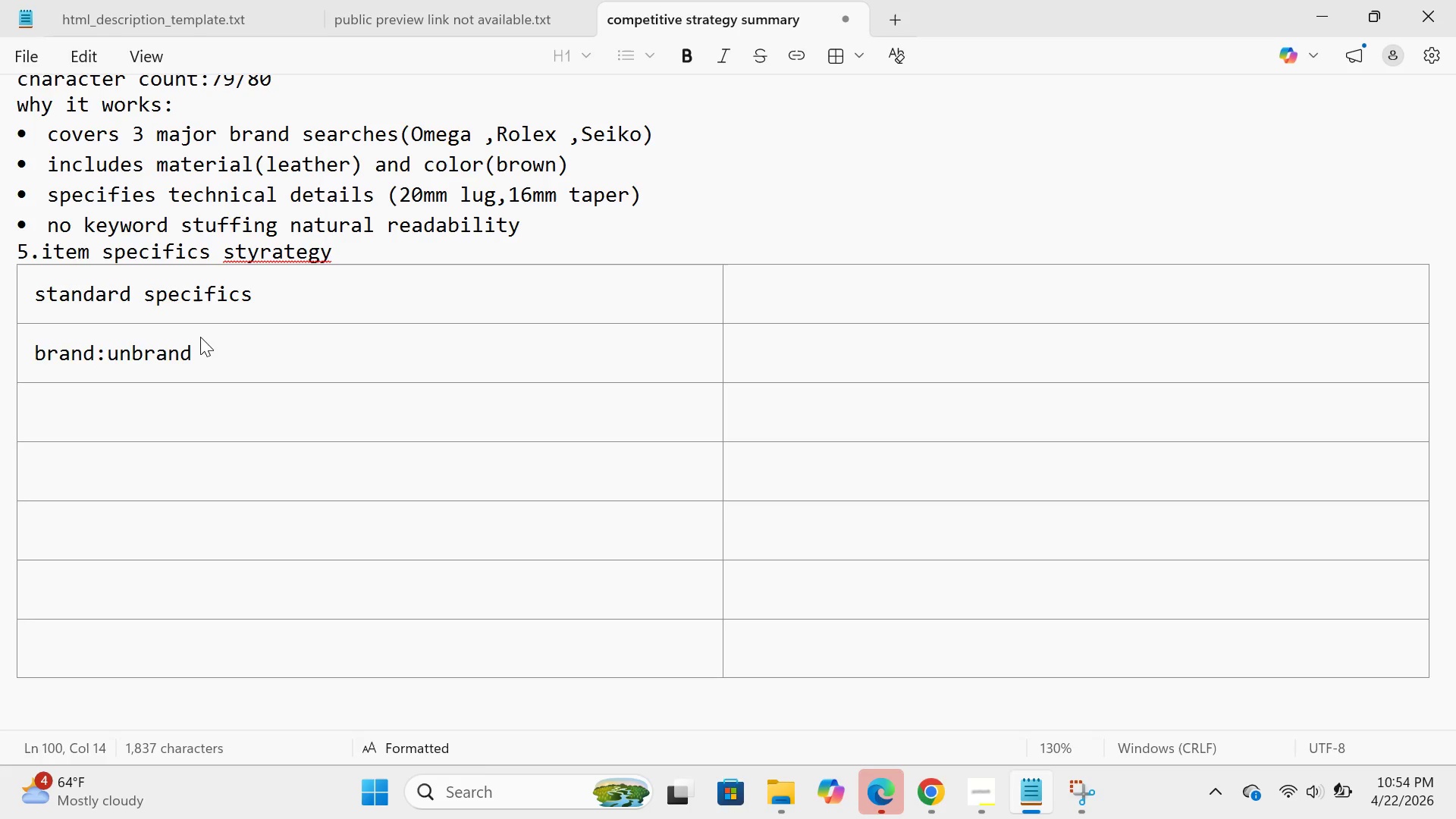 
left_click([58, 422])
 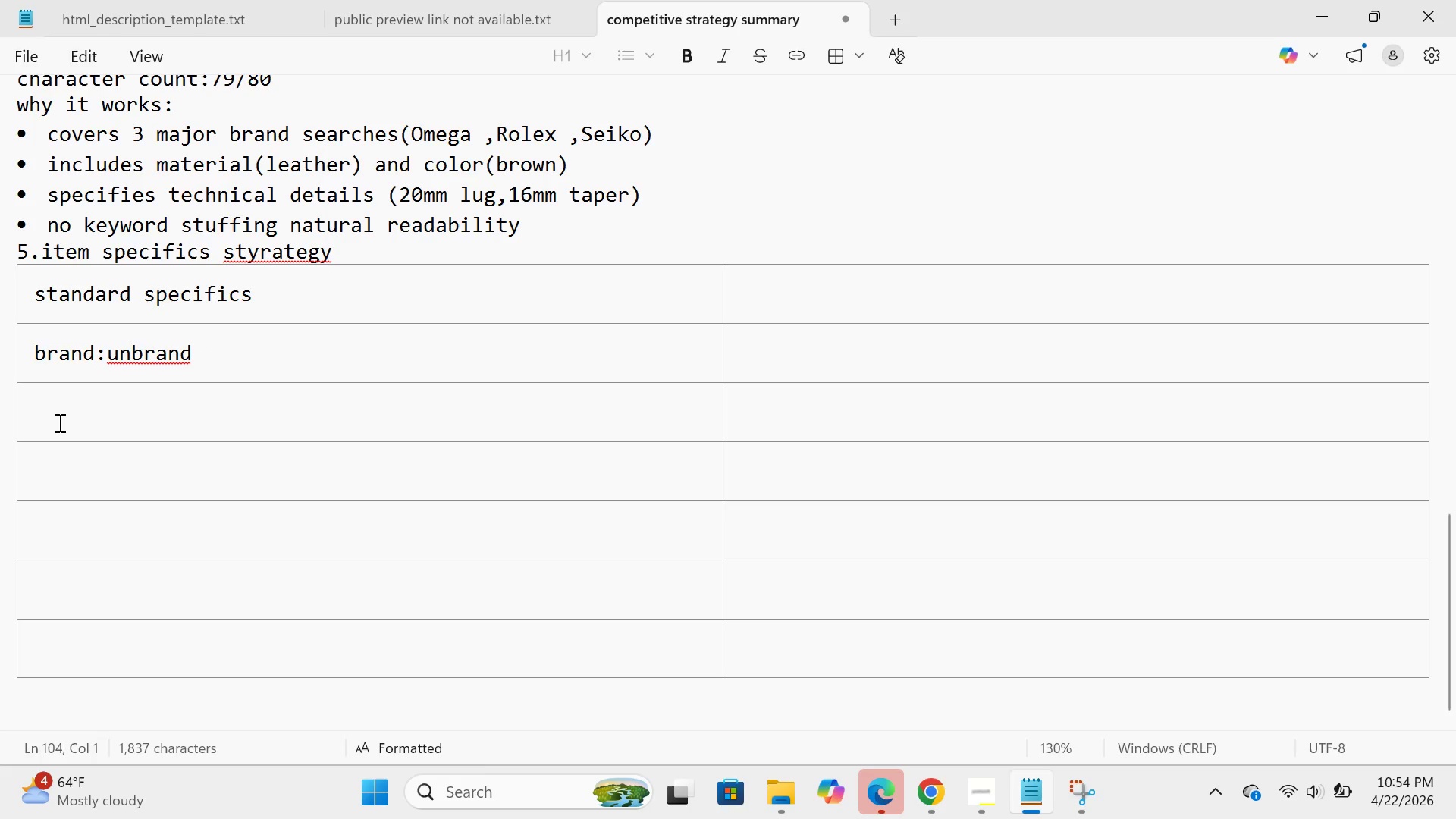 
type(compatible b ra)
key(Backspace)
key(Backspace)
key(Backspace)
type(rand:omega,rolex)
 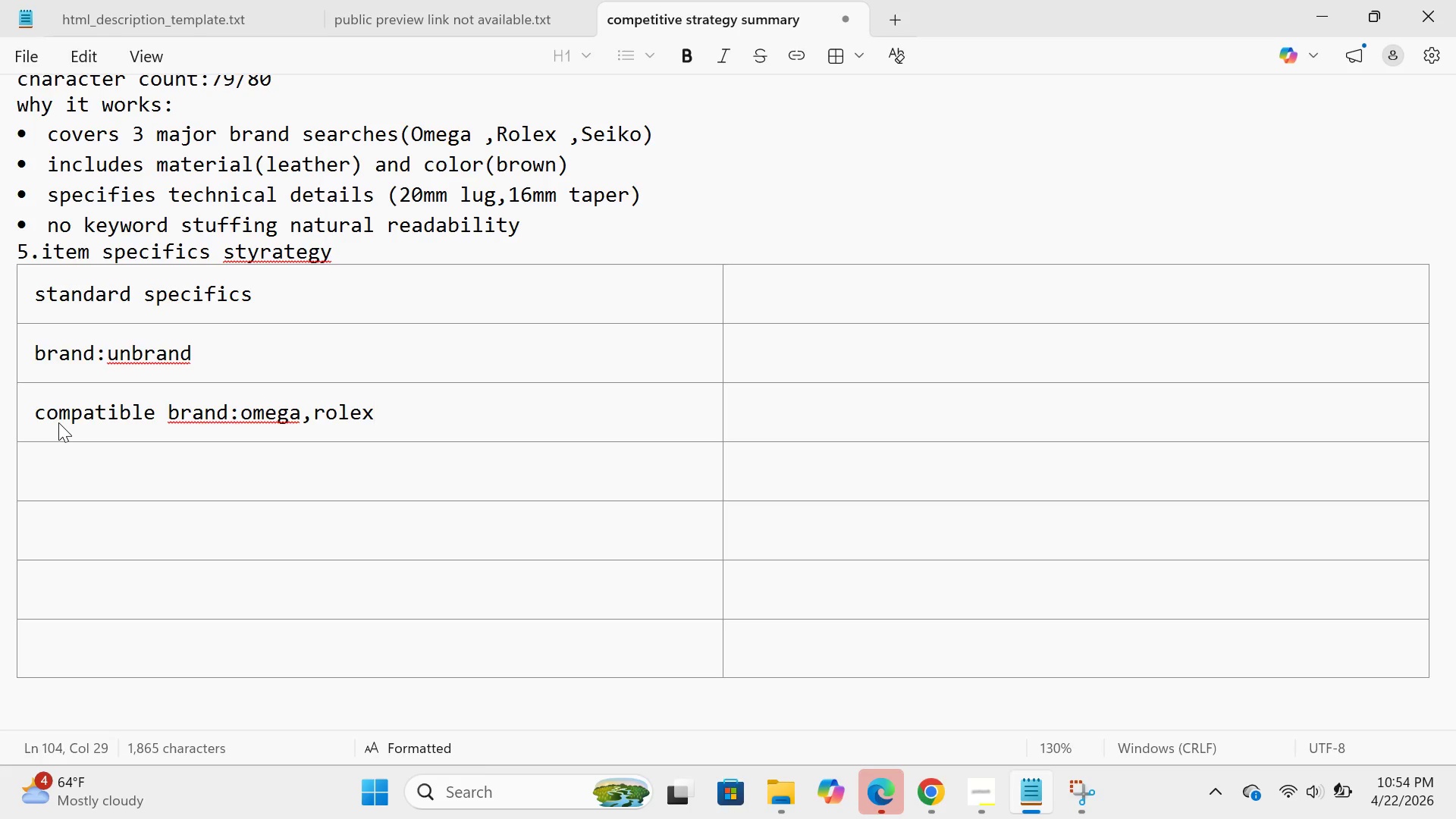 
wait(10.11)
 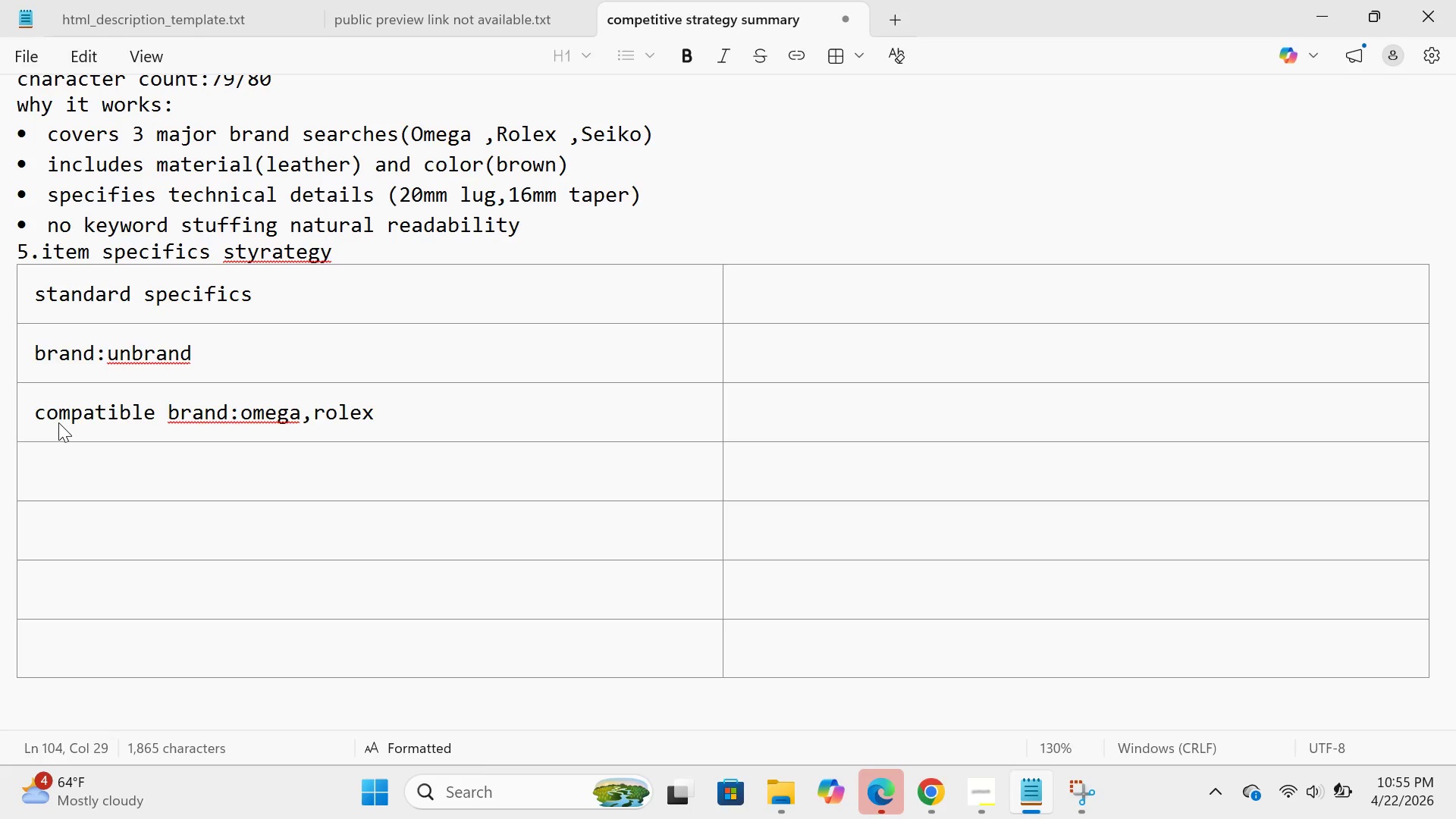 
type(,seiko)
 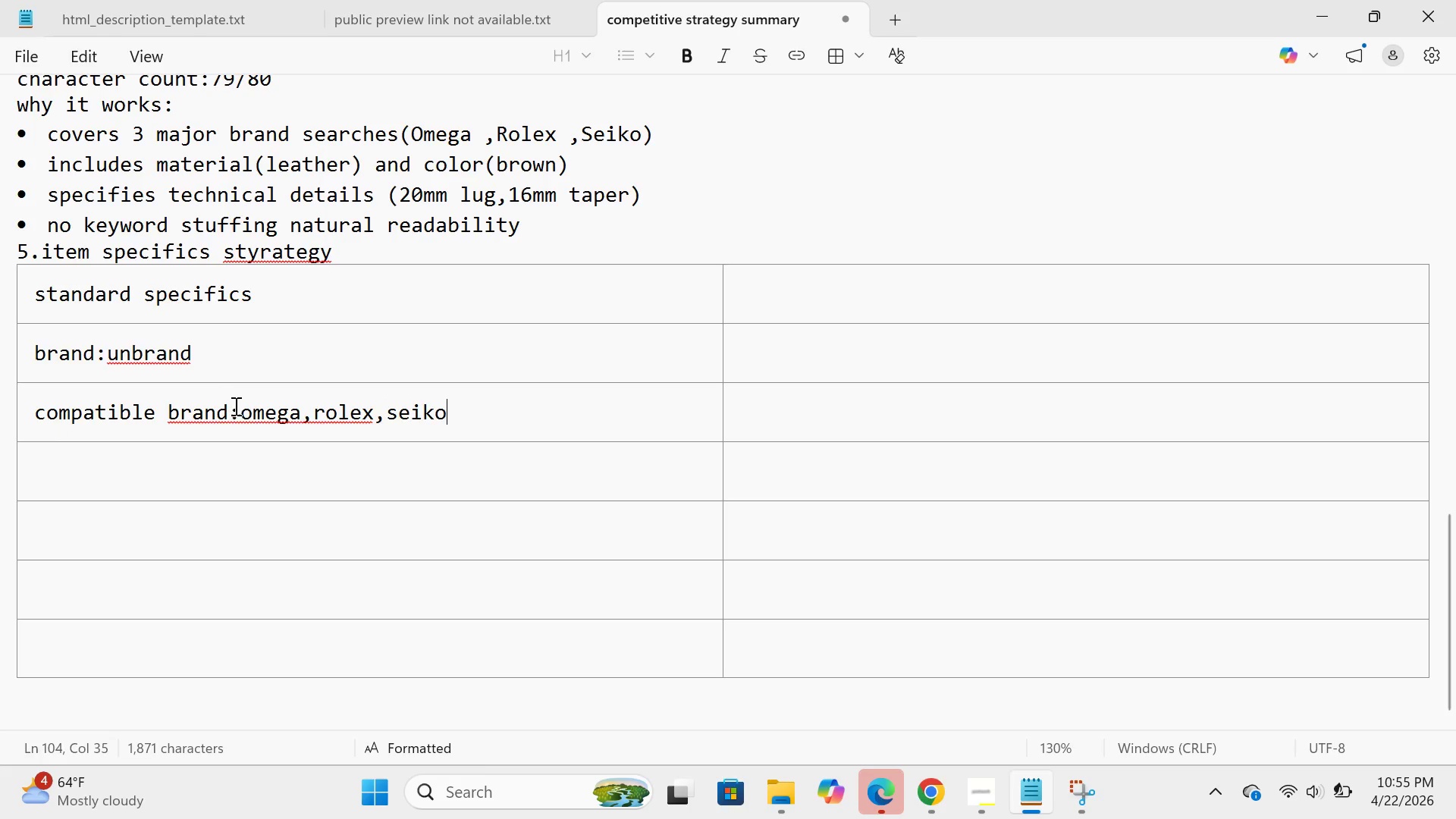 
left_click([245, 413])
 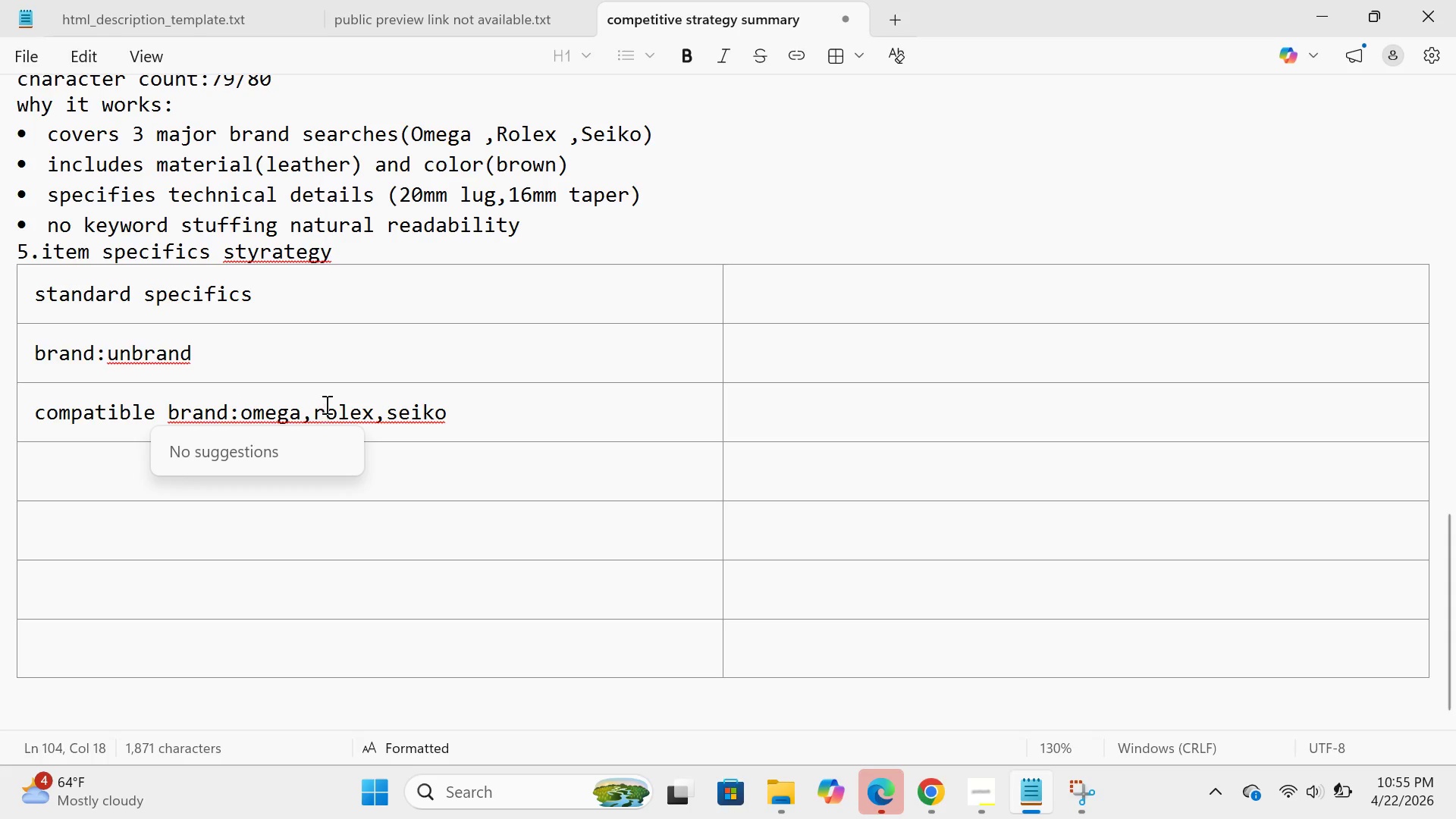 
double_click([304, 414])
 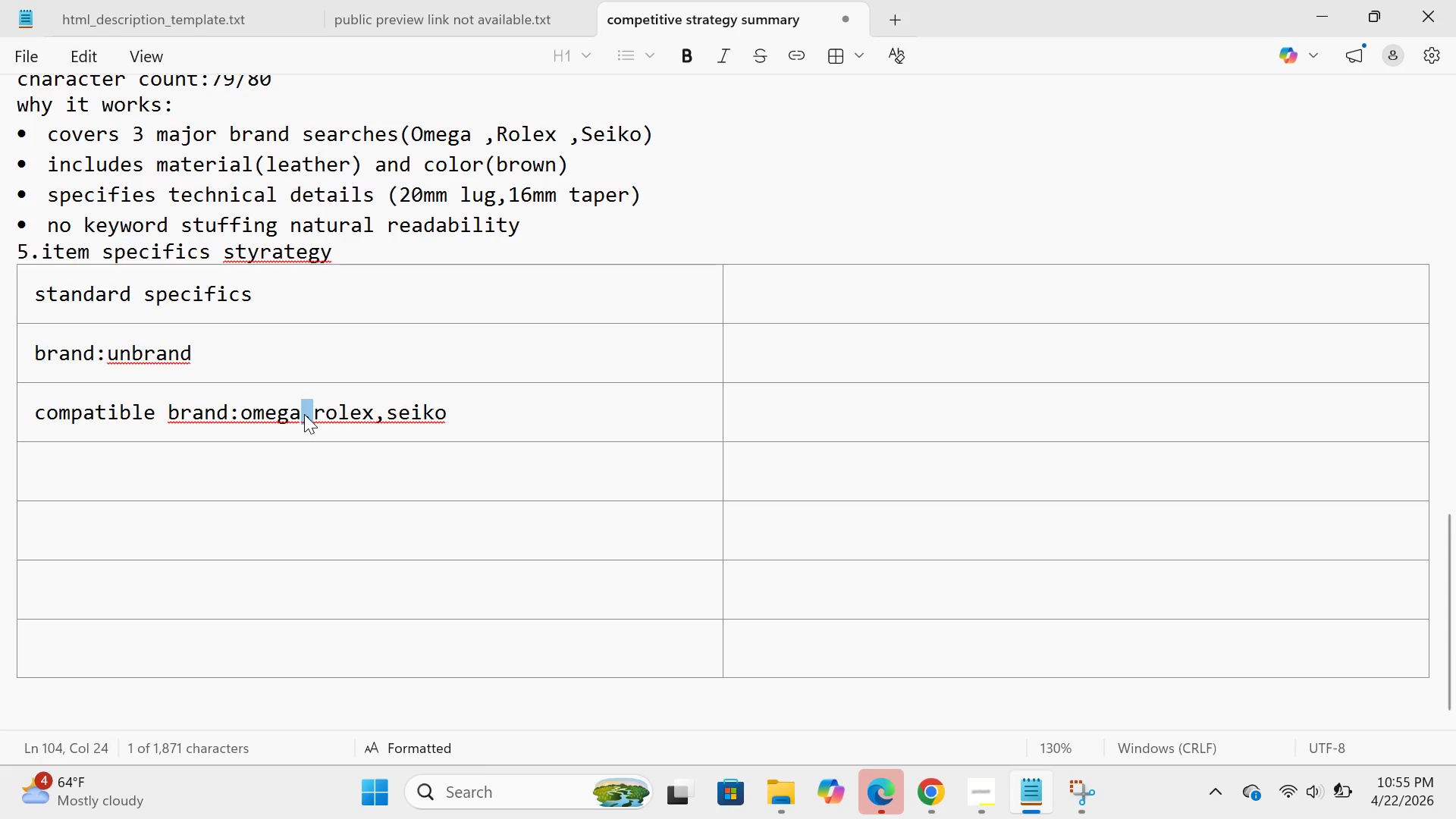 
key(Space)
 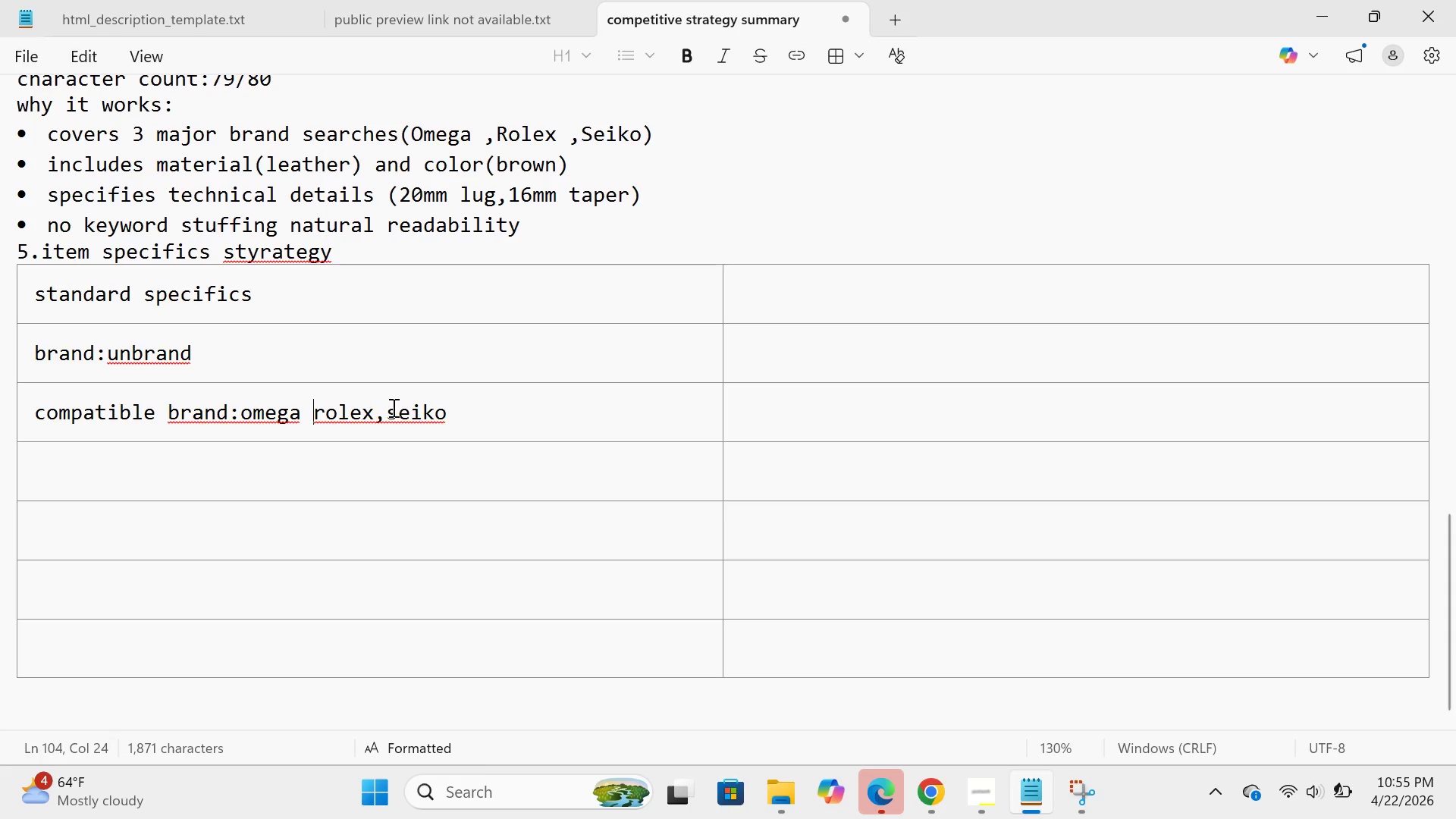 
left_click([384, 413])
 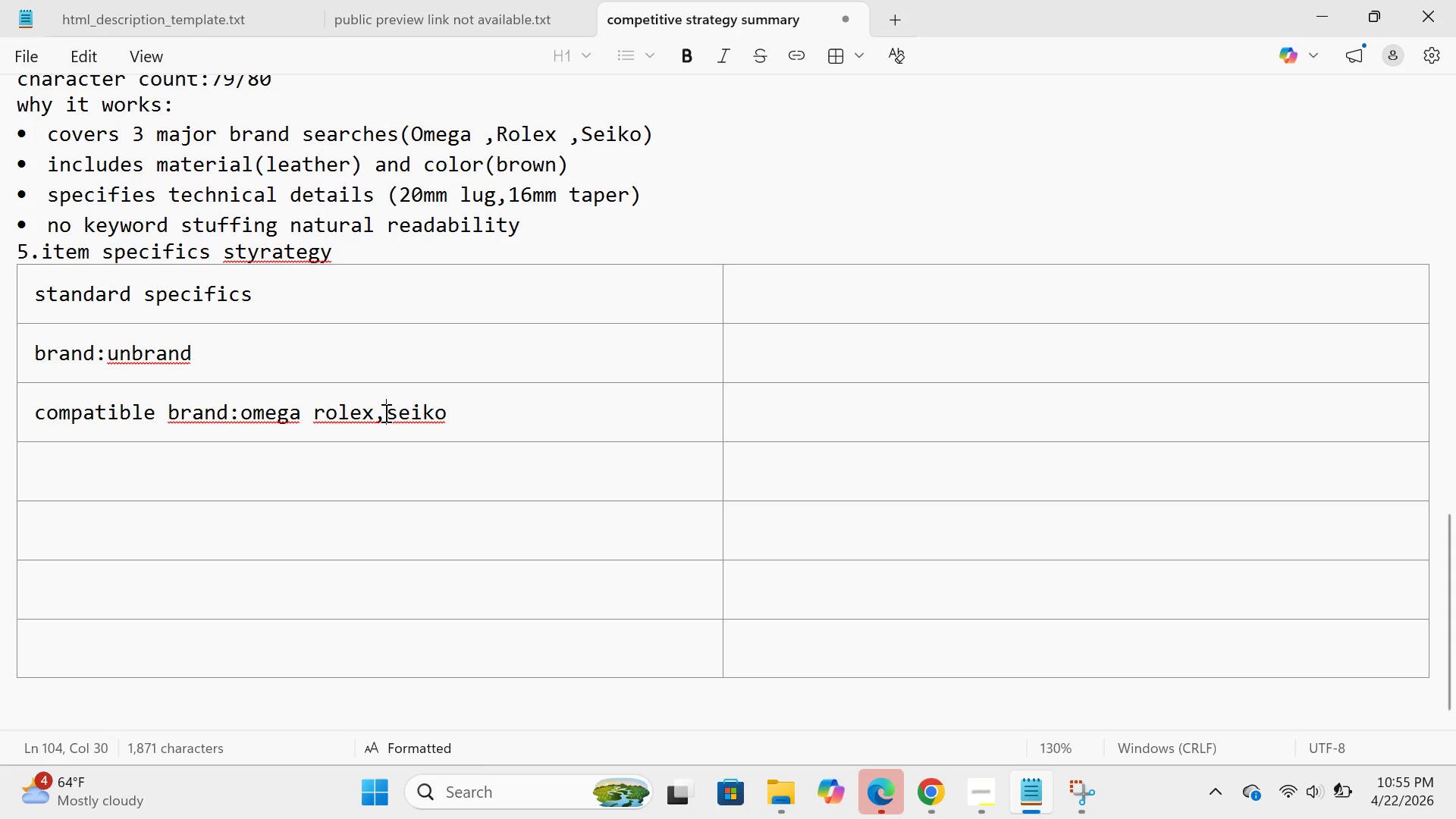 
key(Space)
 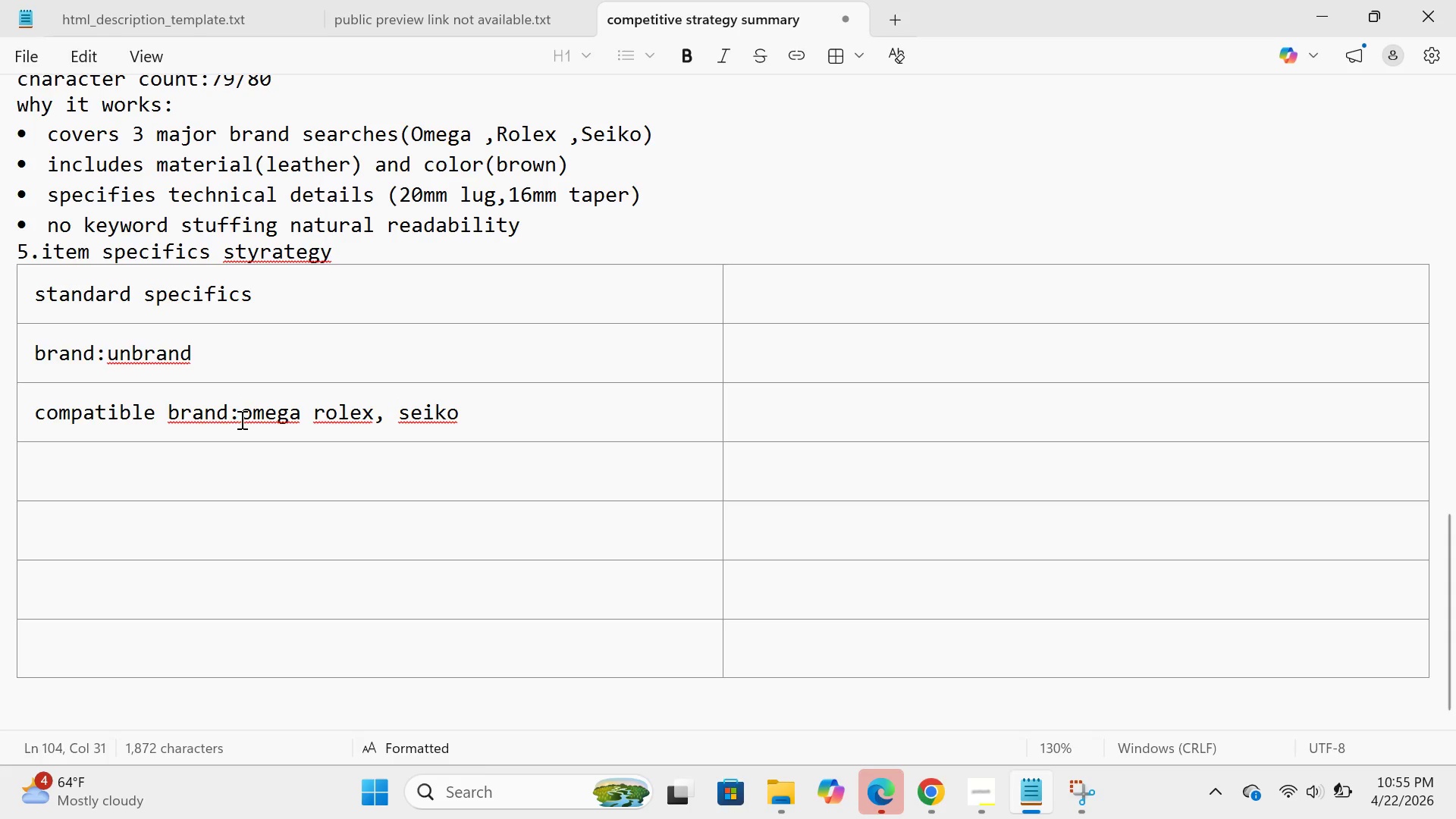 
left_click([241, 419])
 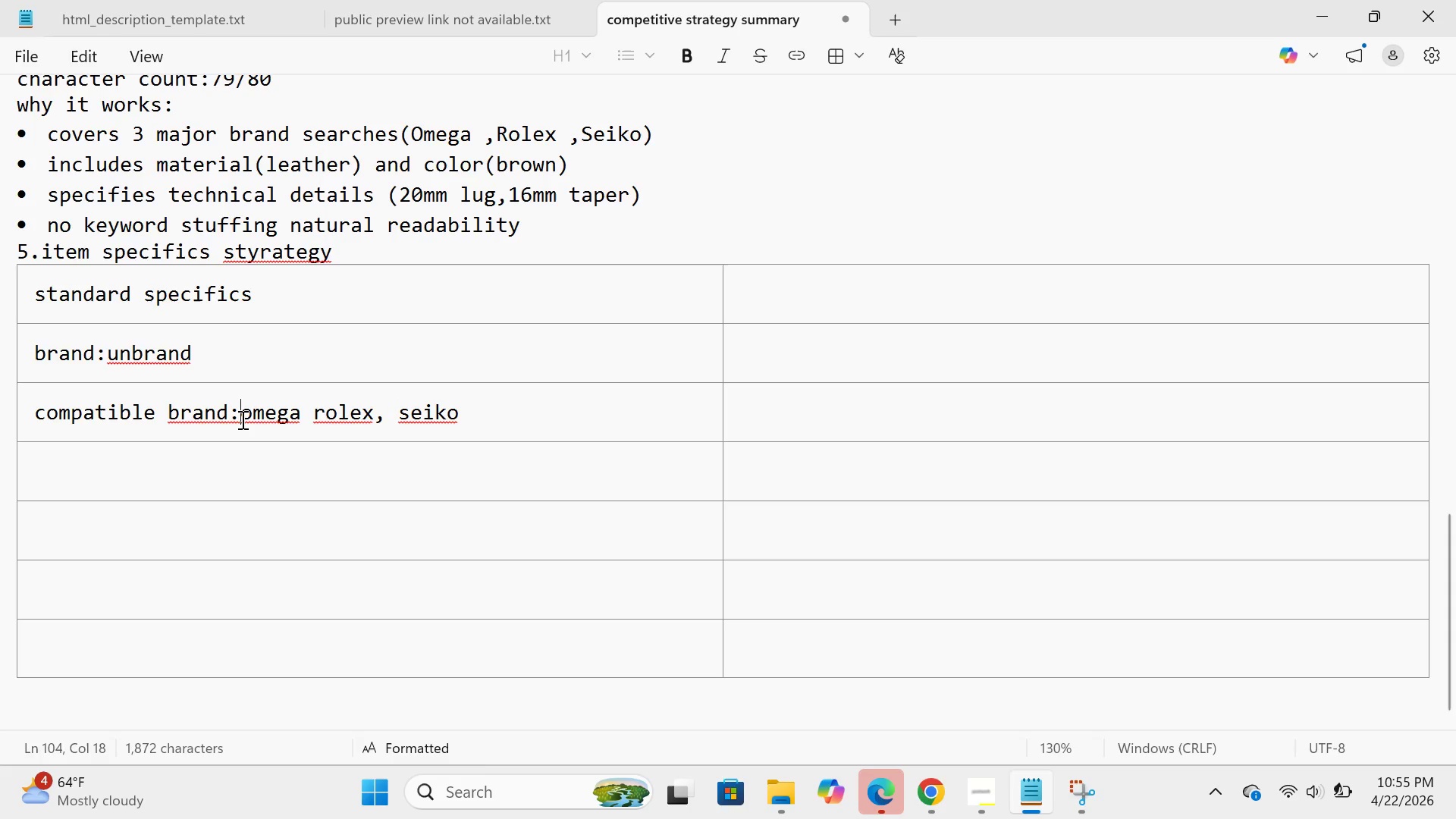 
key(Space)
 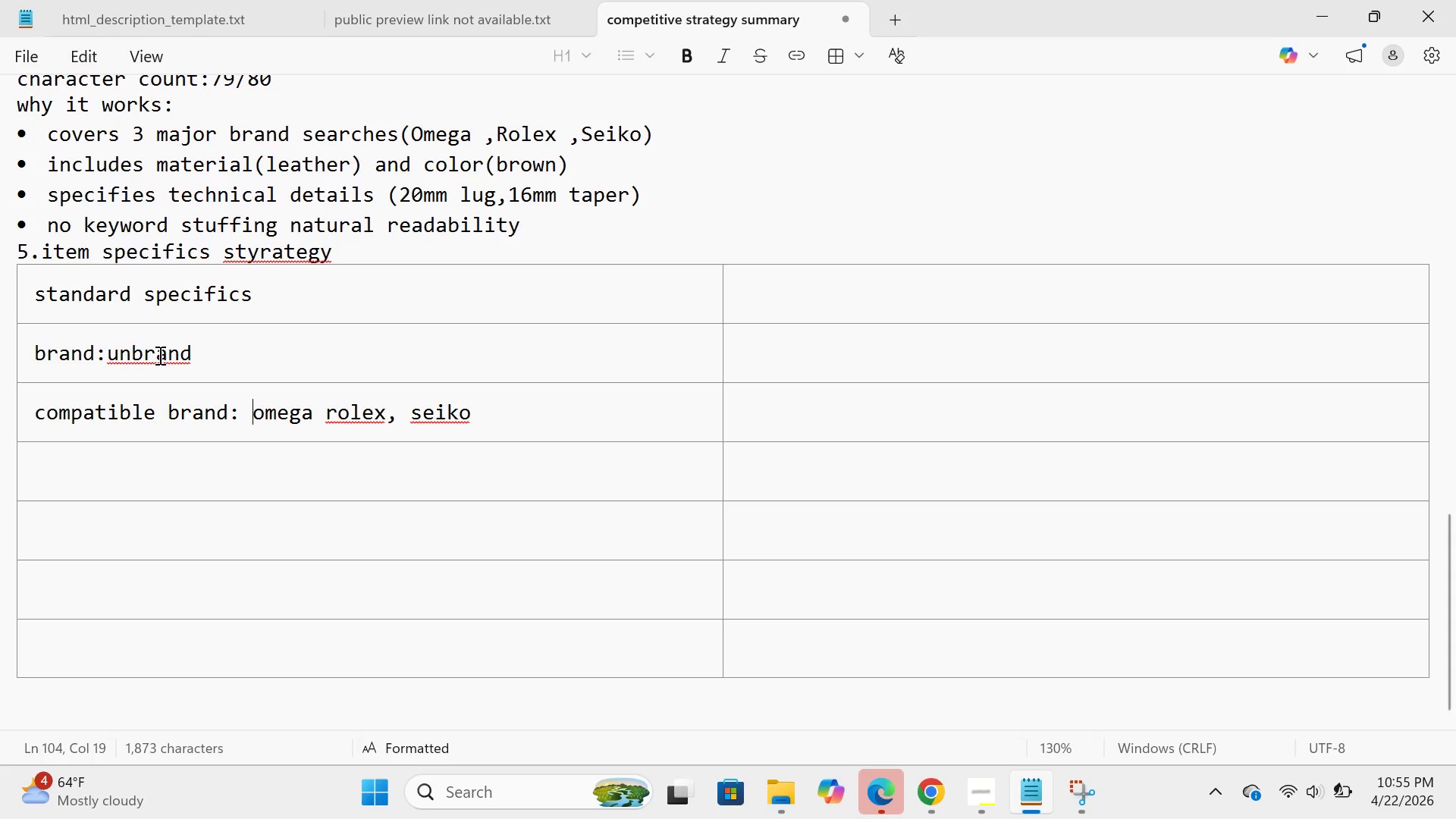 
wait(5.19)
 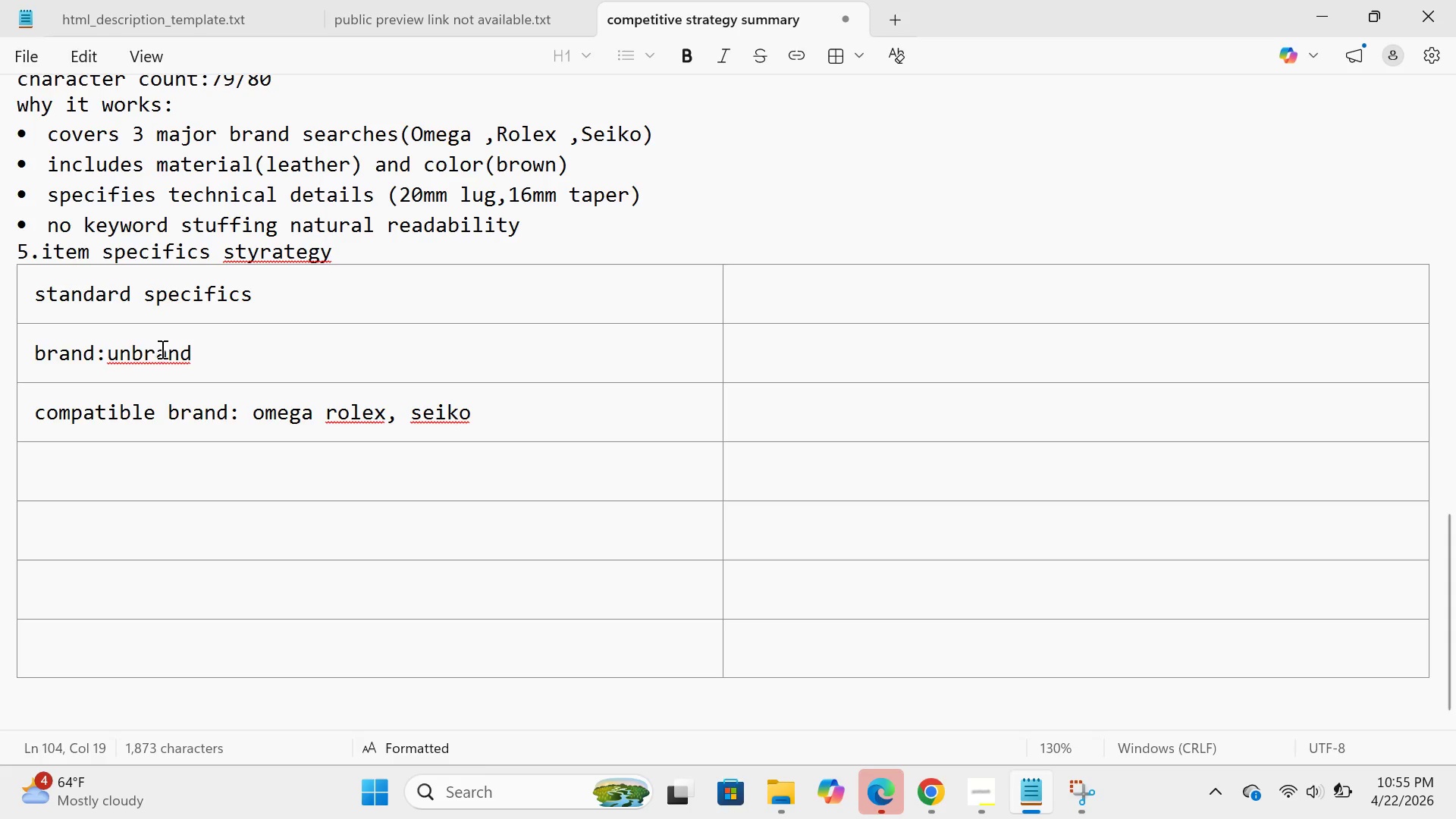 
left_click([200, 349])
 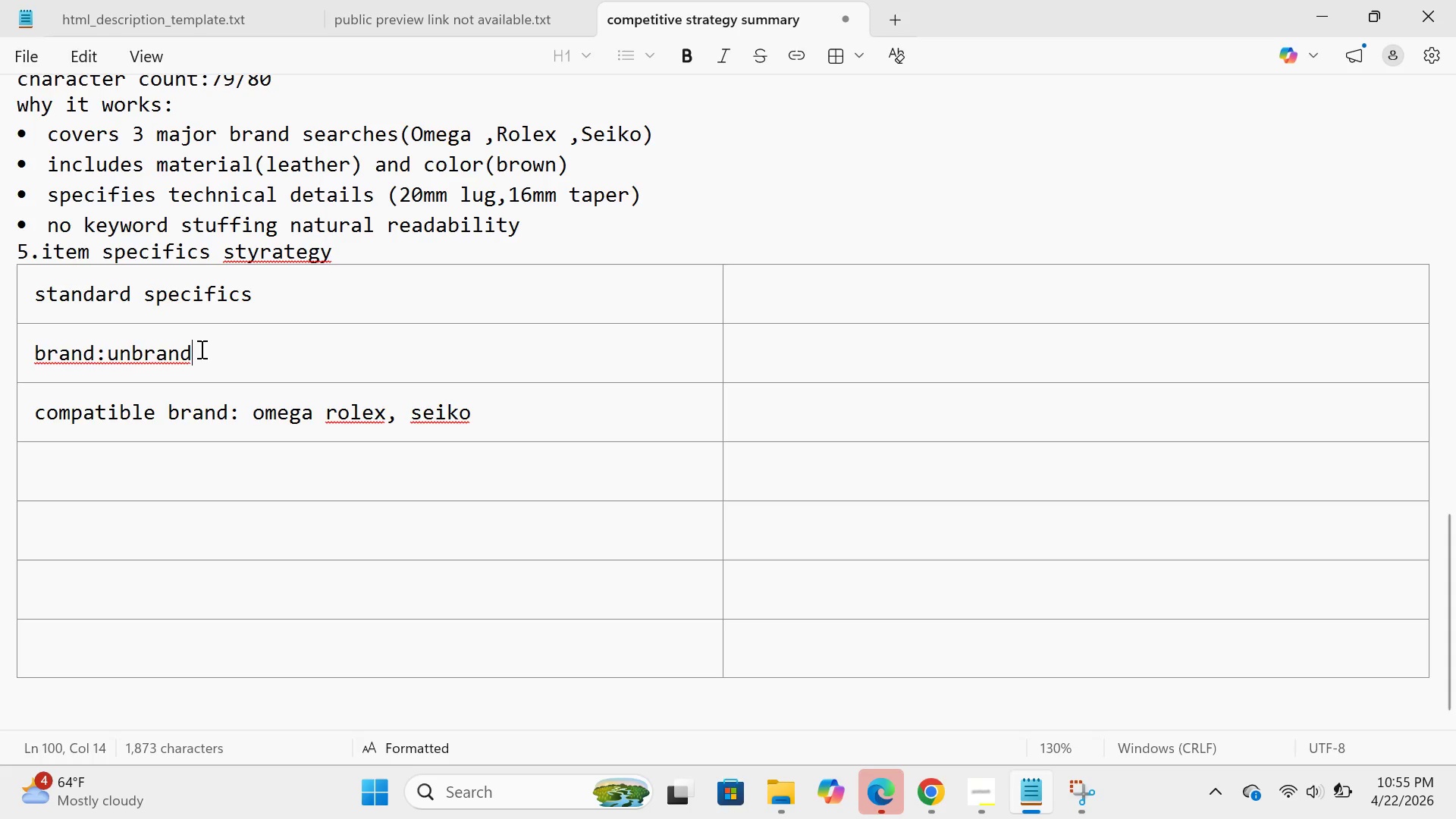 
type(ed)
 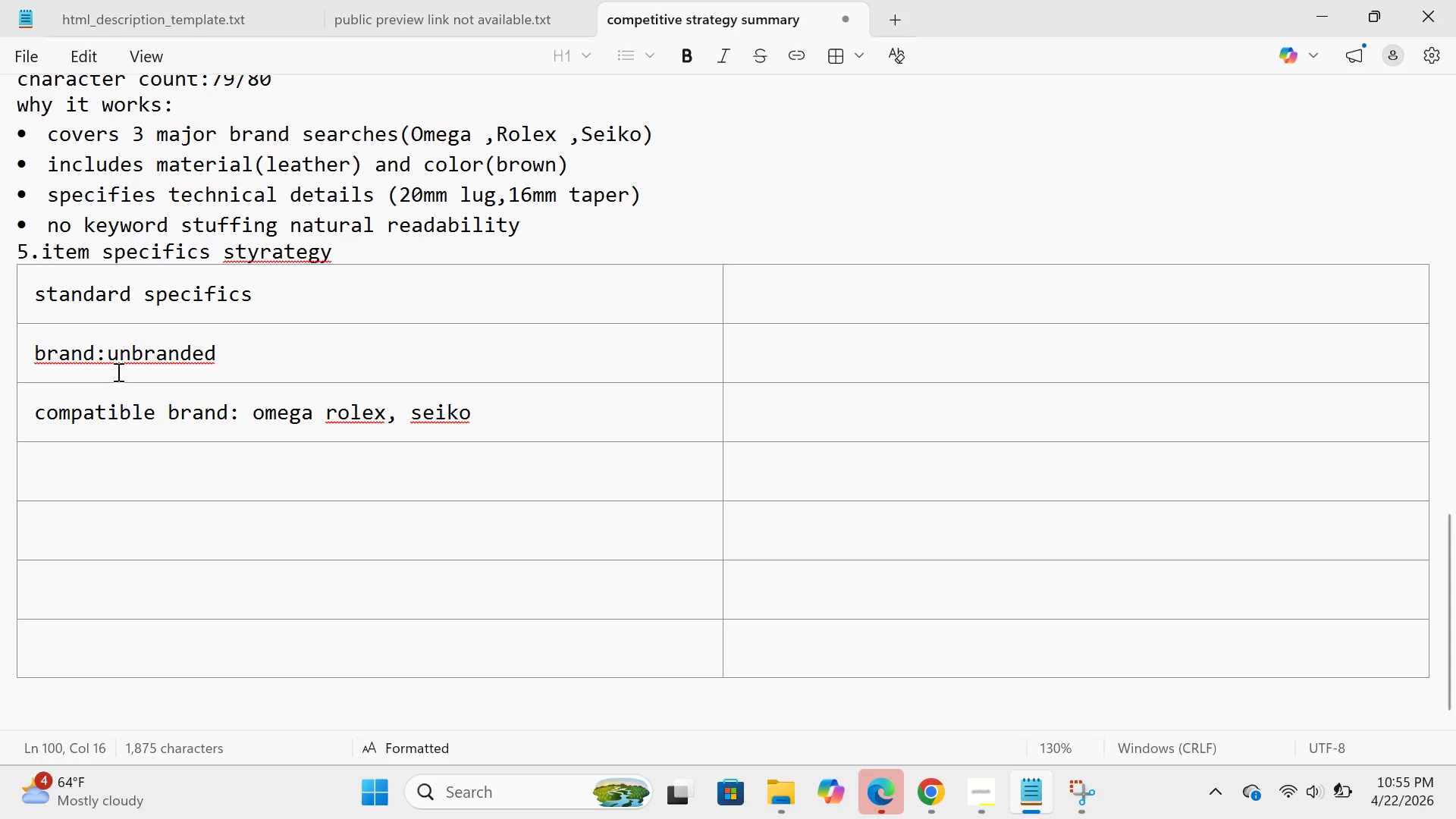 
left_click([100, 354])
 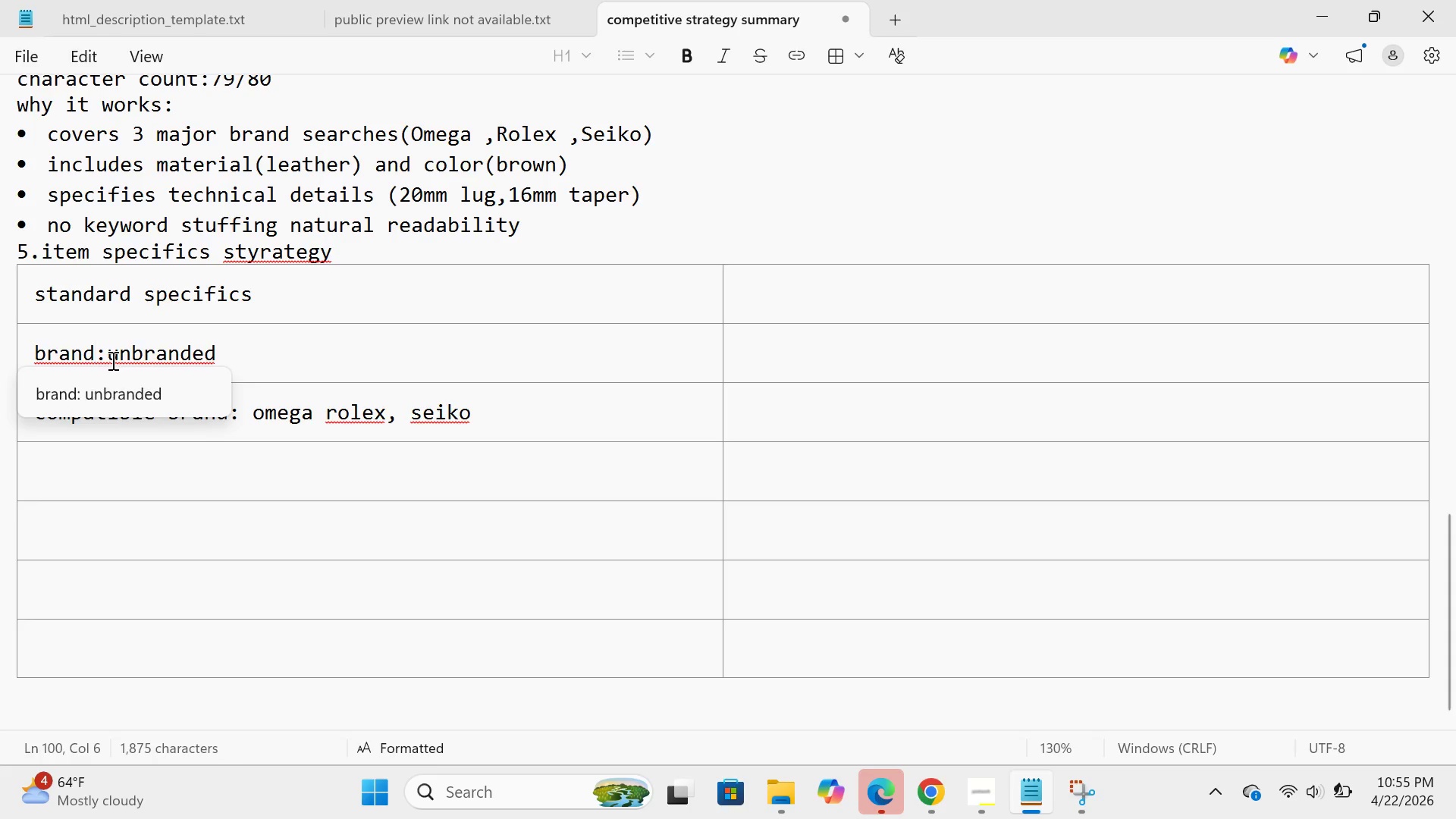 
left_click([110, 358])
 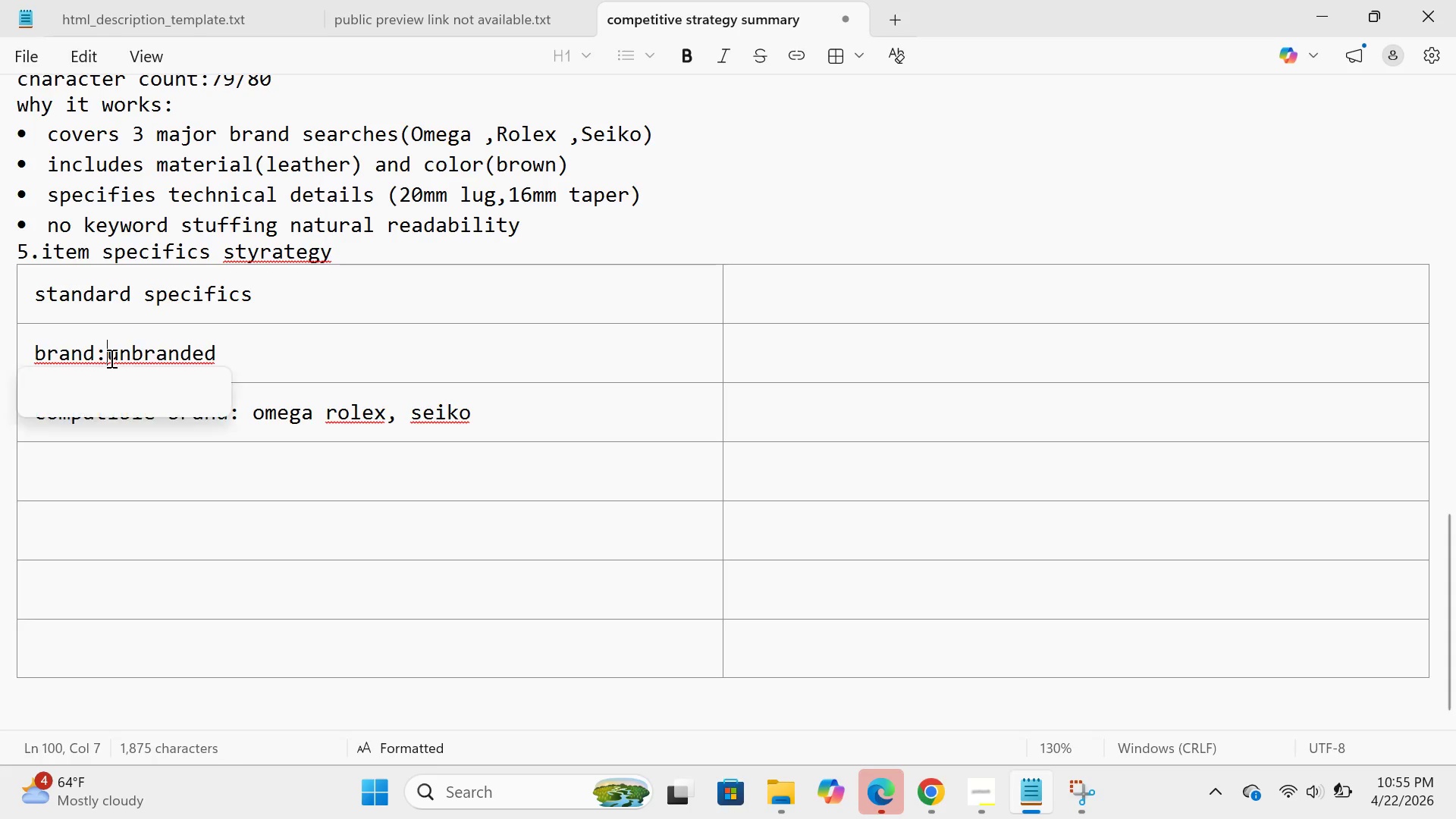 
left_click([110, 358])
 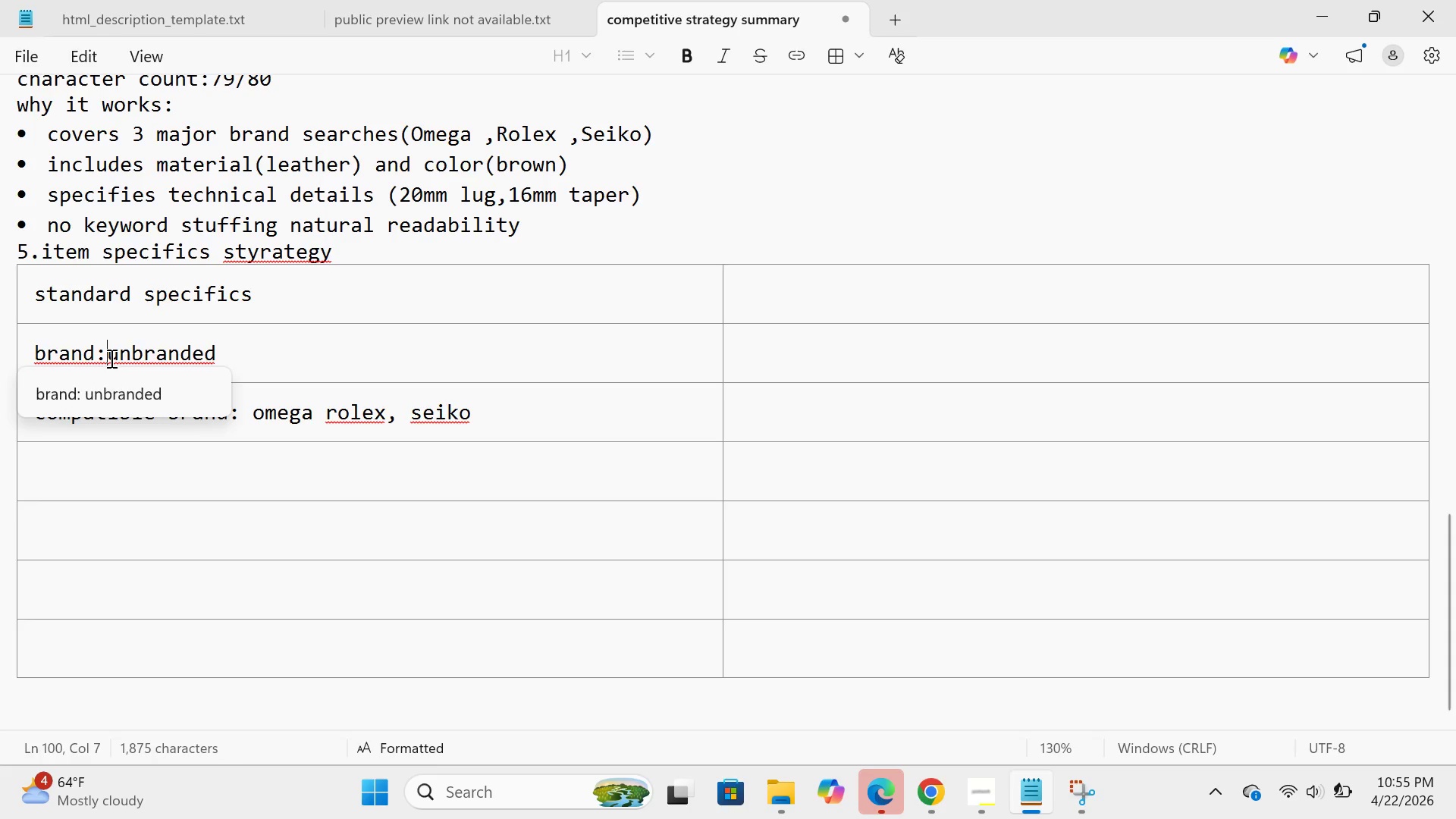 
key(Space)
 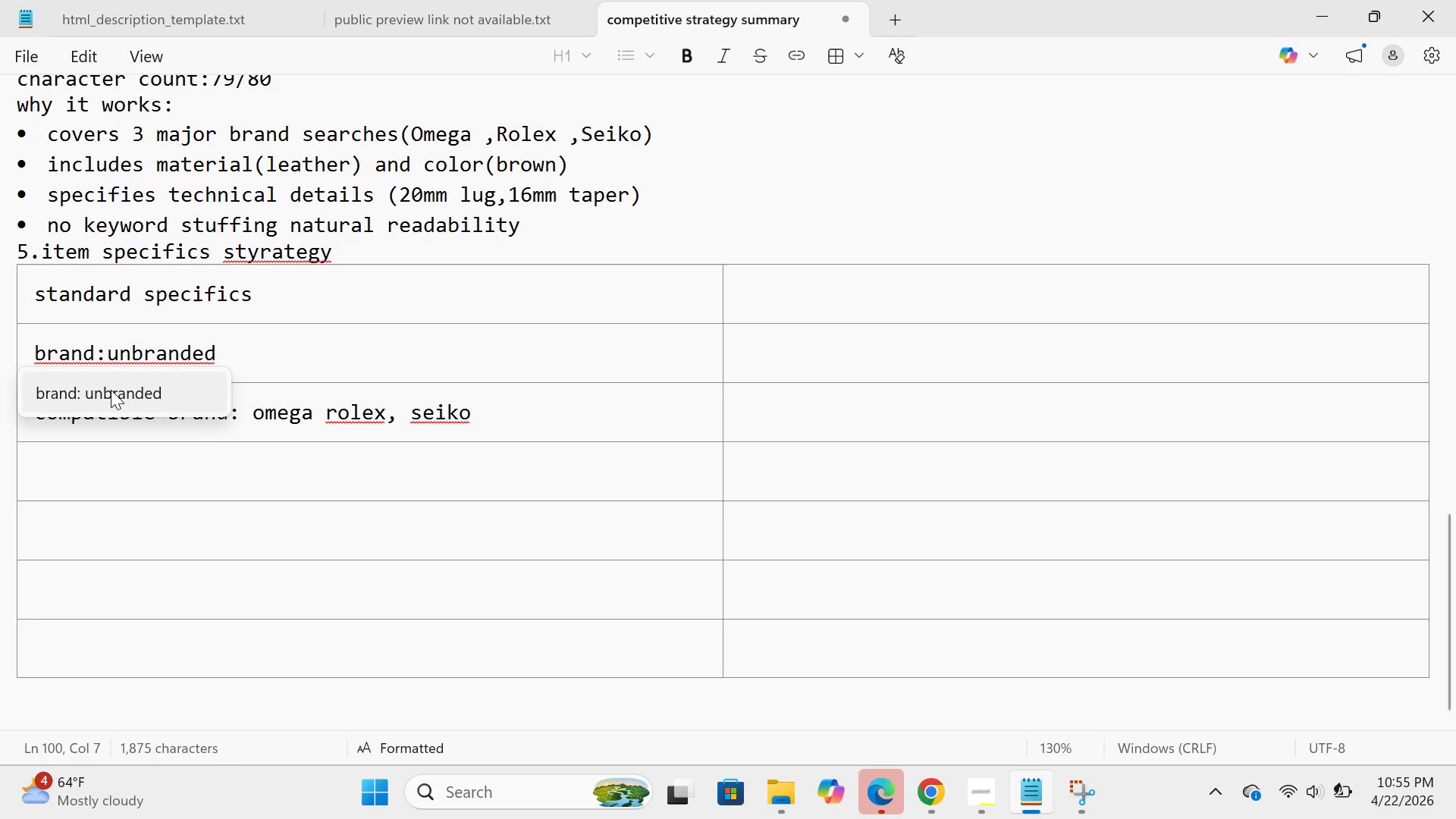 
left_click([111, 390])
 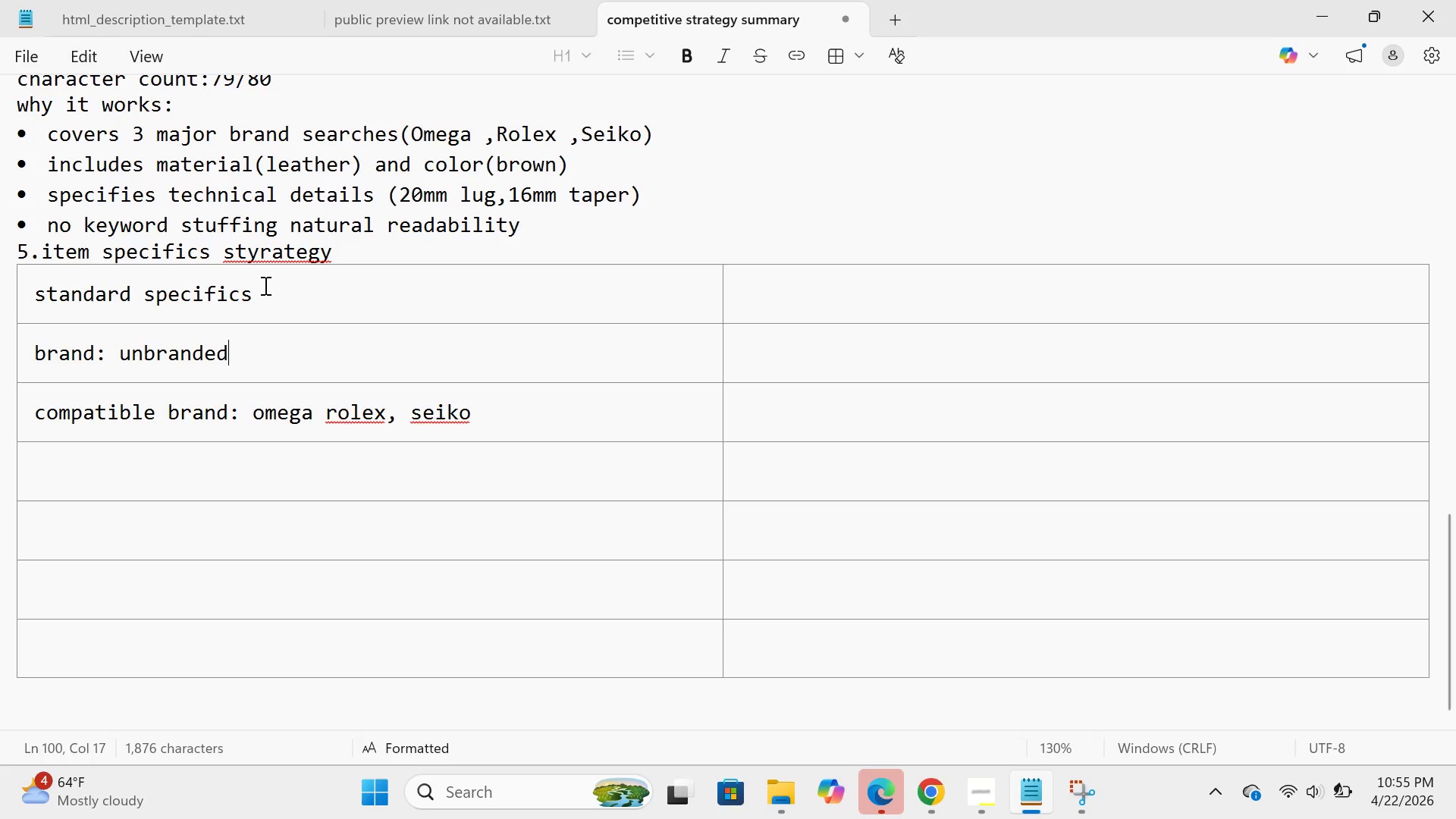 
wait(6.25)
 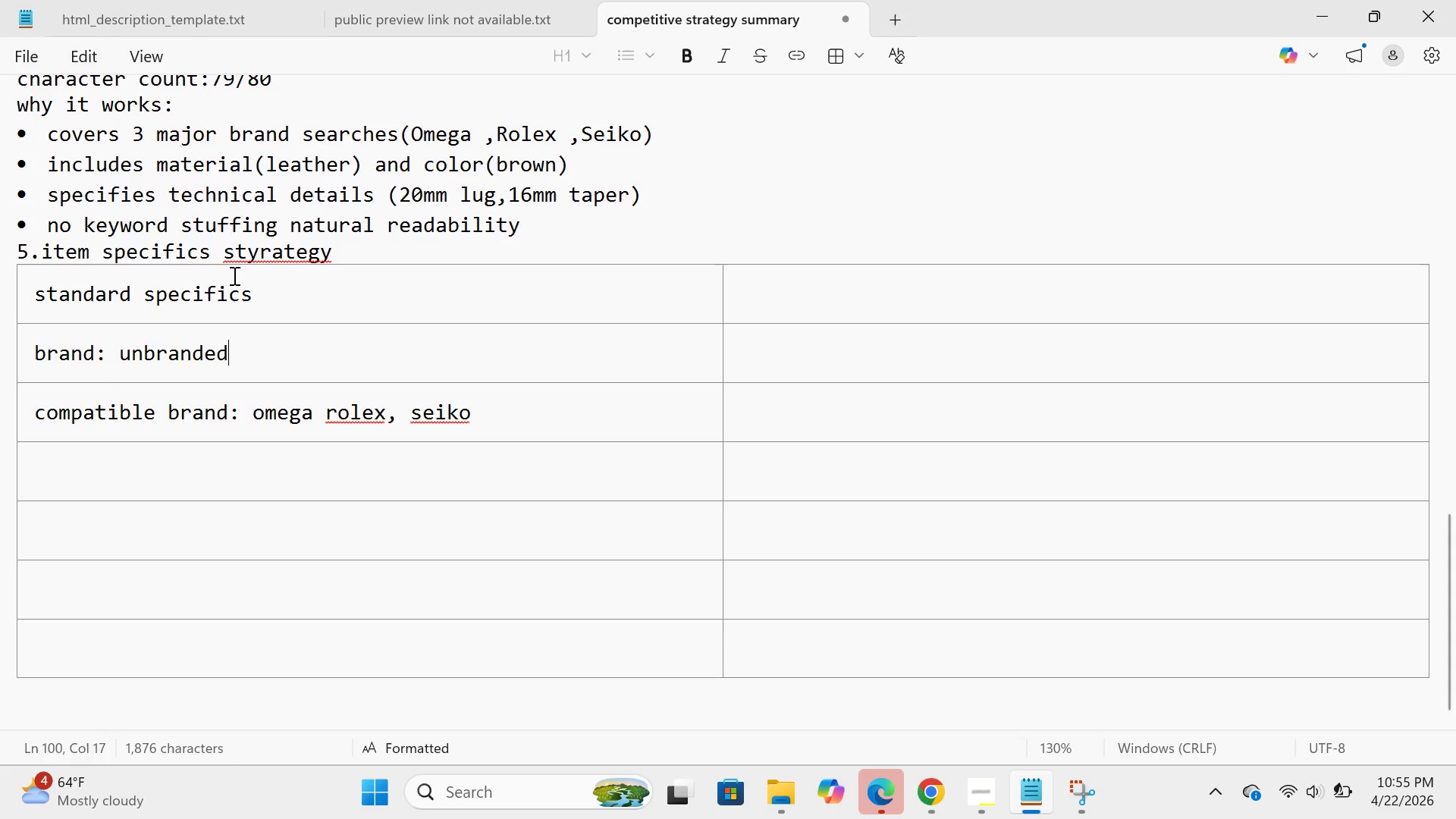 
left_click([256, 259])
 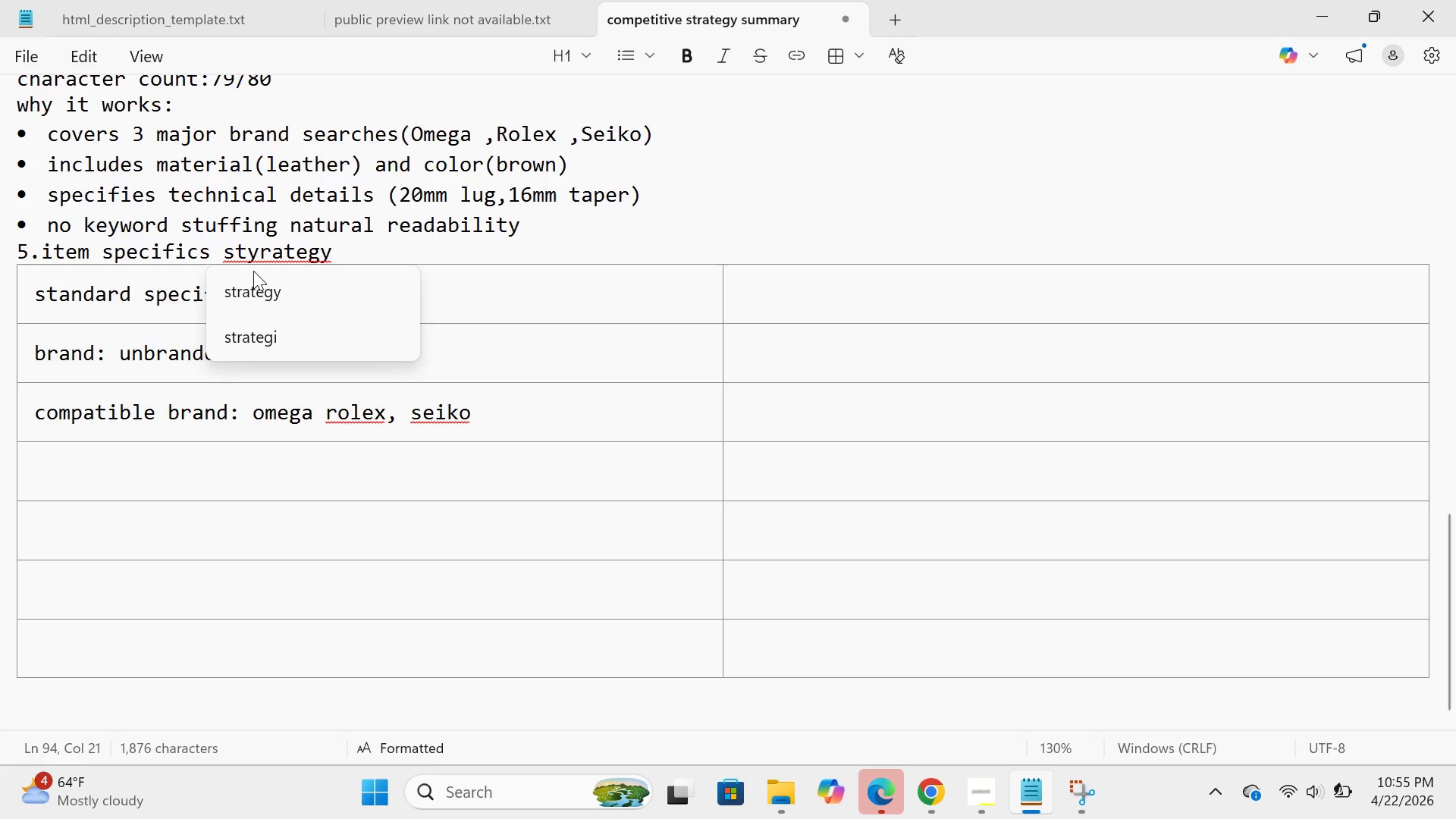 
left_click([251, 300])
 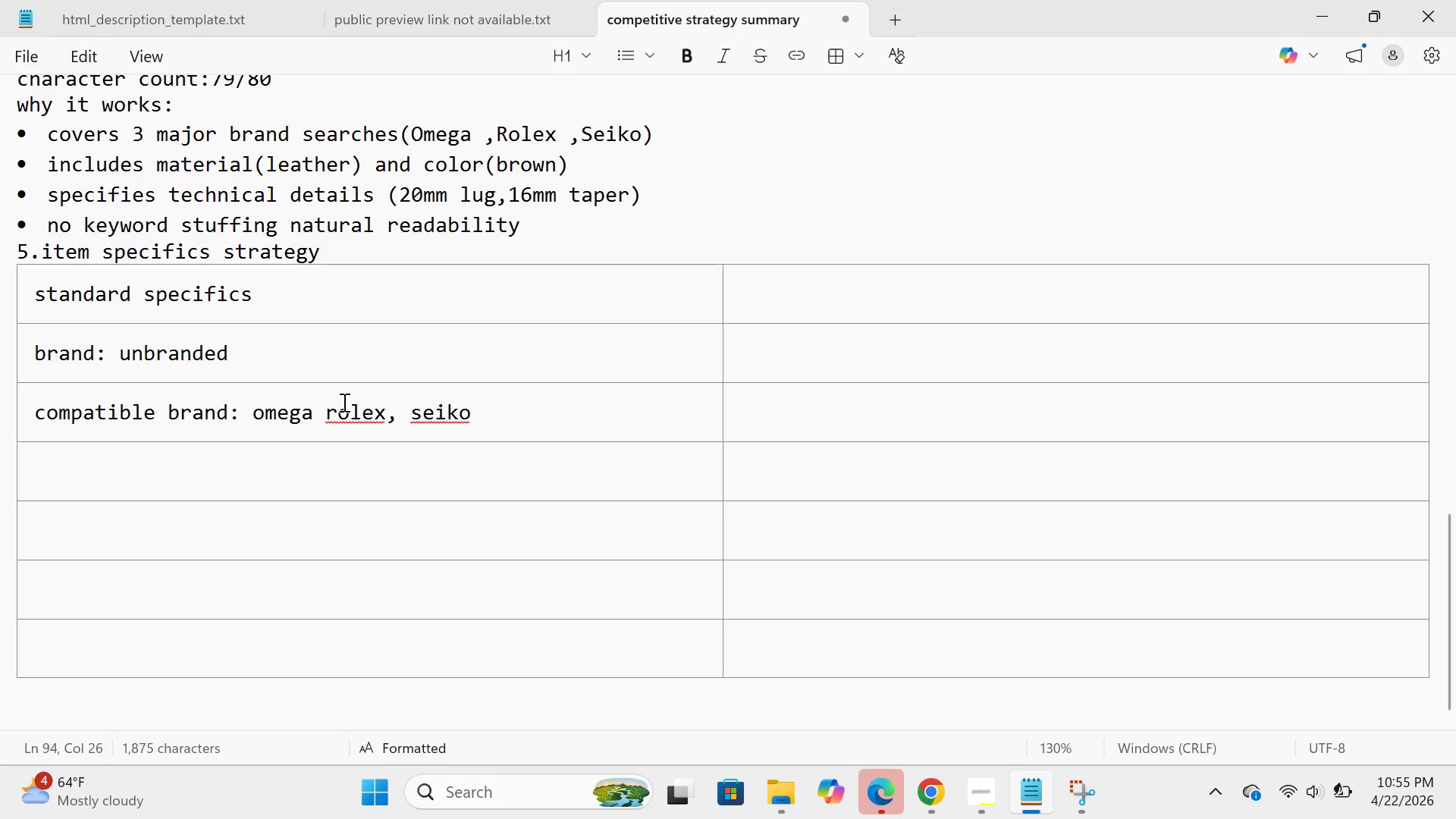 
left_click([343, 407])
 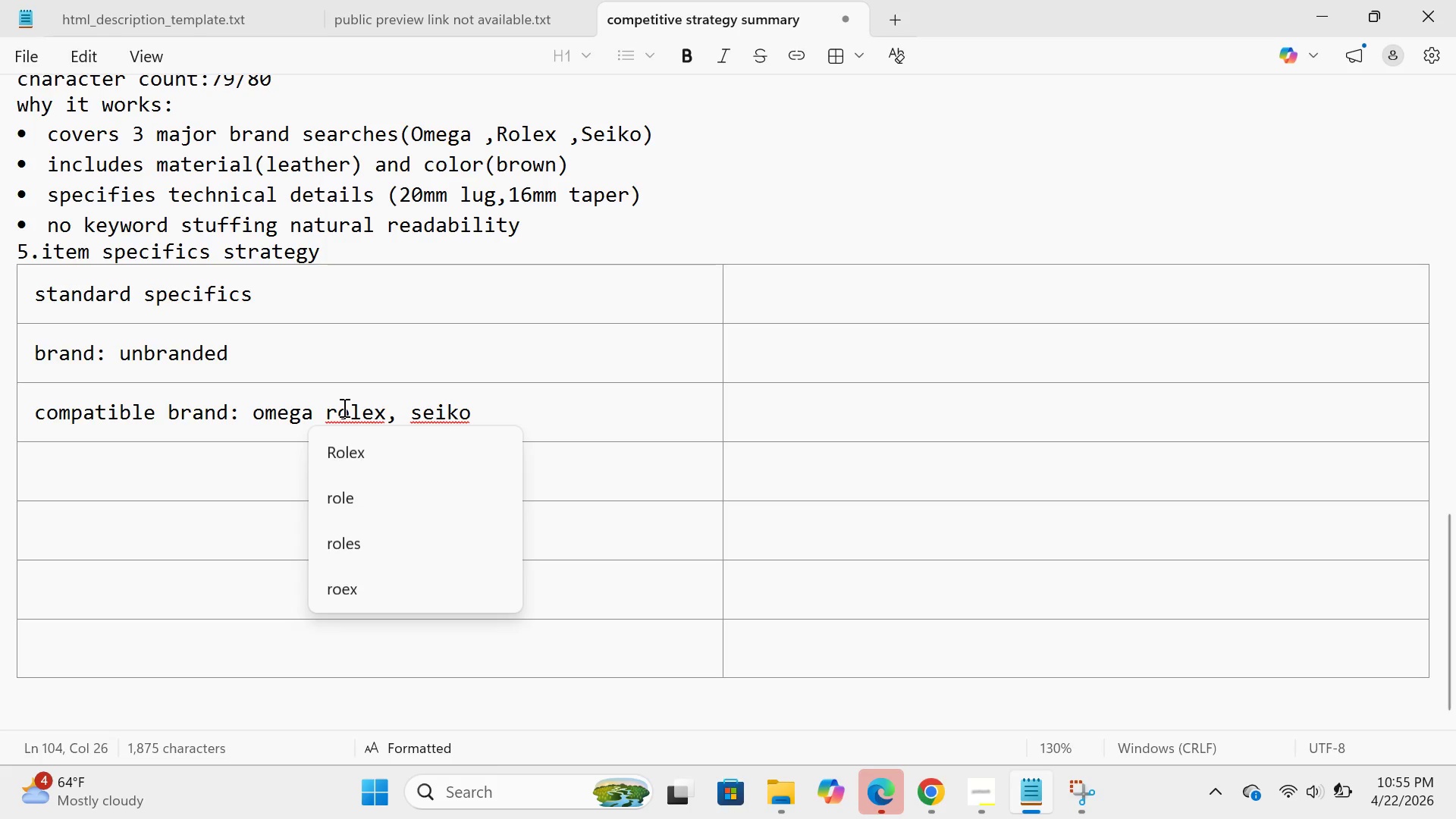 
key(Backspace)
 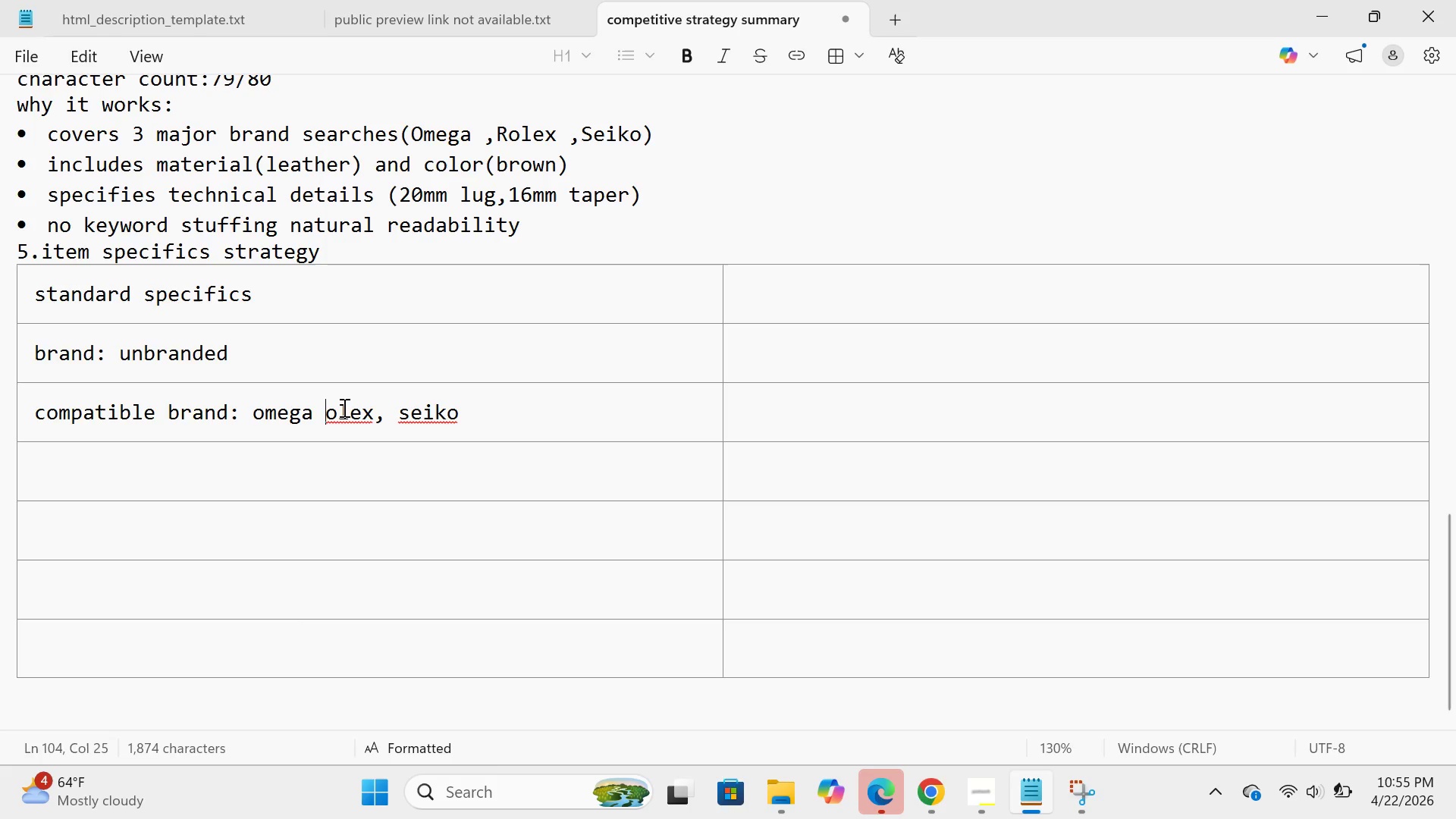 
key(CapsLock)
 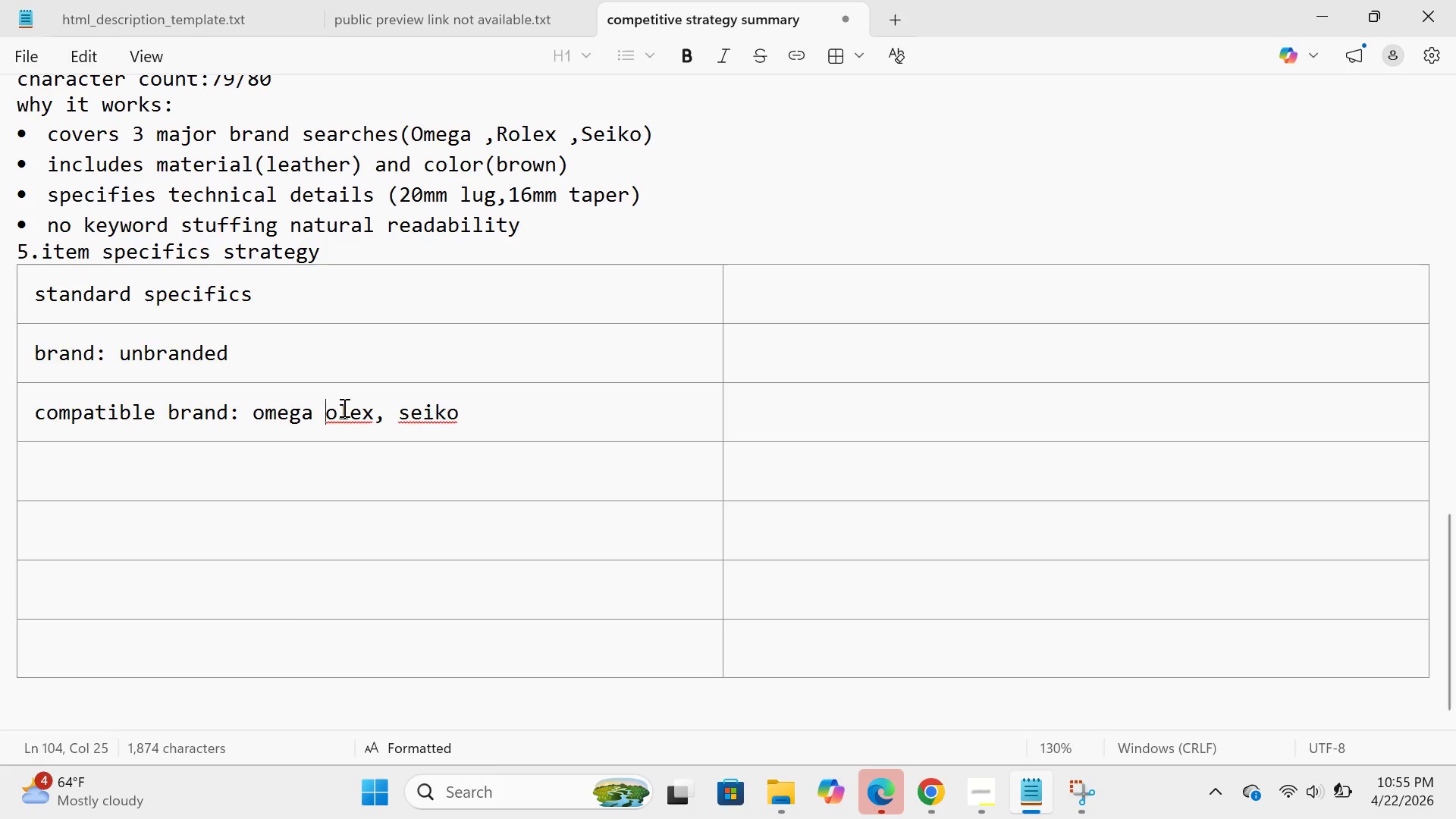 
key(R)
 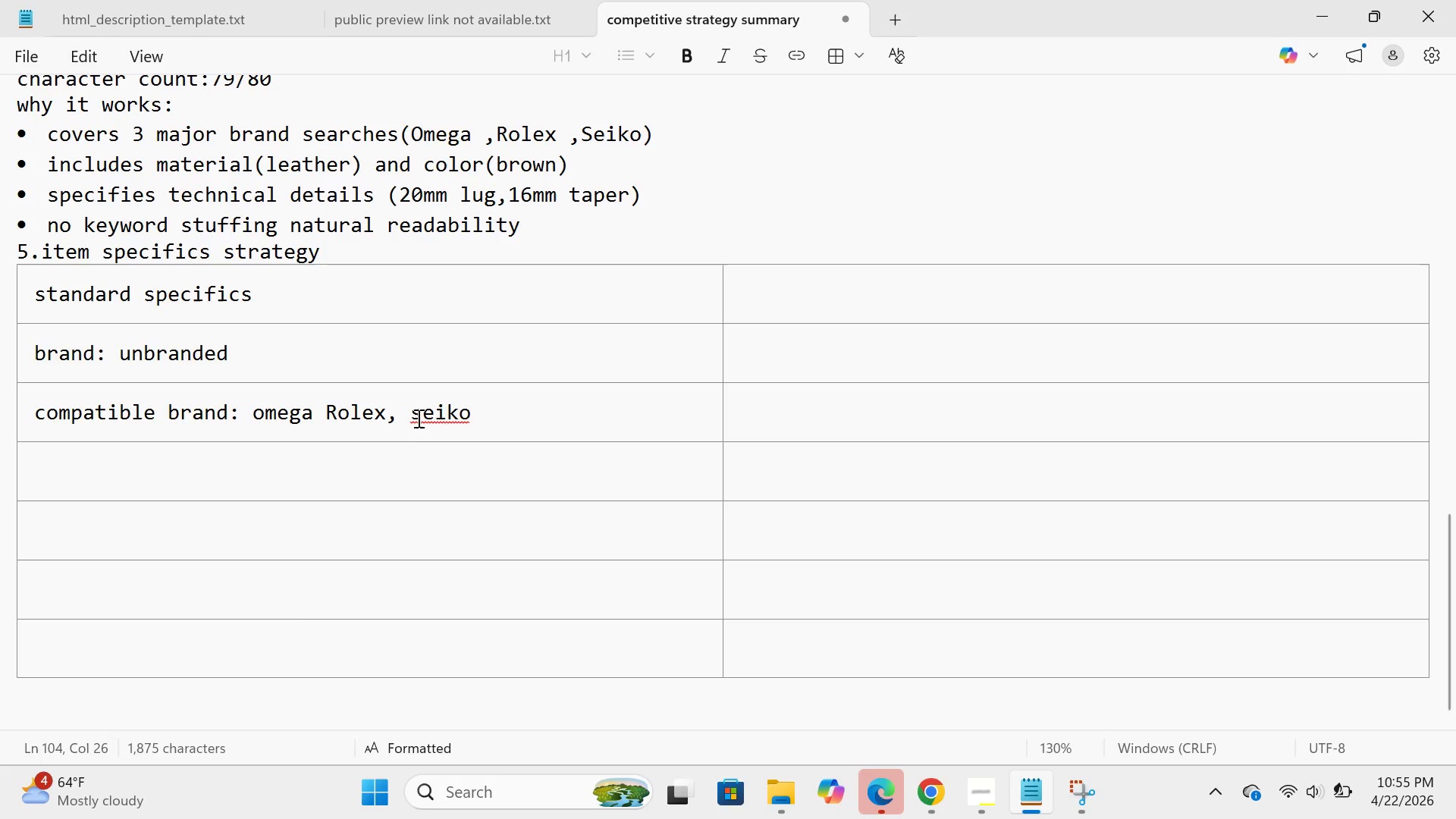 
left_click([419, 417])
 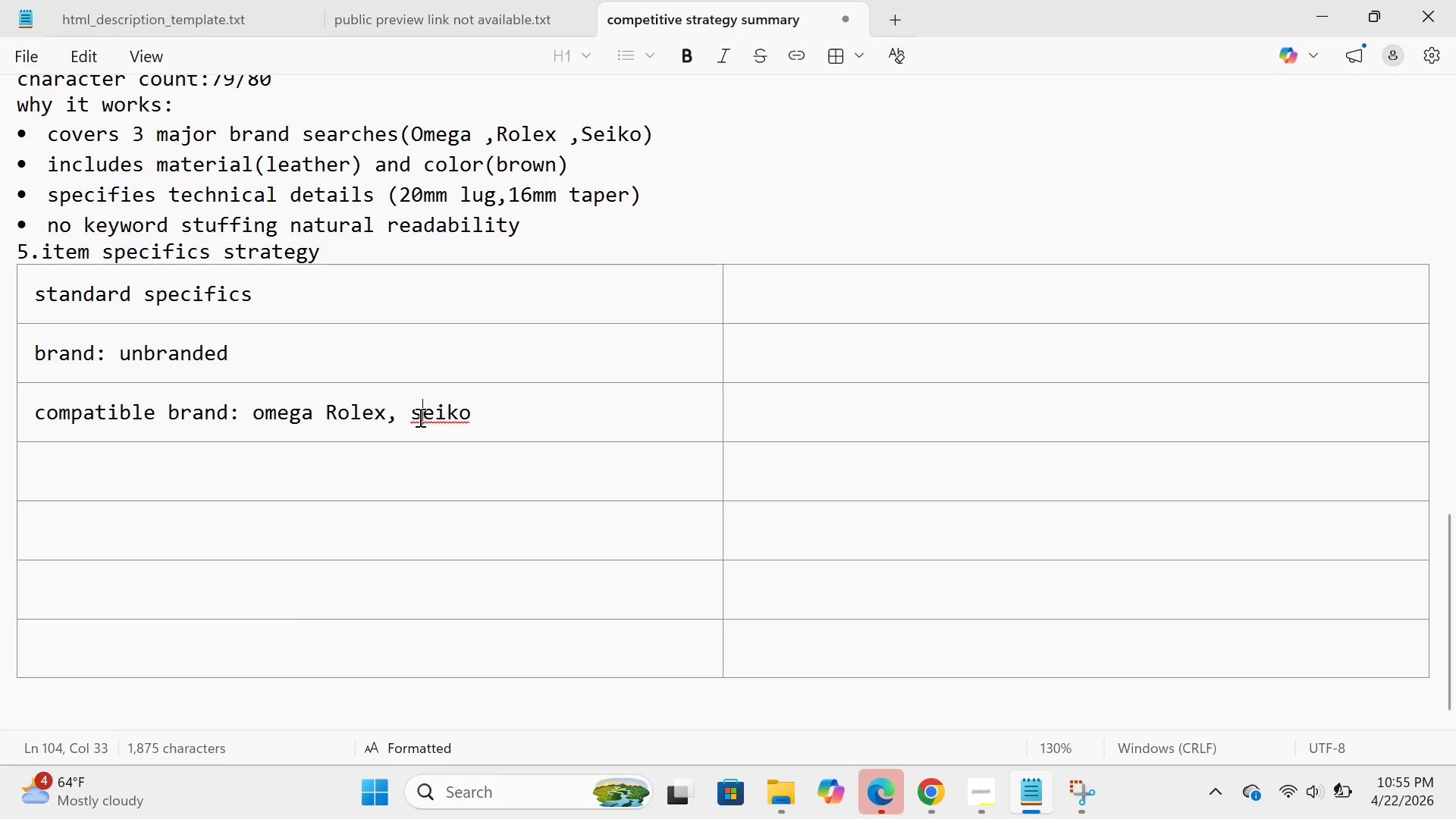 
key(Backspace)
 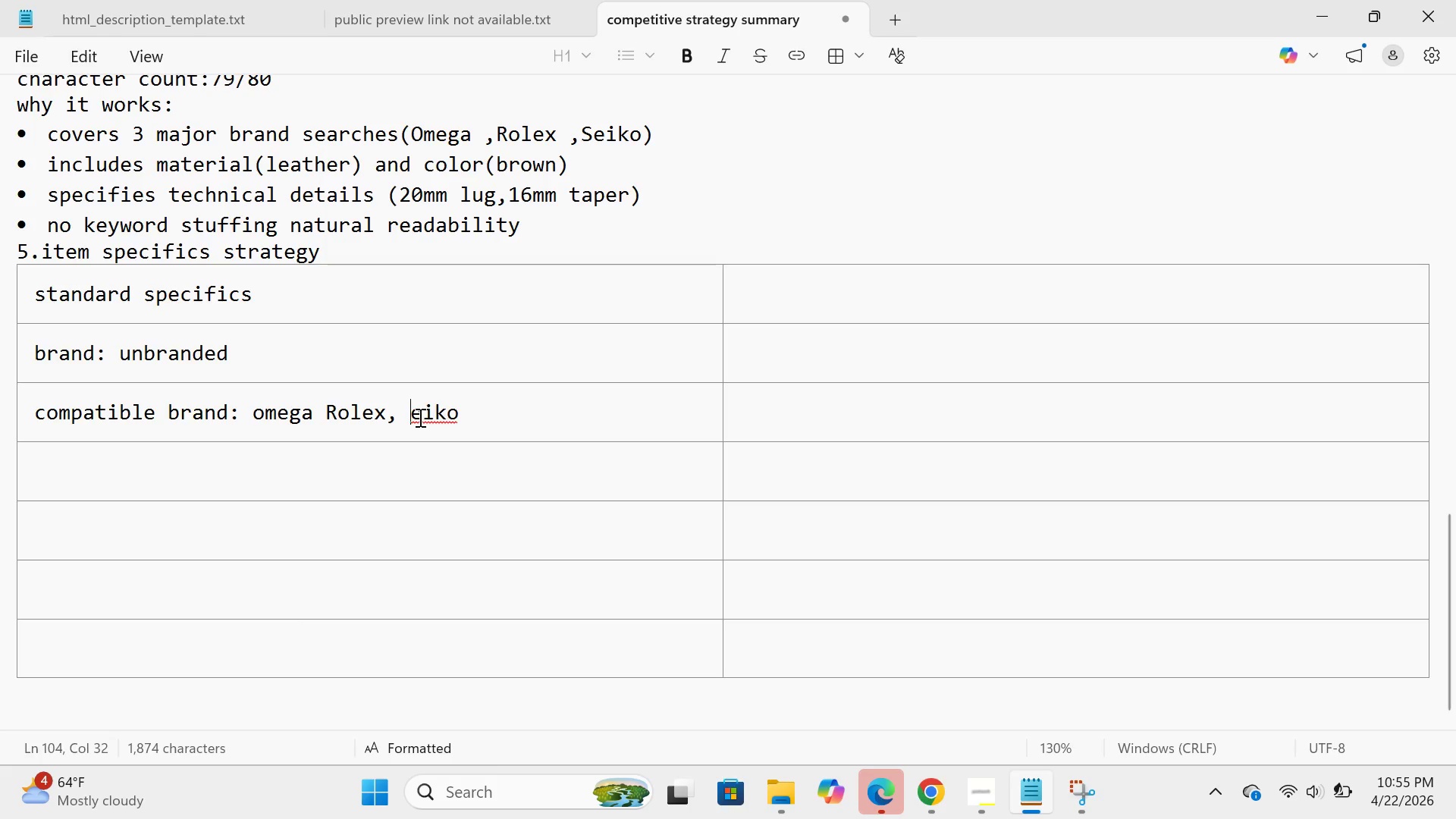 
key(S)
 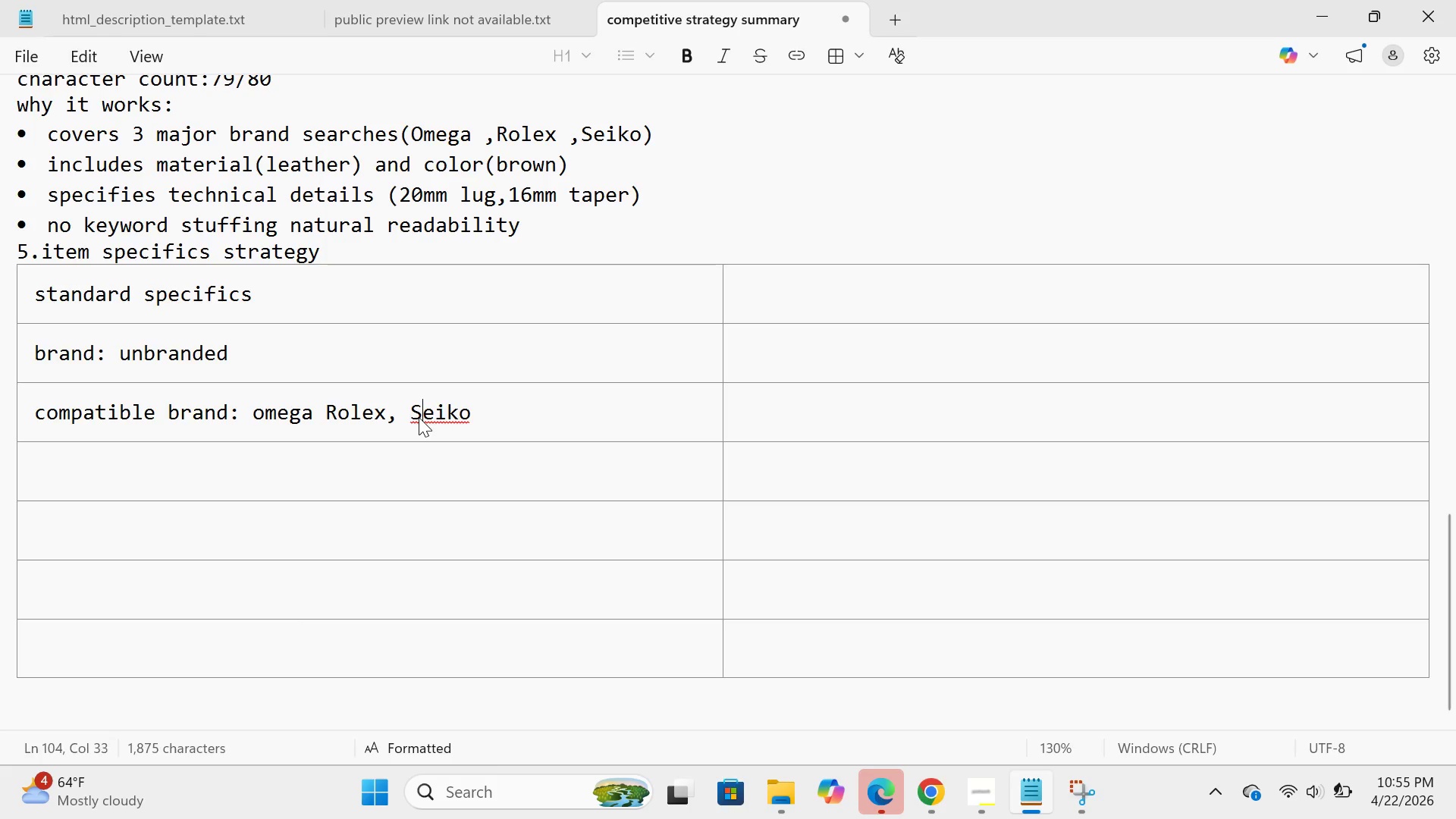 
key(CapsLock)
 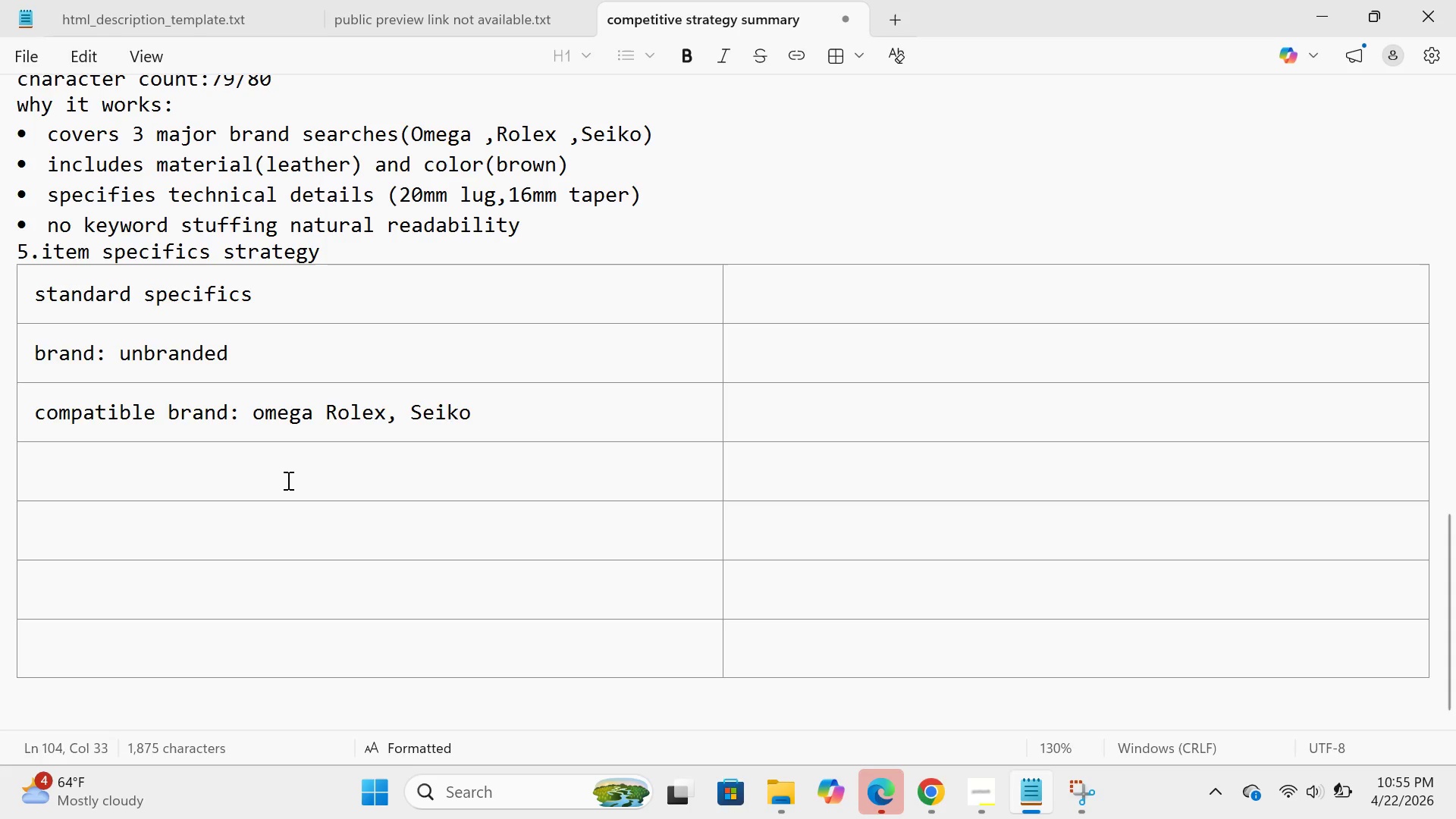 
left_click([281, 479])
 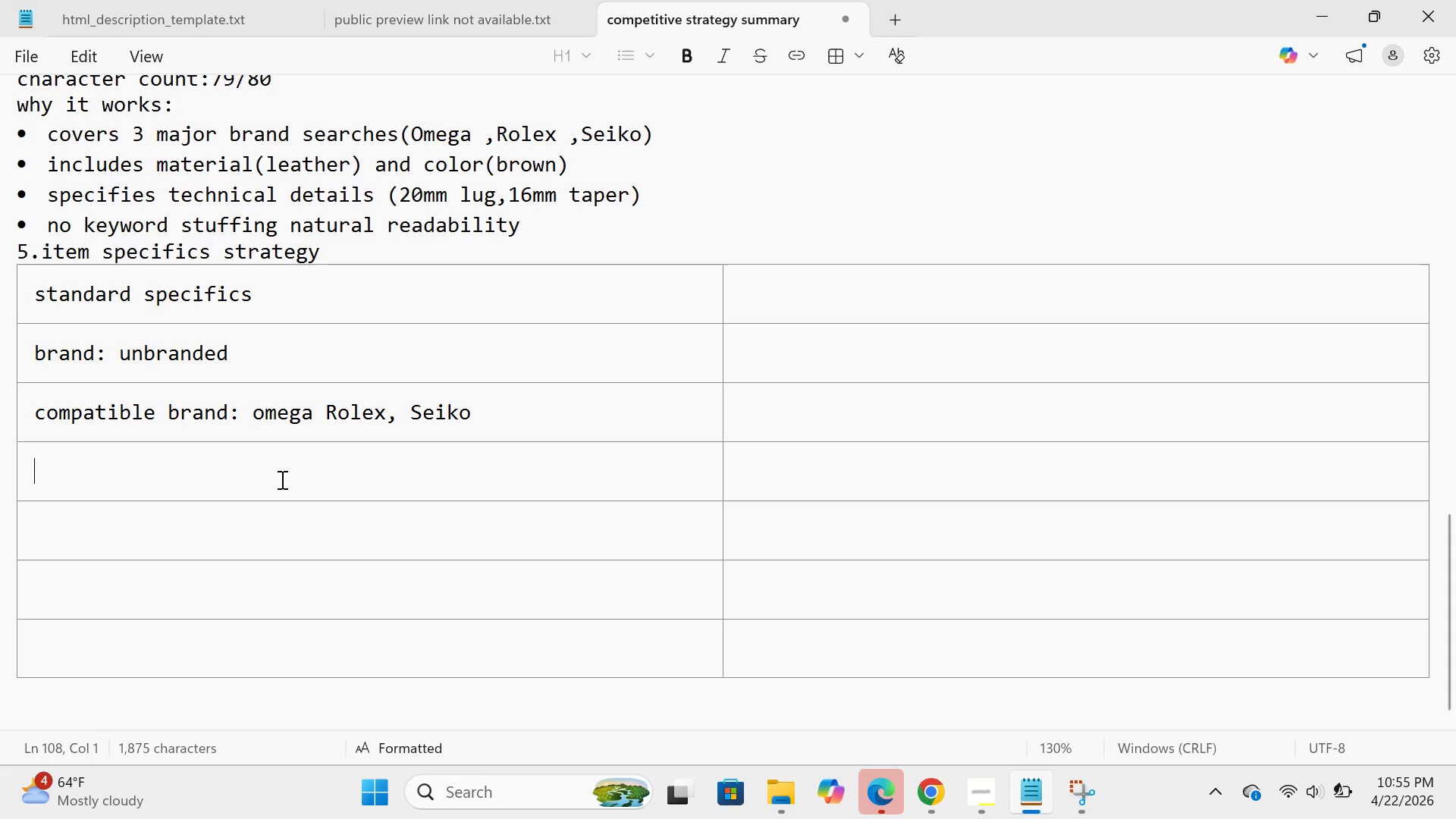 
type(material:leather)
 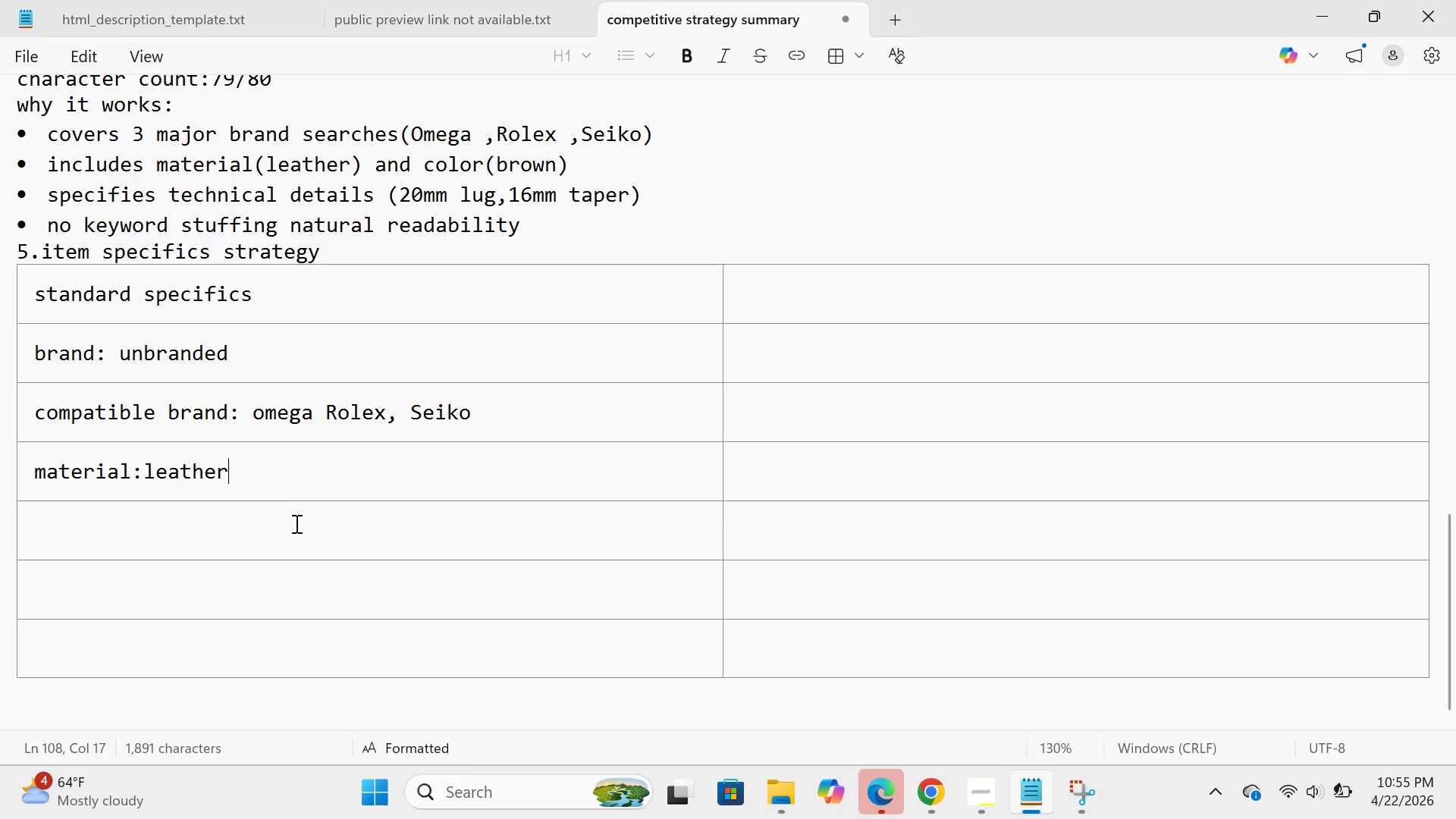 
left_click([280, 531])
 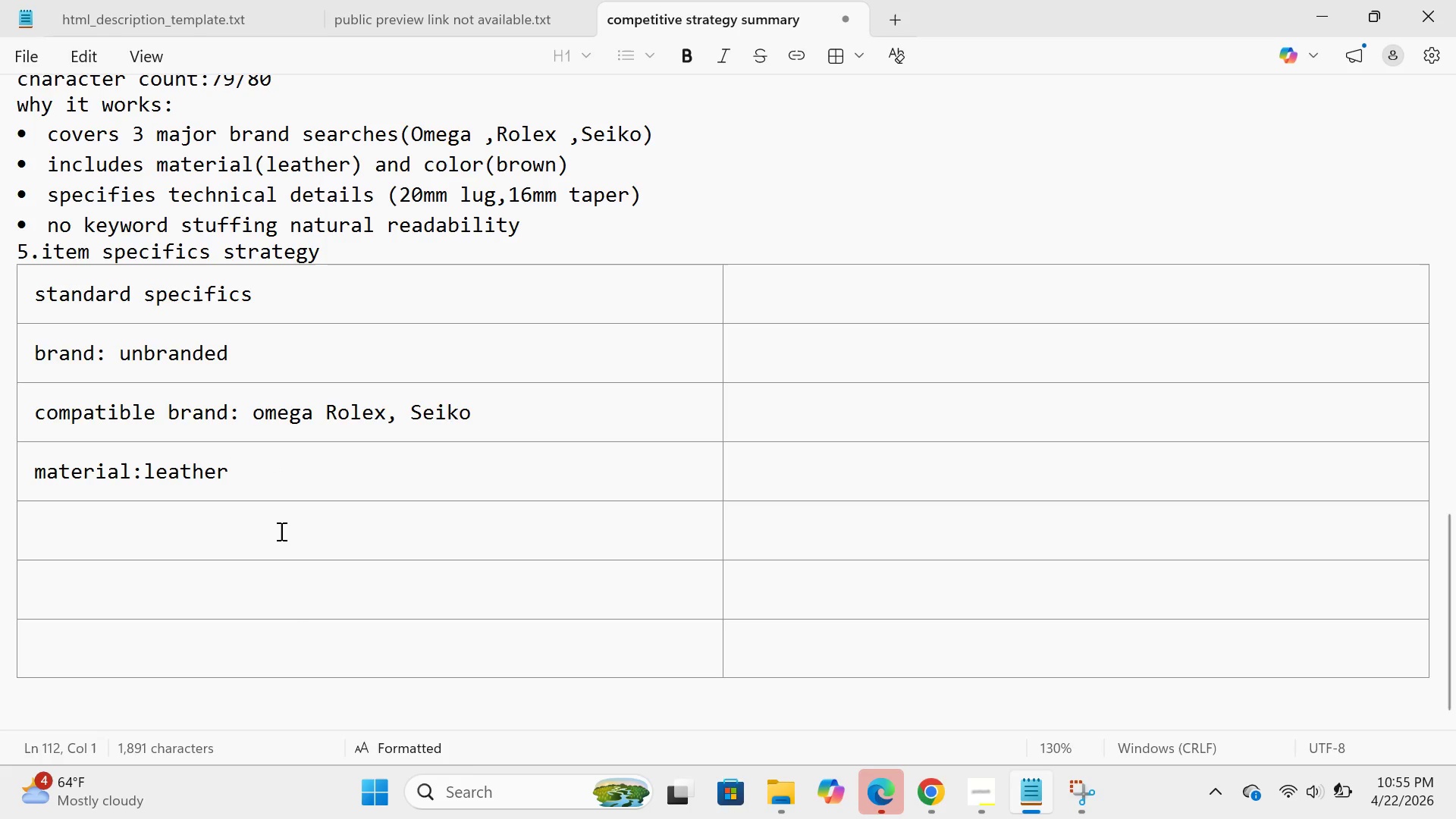 
type(brand width:20,mm)
key(Backspace)
key(Backspace)
type(m)
 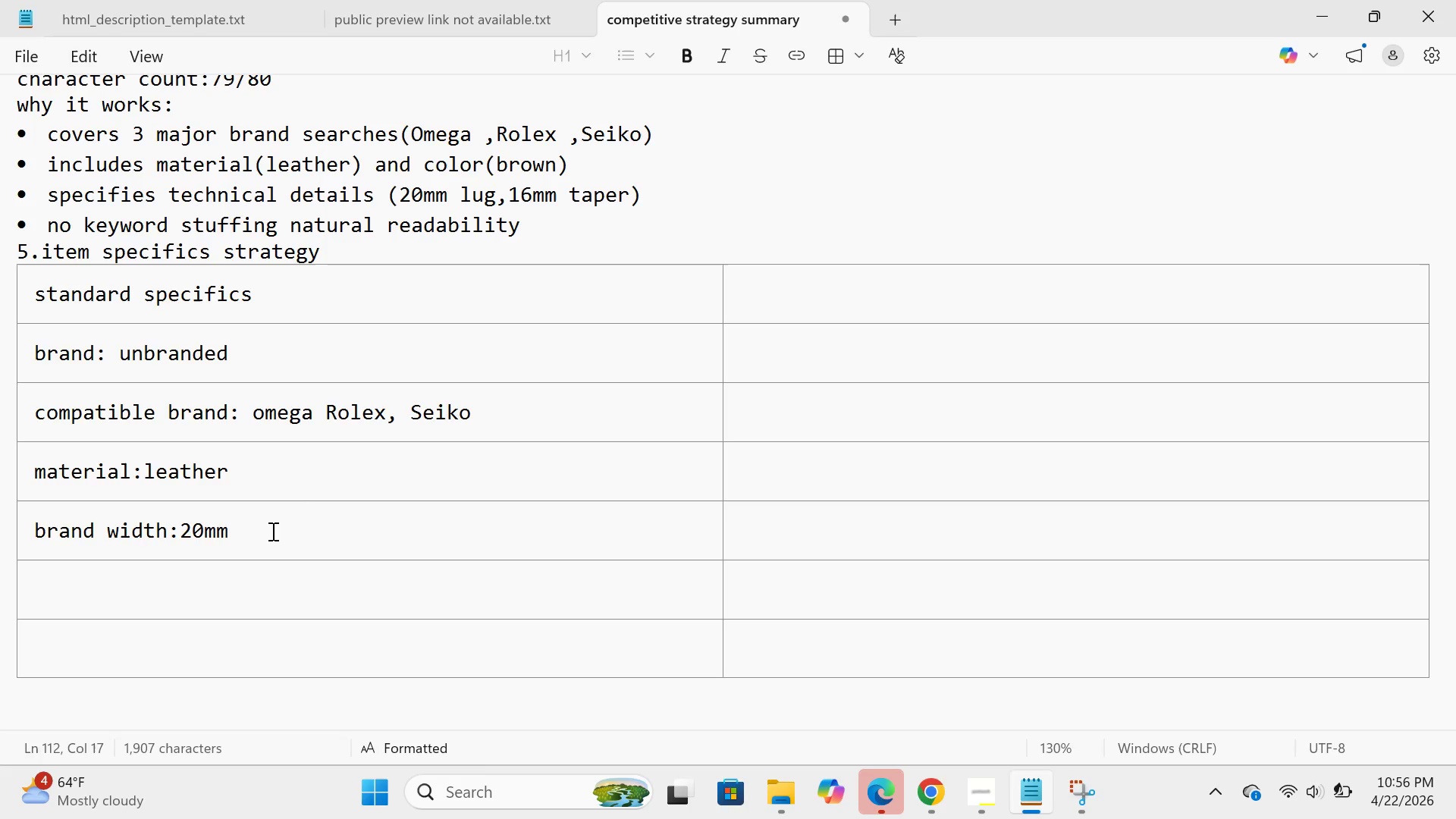 
left_click([205, 599])
 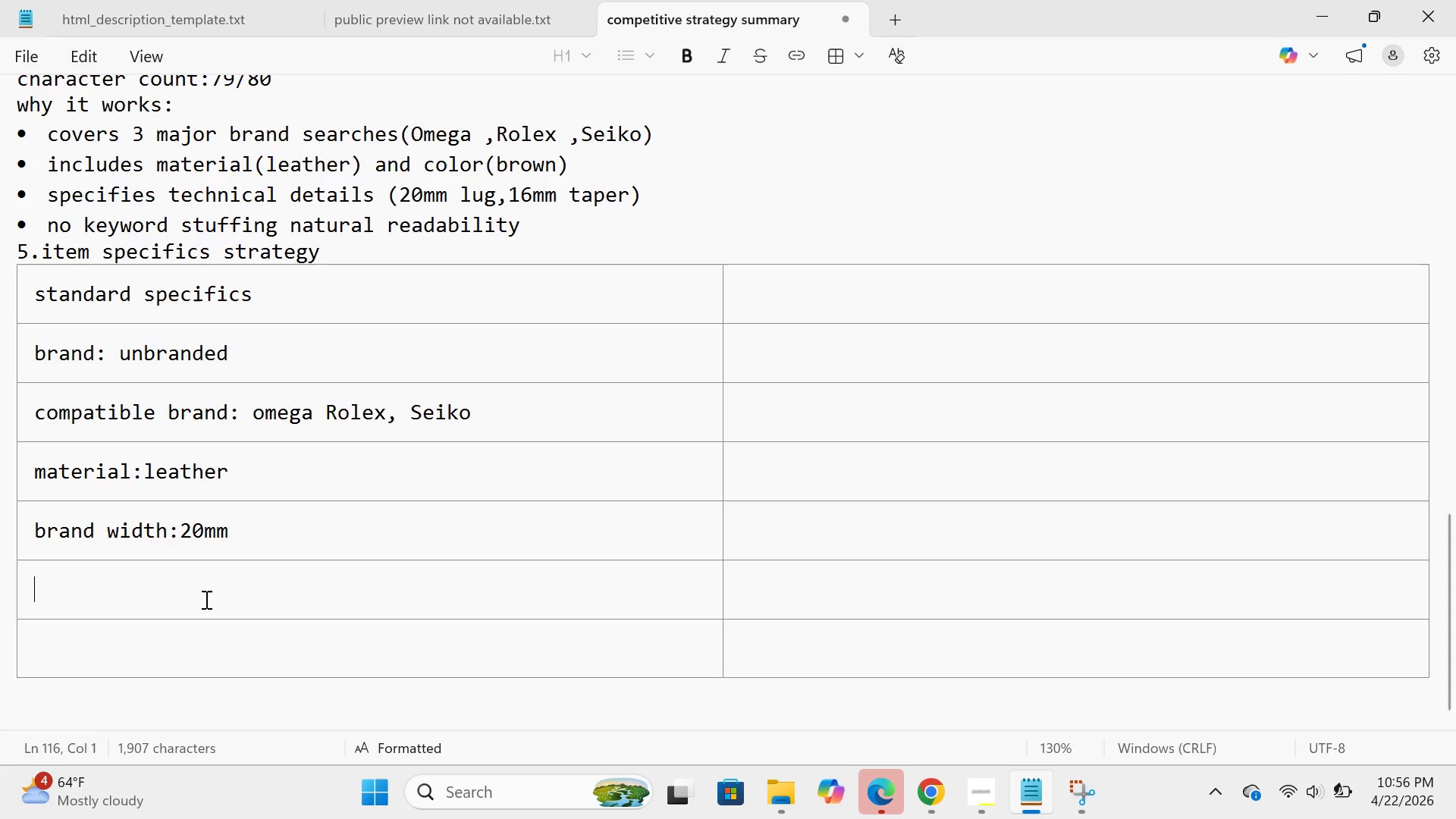 
type(coloe)
key(Backspace)
type(r:brown)
 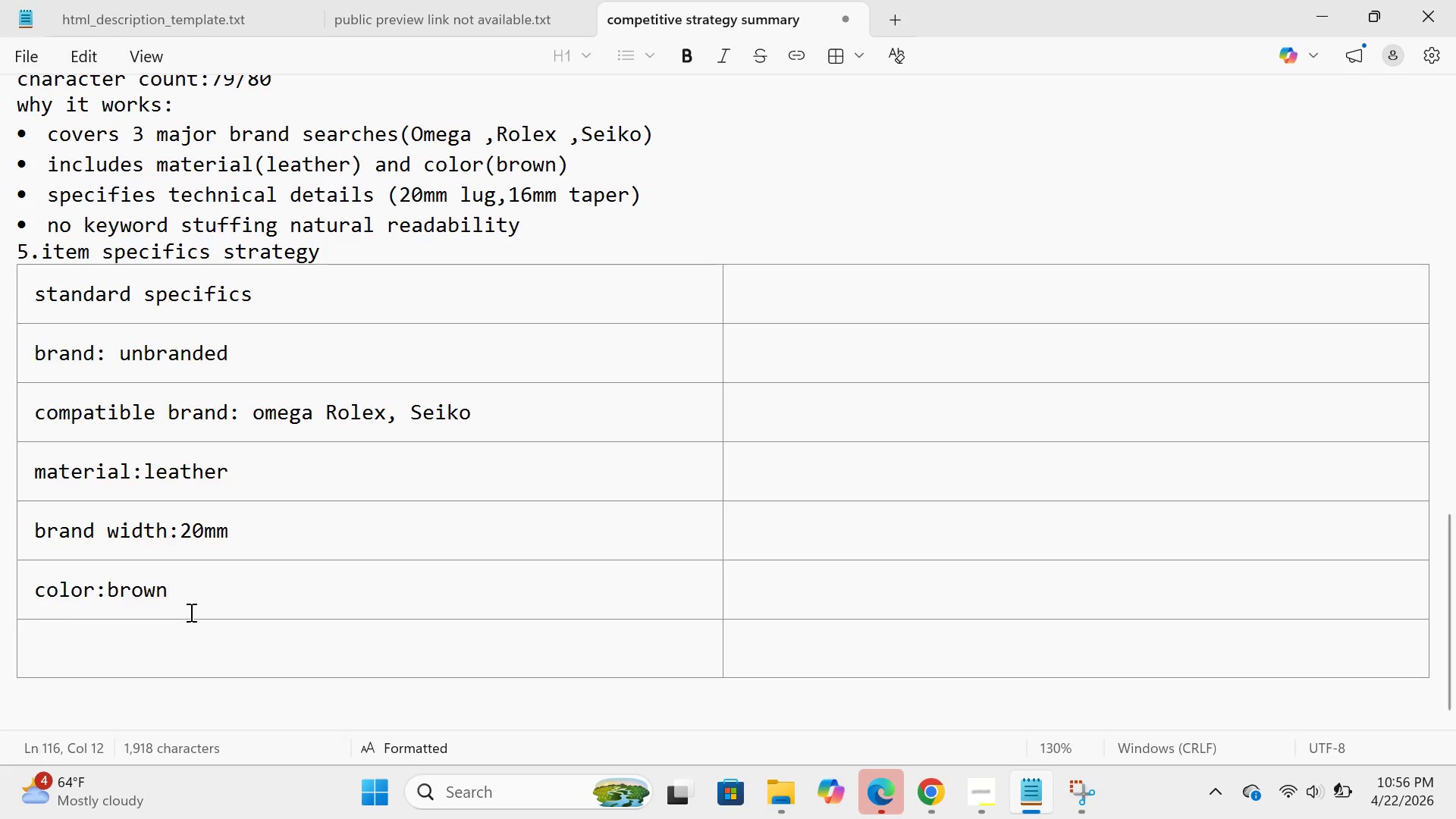 
left_click([153, 643])
 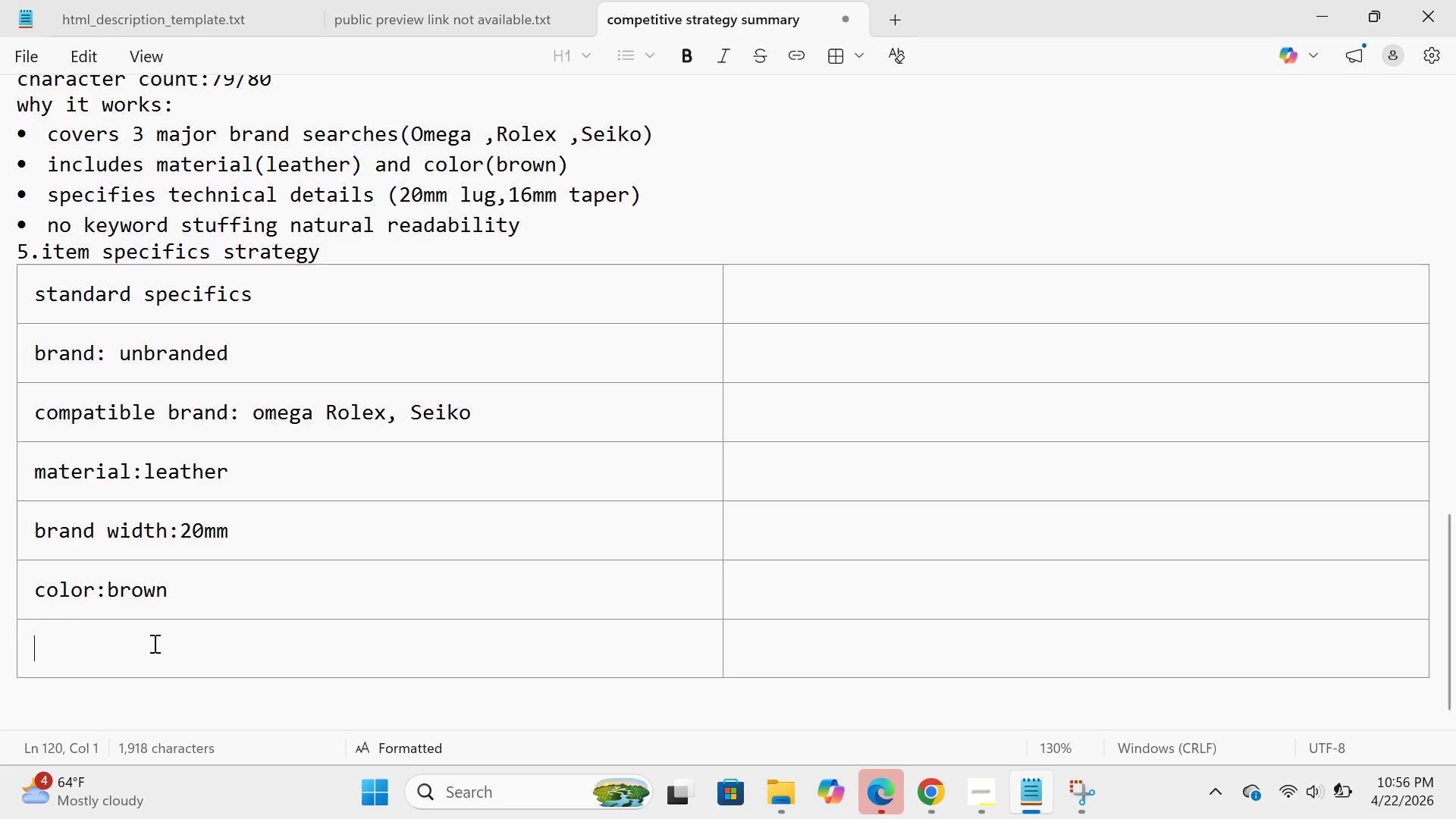 
type(department:mean)
key(Backspace)
key(Backspace)
type(n's)
 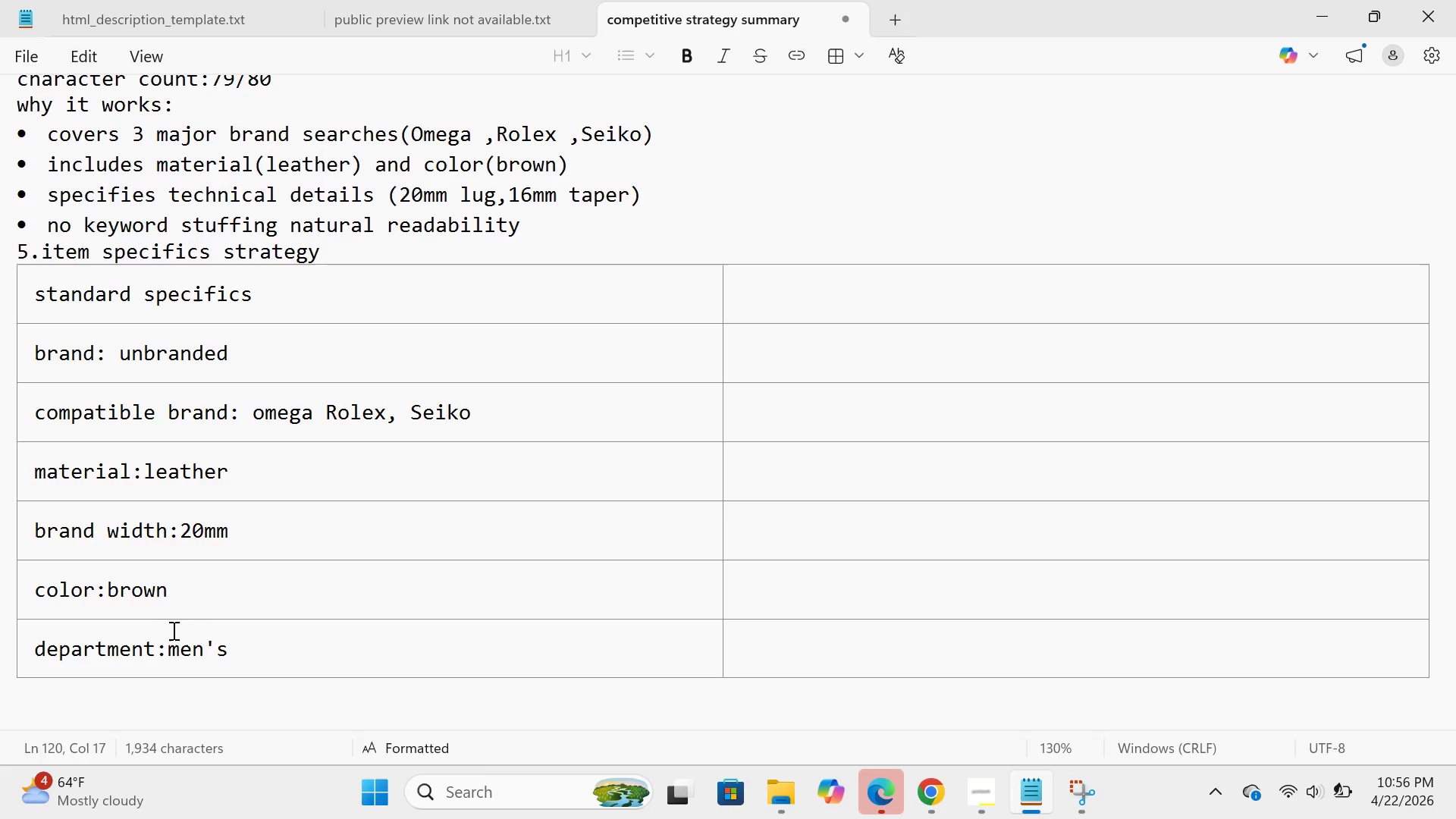 
left_click([795, 293])
 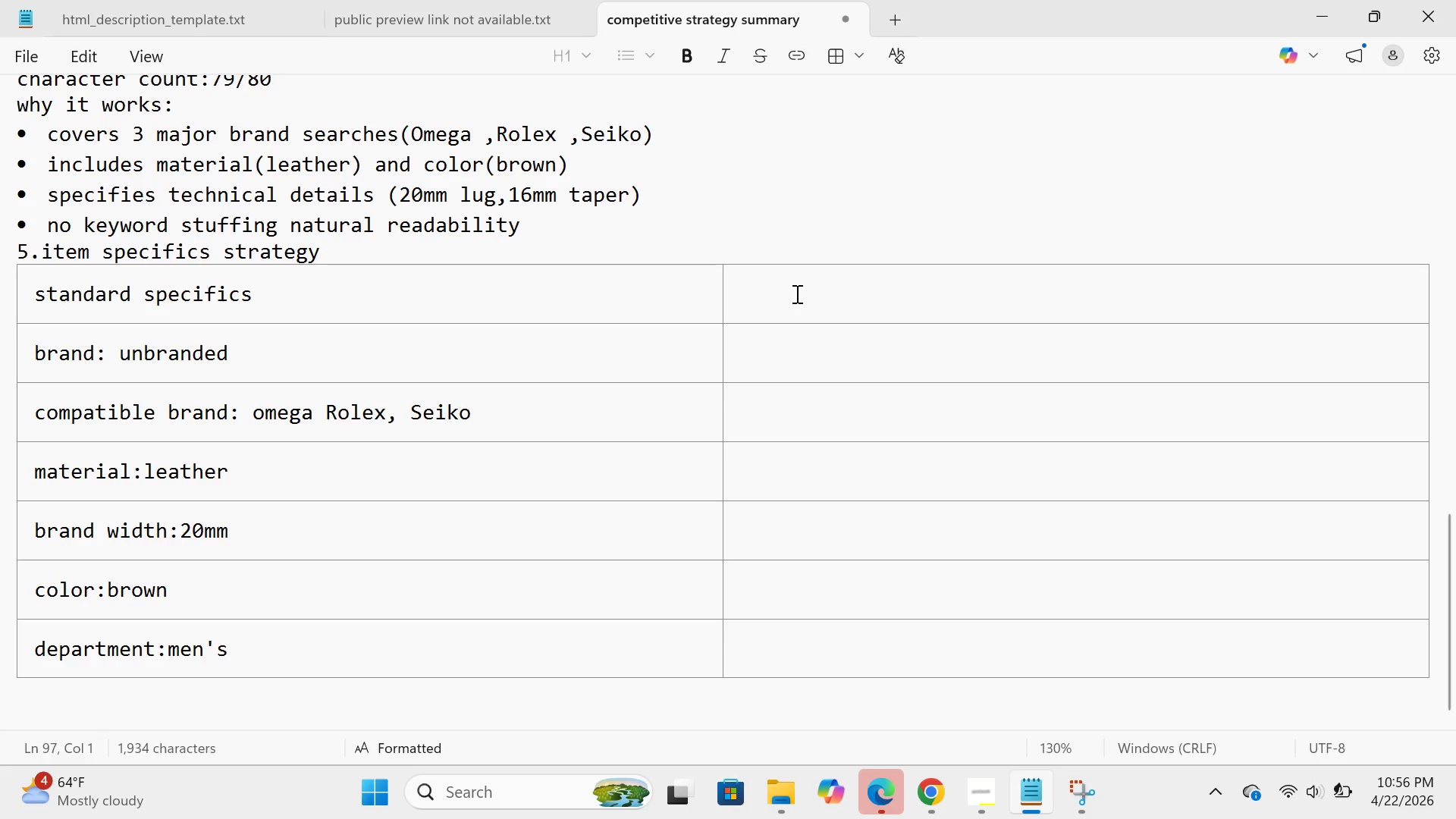 
type(custome)
key(Backspace)
 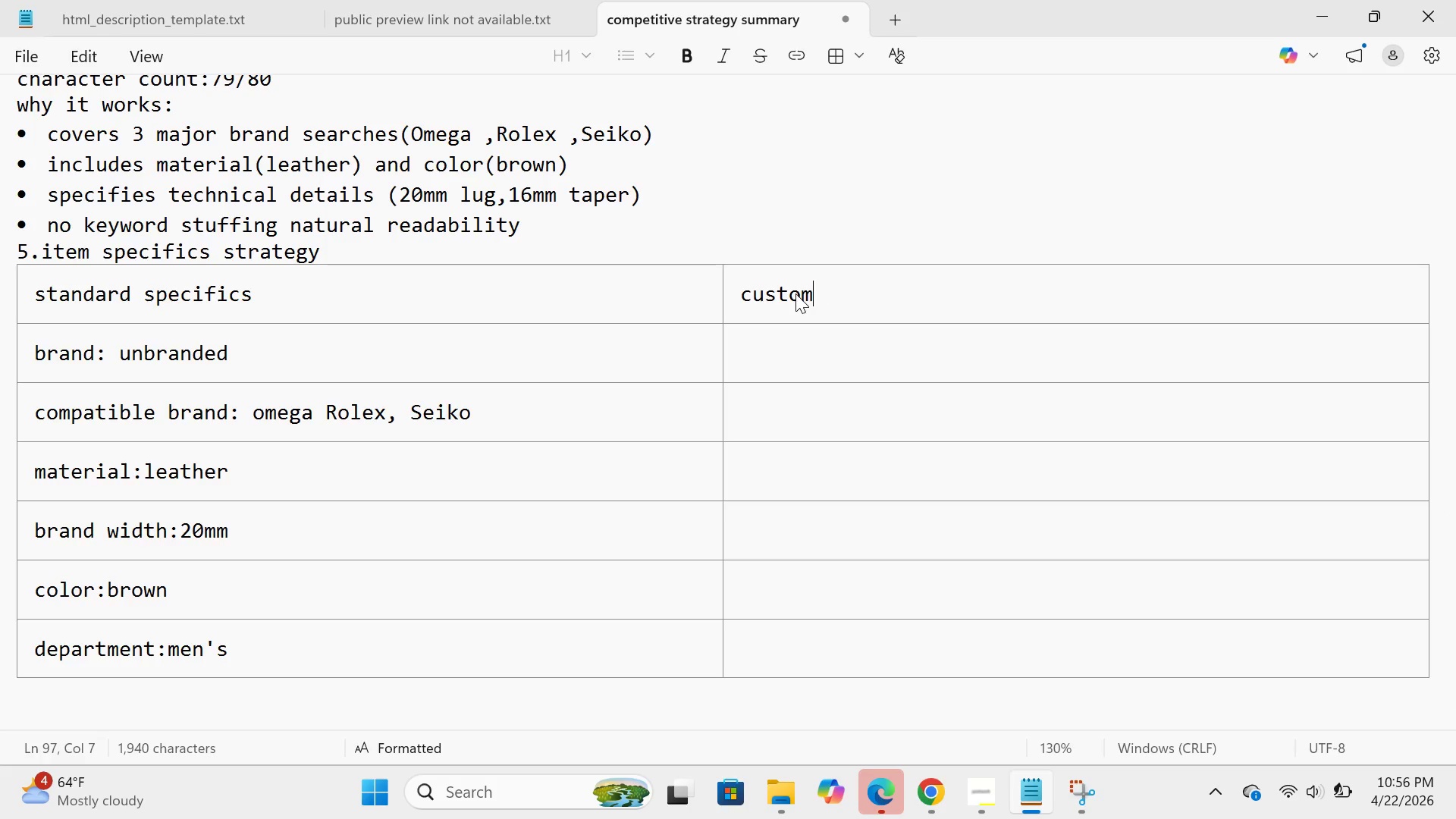 
type( specifics(4+))
 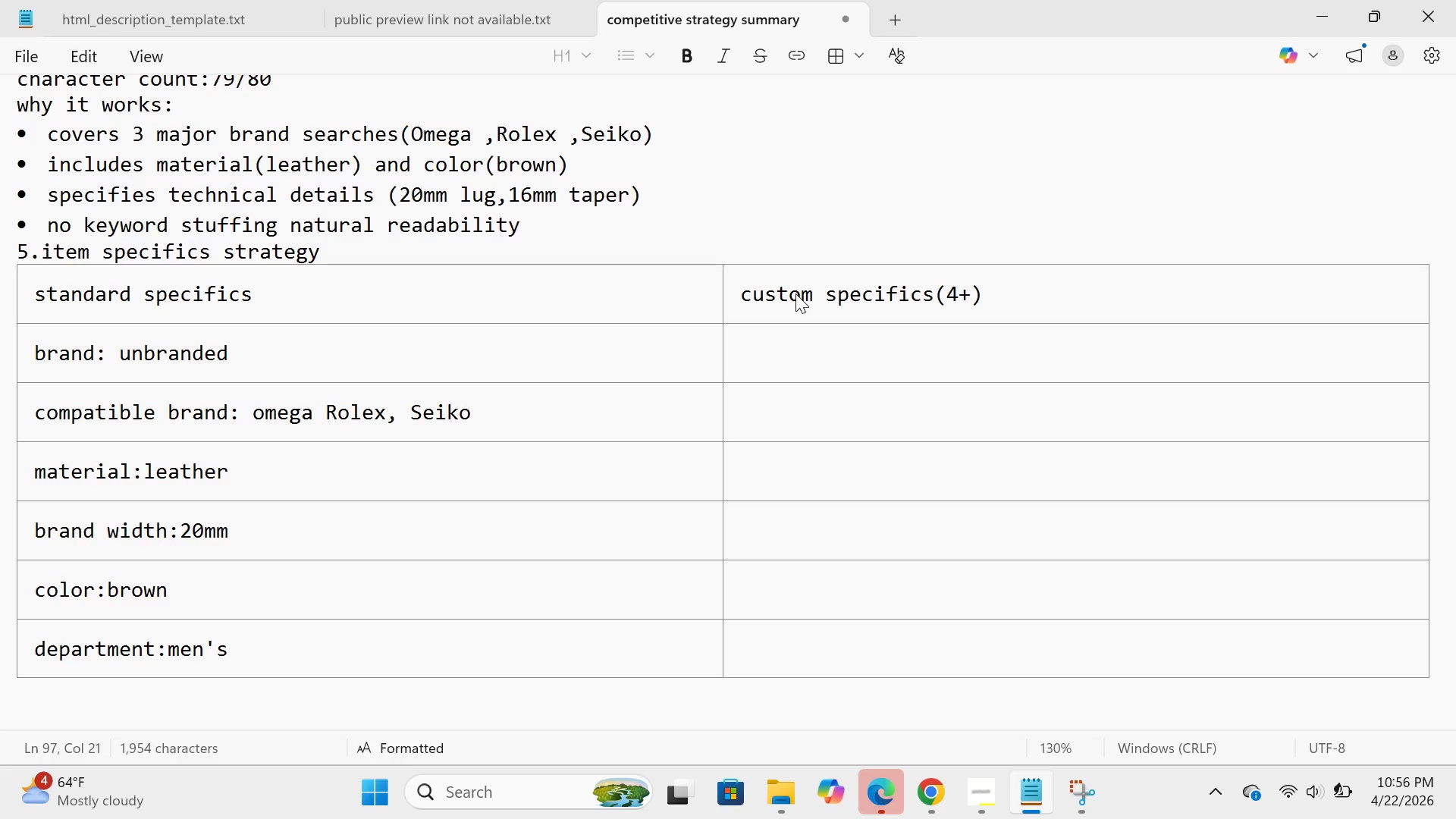 
left_click([783, 358])
 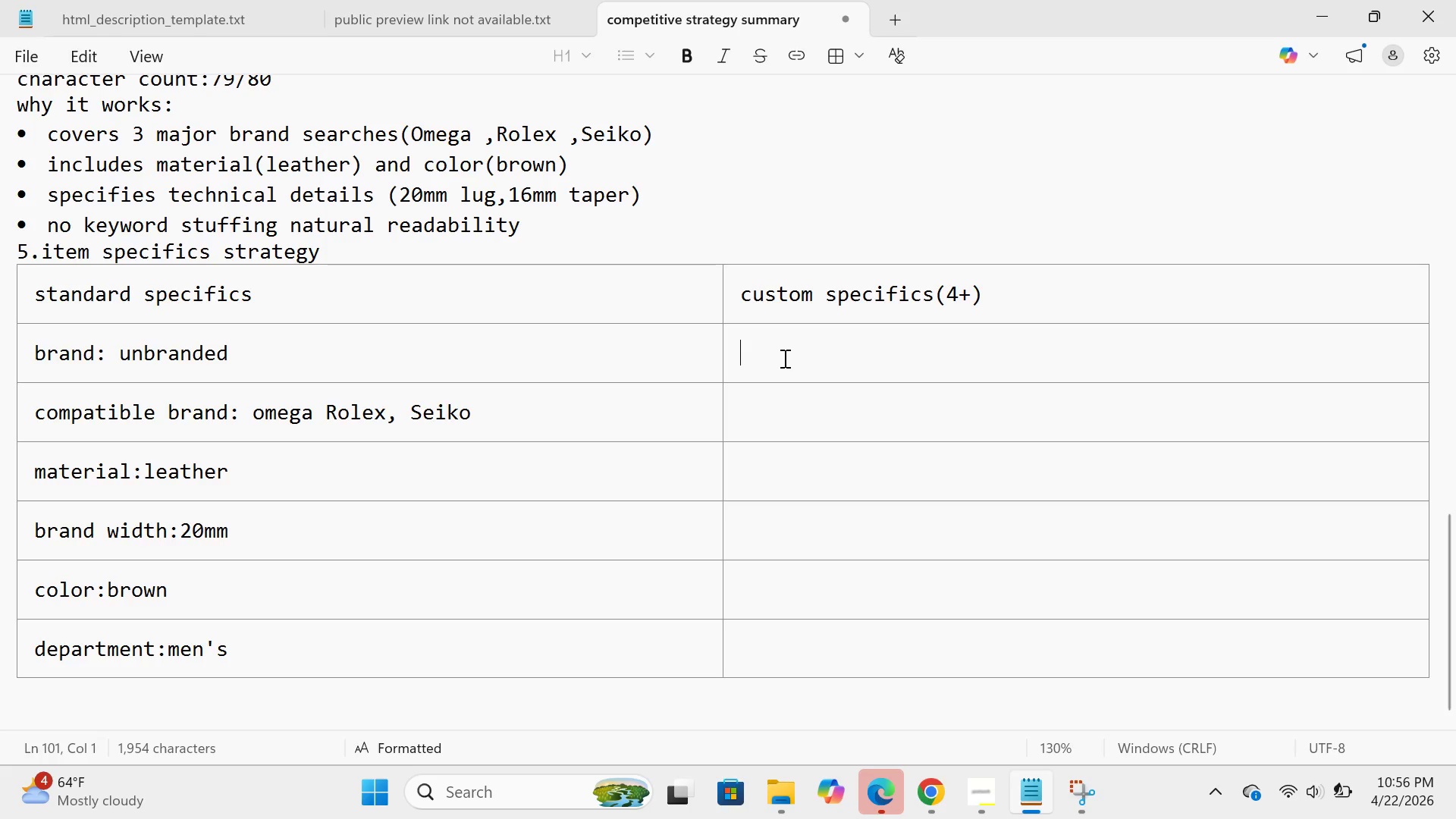 
type(tao)
key(Backspace)
type(per width:16mm)
 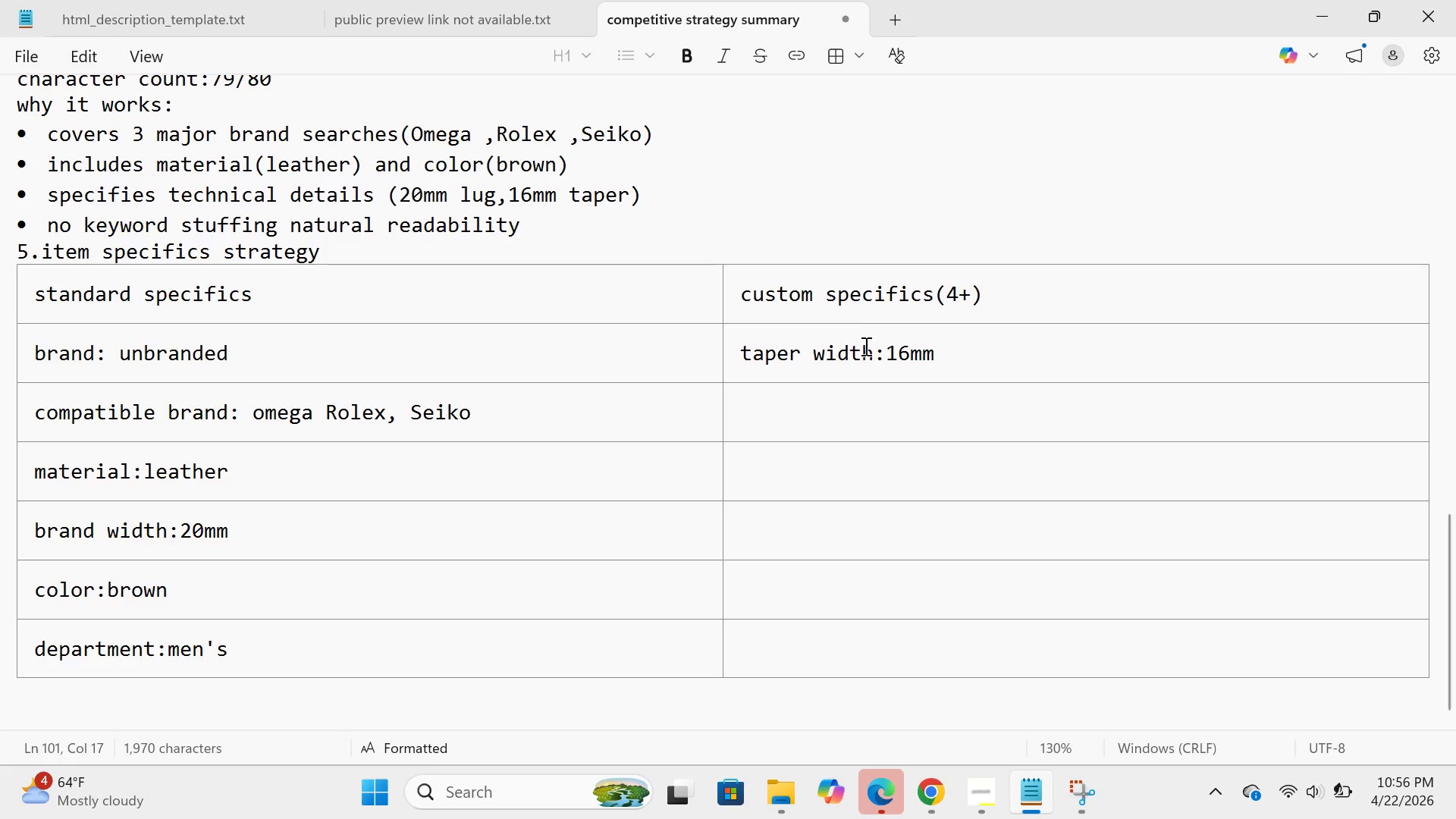 
left_click([862, 390])
 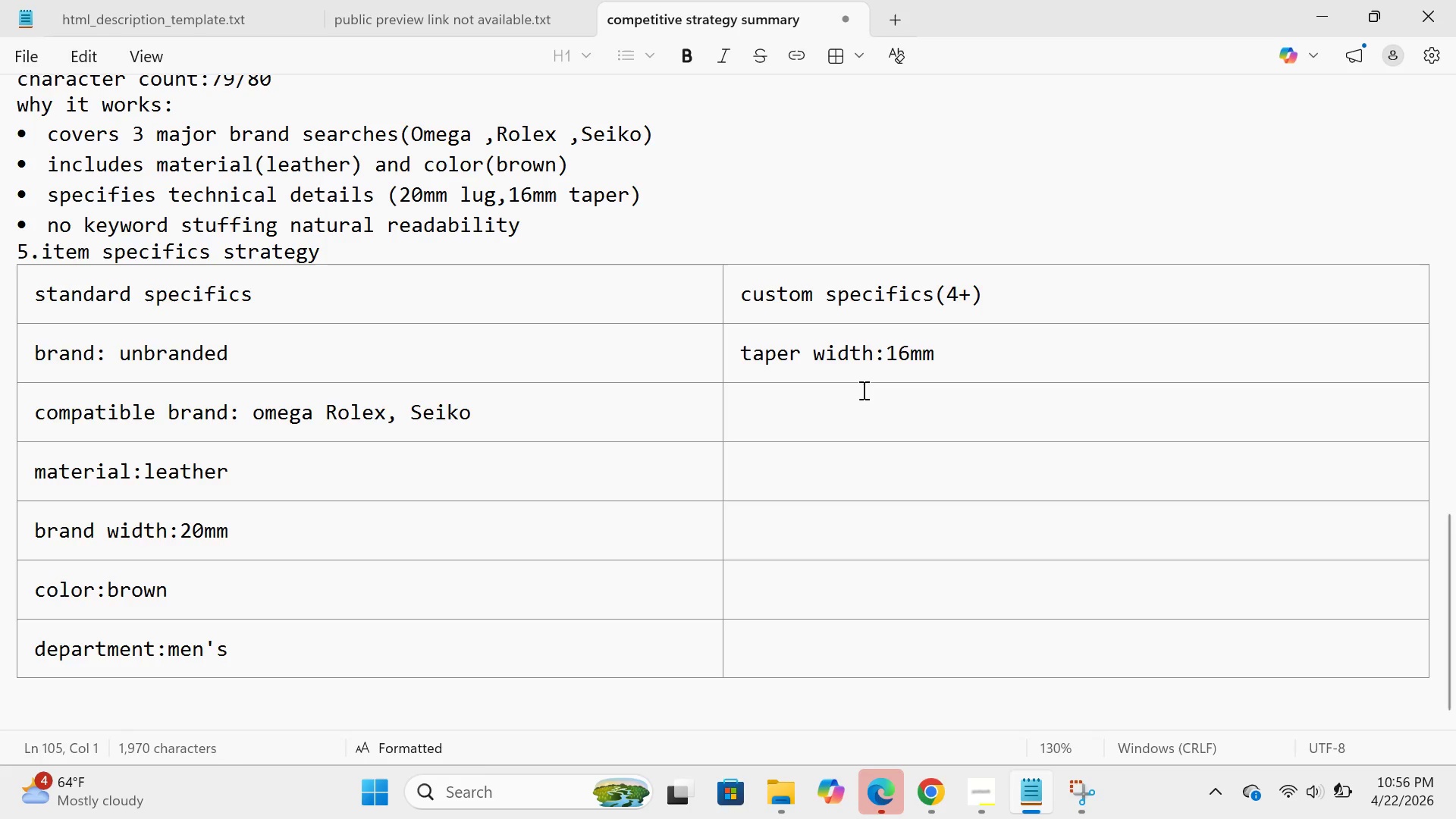 
type(leather tanning method:vegetav)
key(Backspace)
type(ble tanned)
 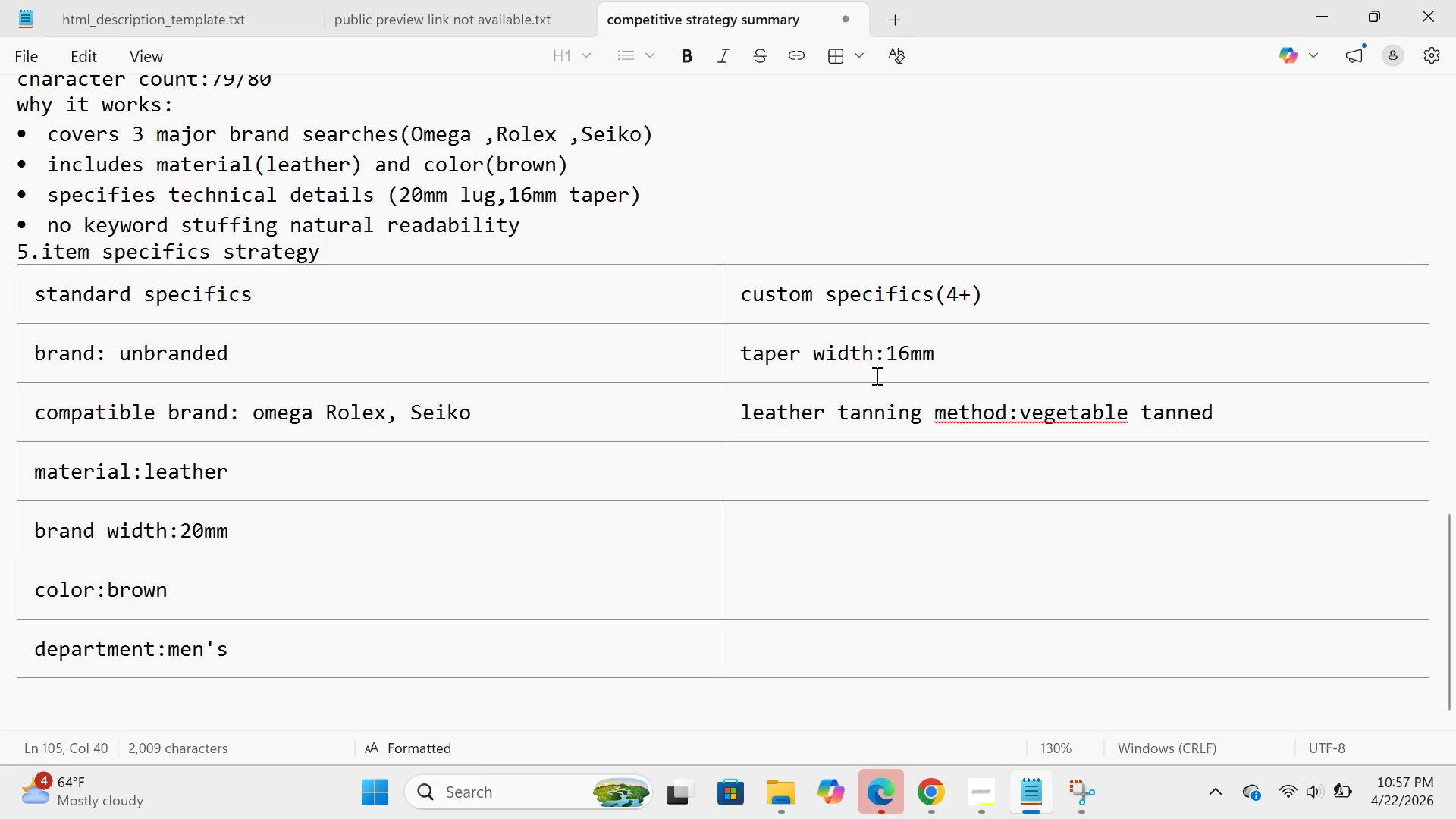 
left_click([1021, 425])
 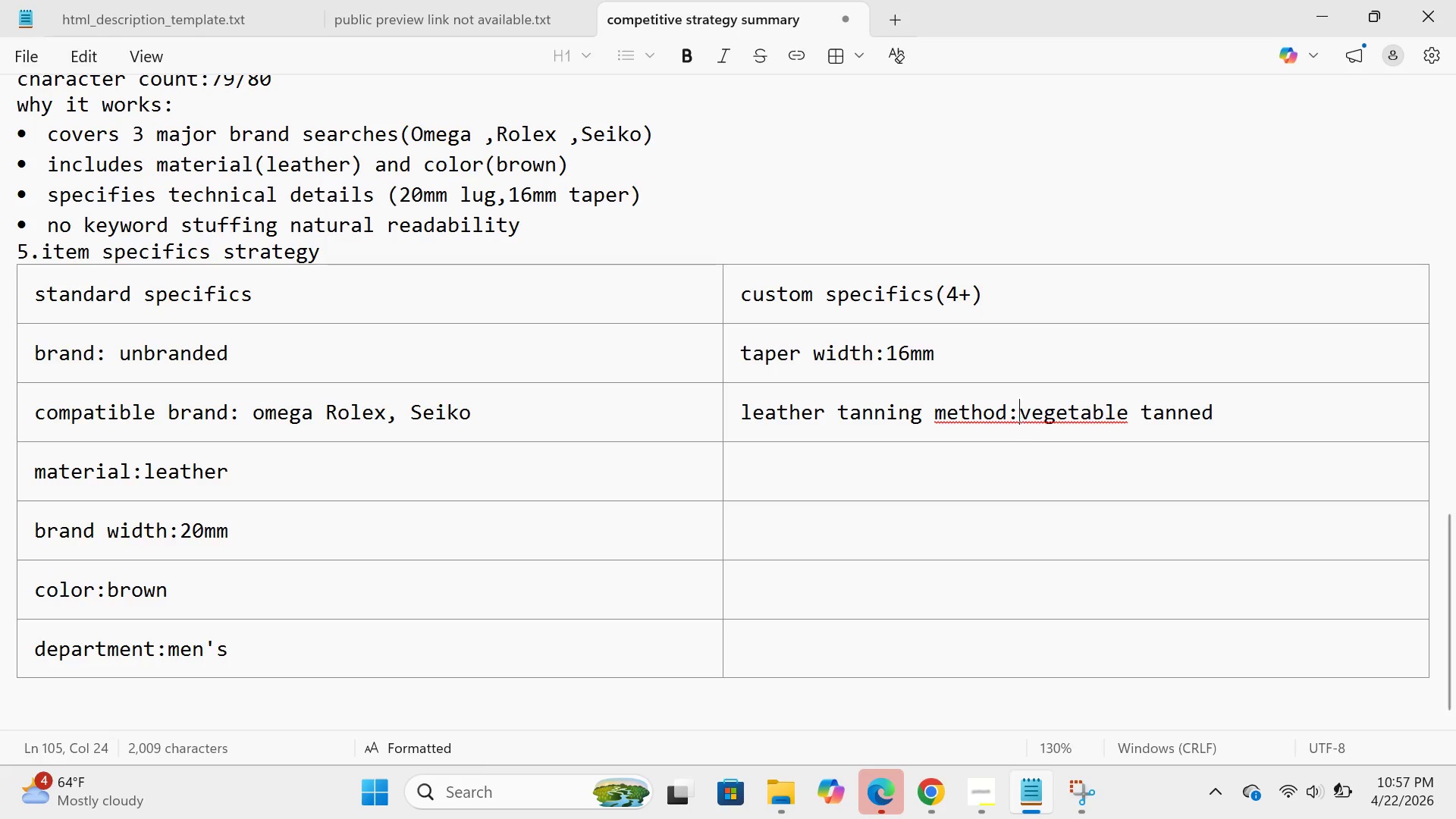 
key(Space)
 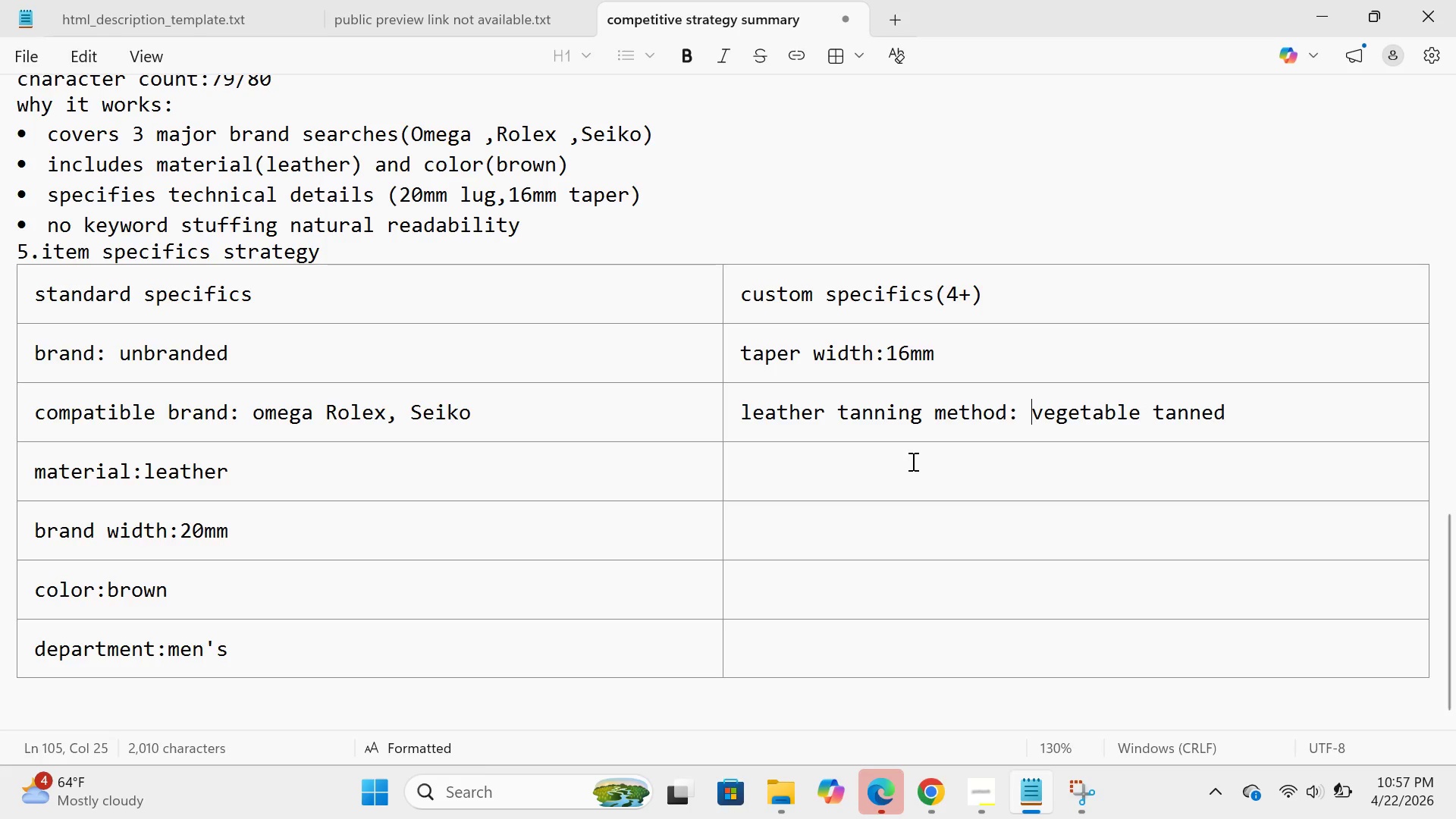 
left_click([893, 461])
 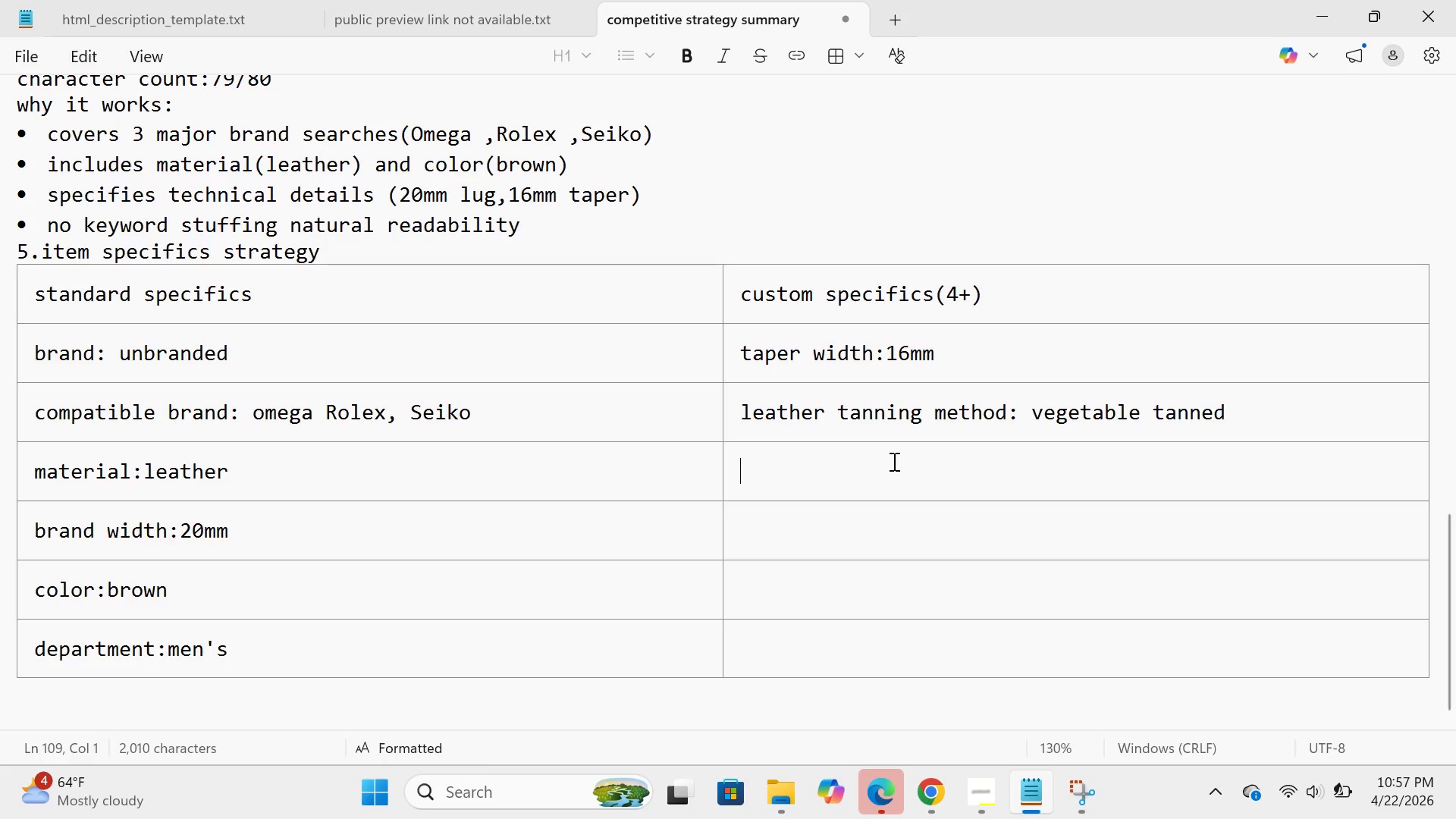 
type(spring bar compata)
 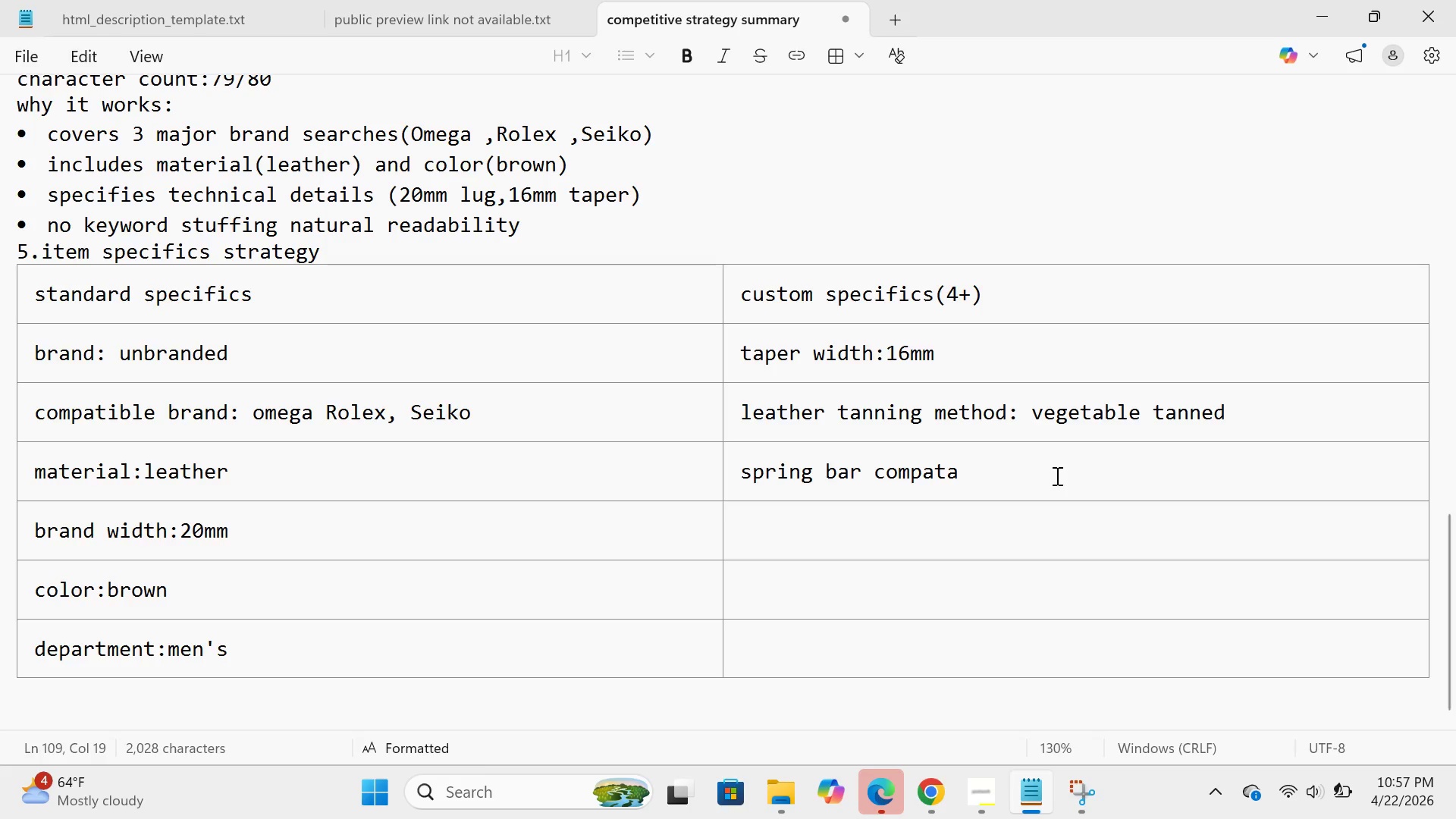 
key(Backspace)
type(ibilitu)
key(Backspace)
type(y:2.)
key(Backspace)
key(Backspace)
type(1.88mm)
 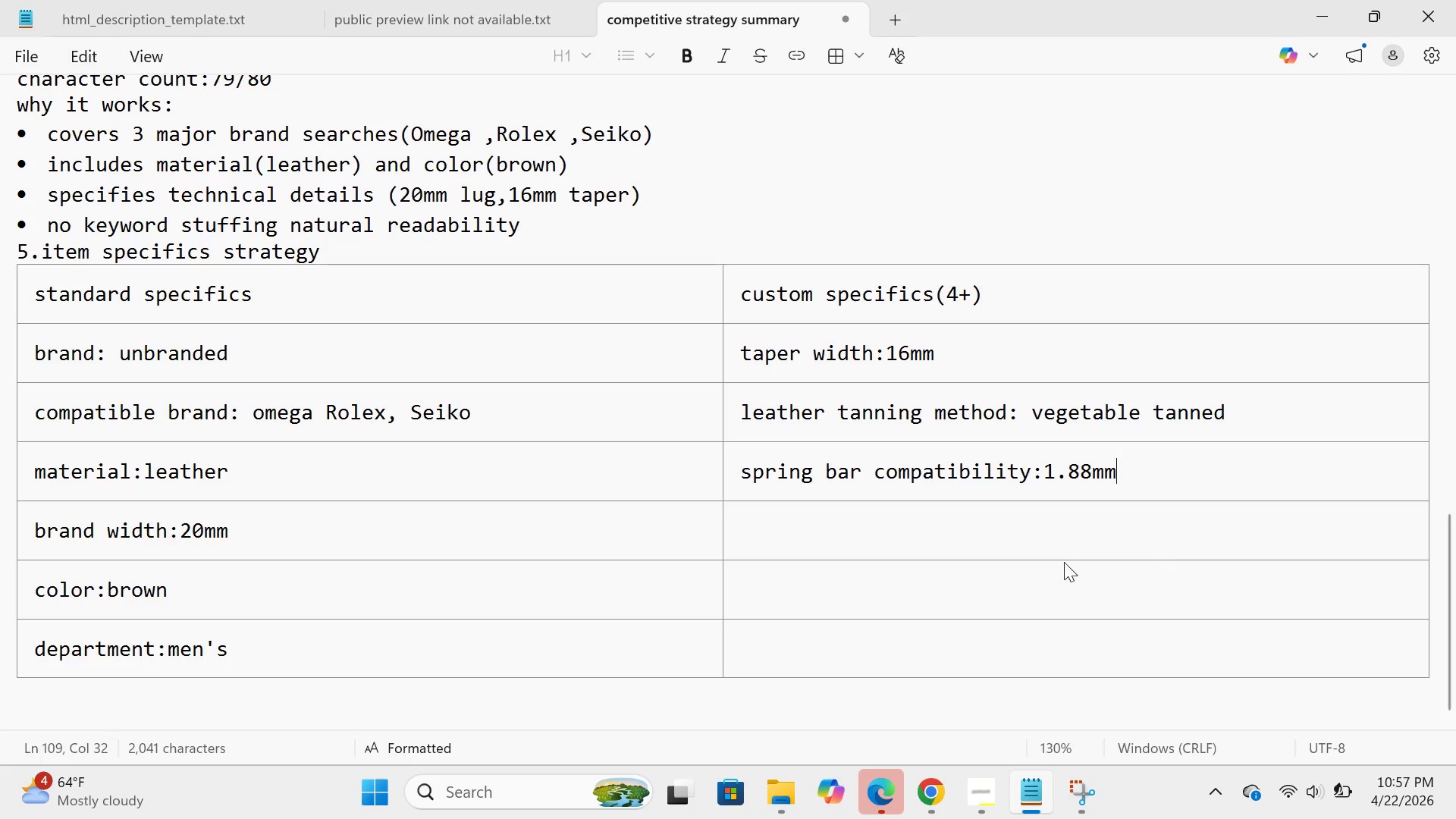 
left_click([996, 579])
 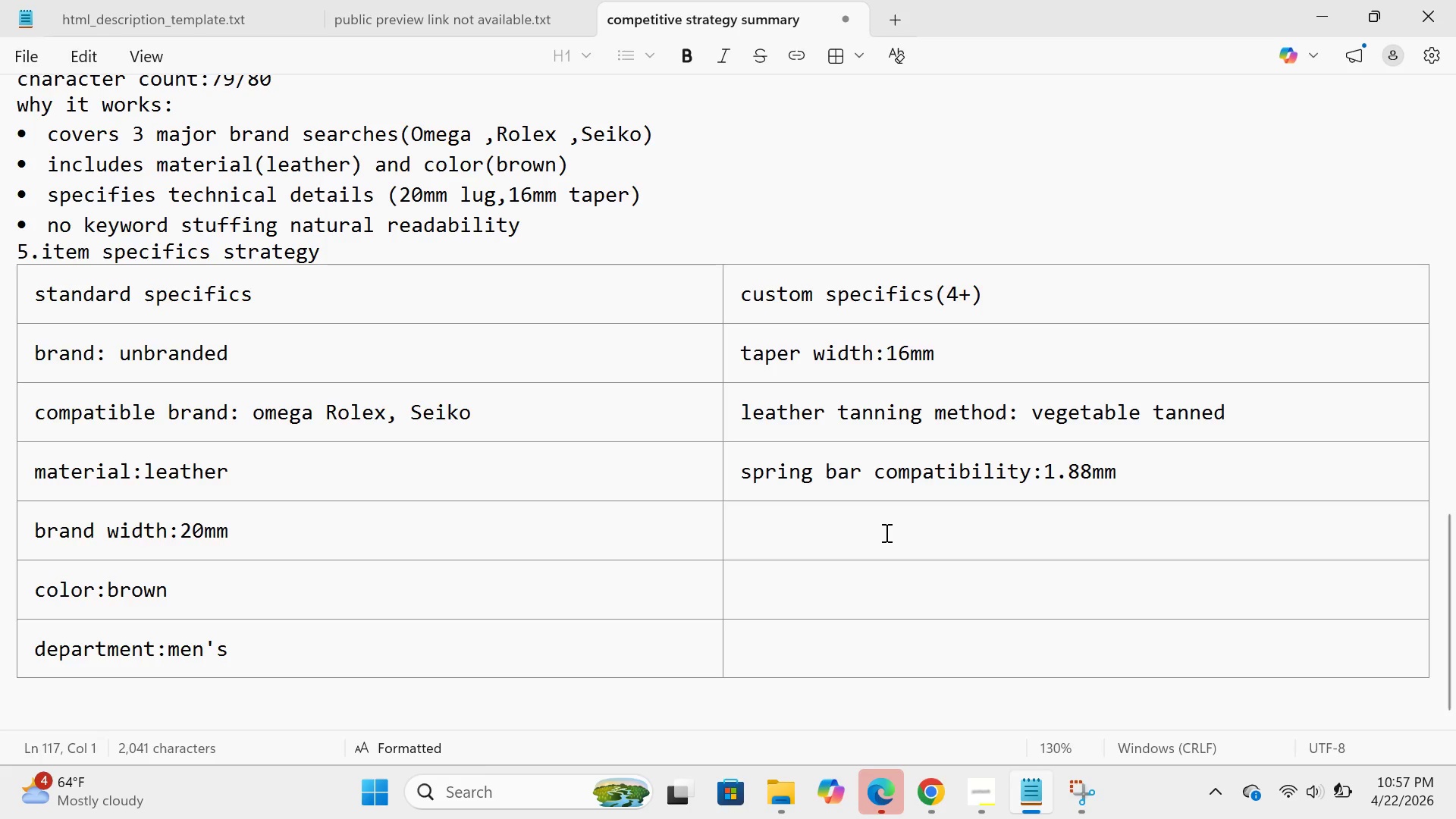 
left_click([884, 532])
 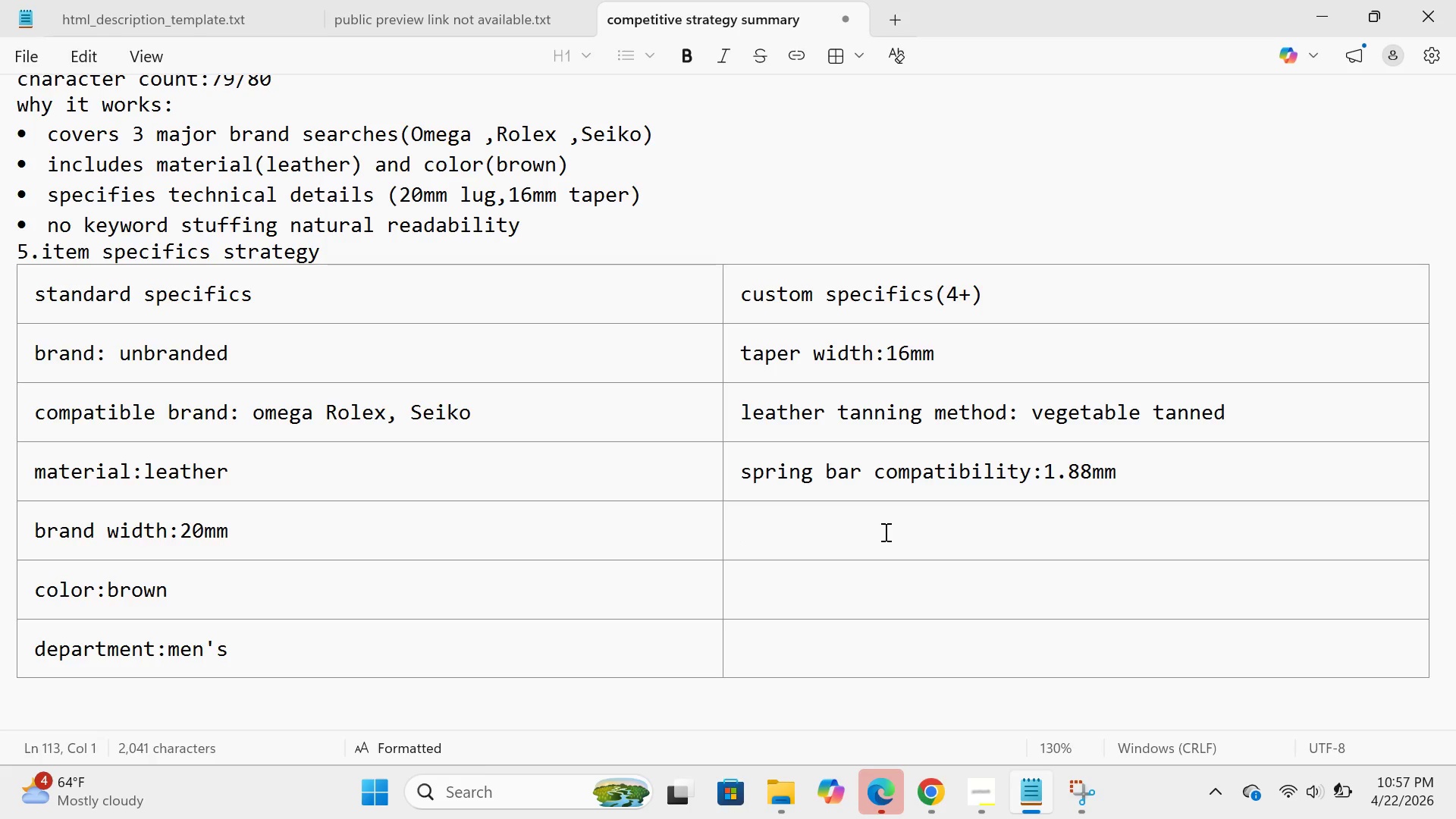 
type(fits vintage reference:rolex 5513,omega 15)
 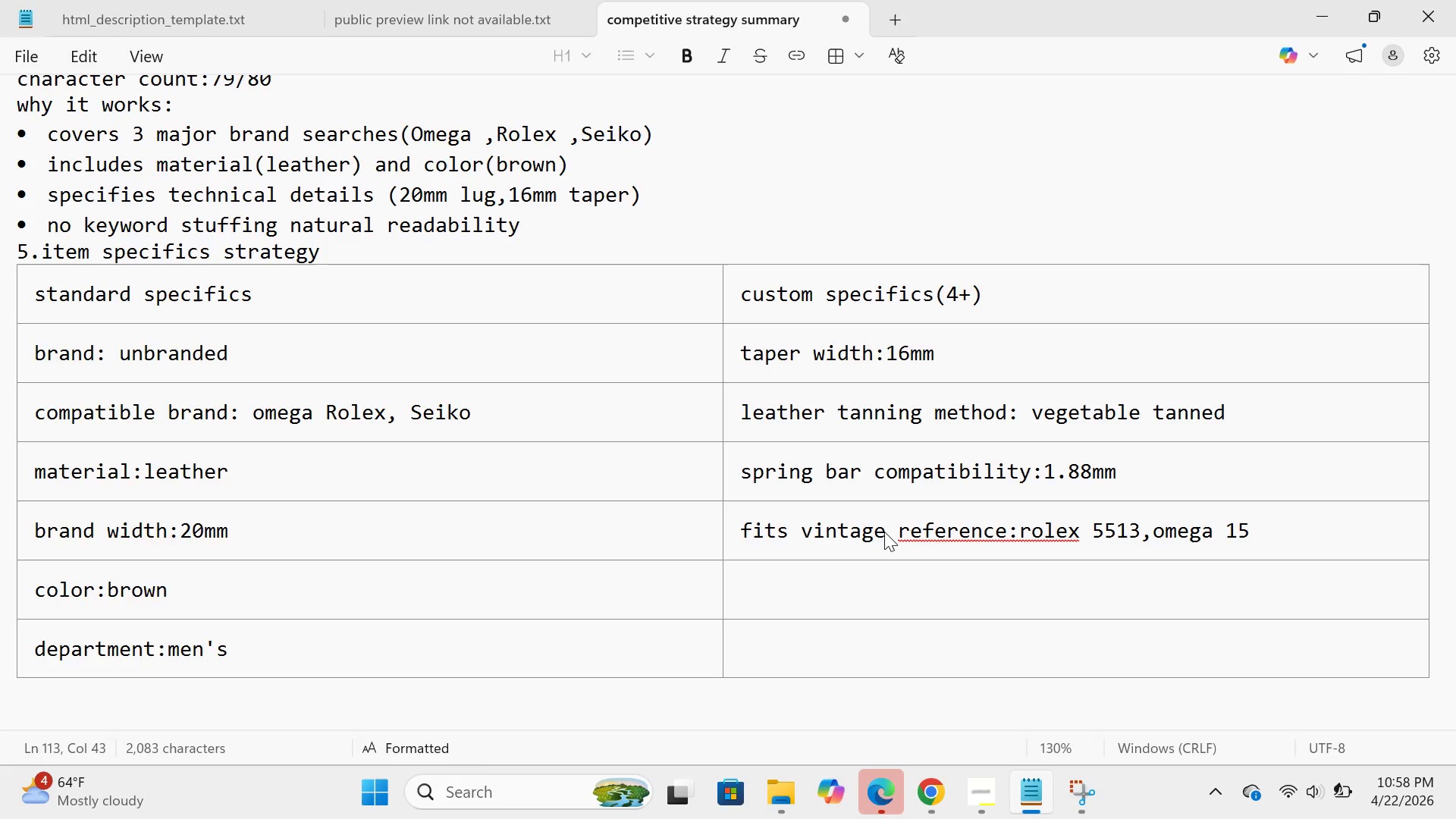 
key(Alt+AltLeft)
 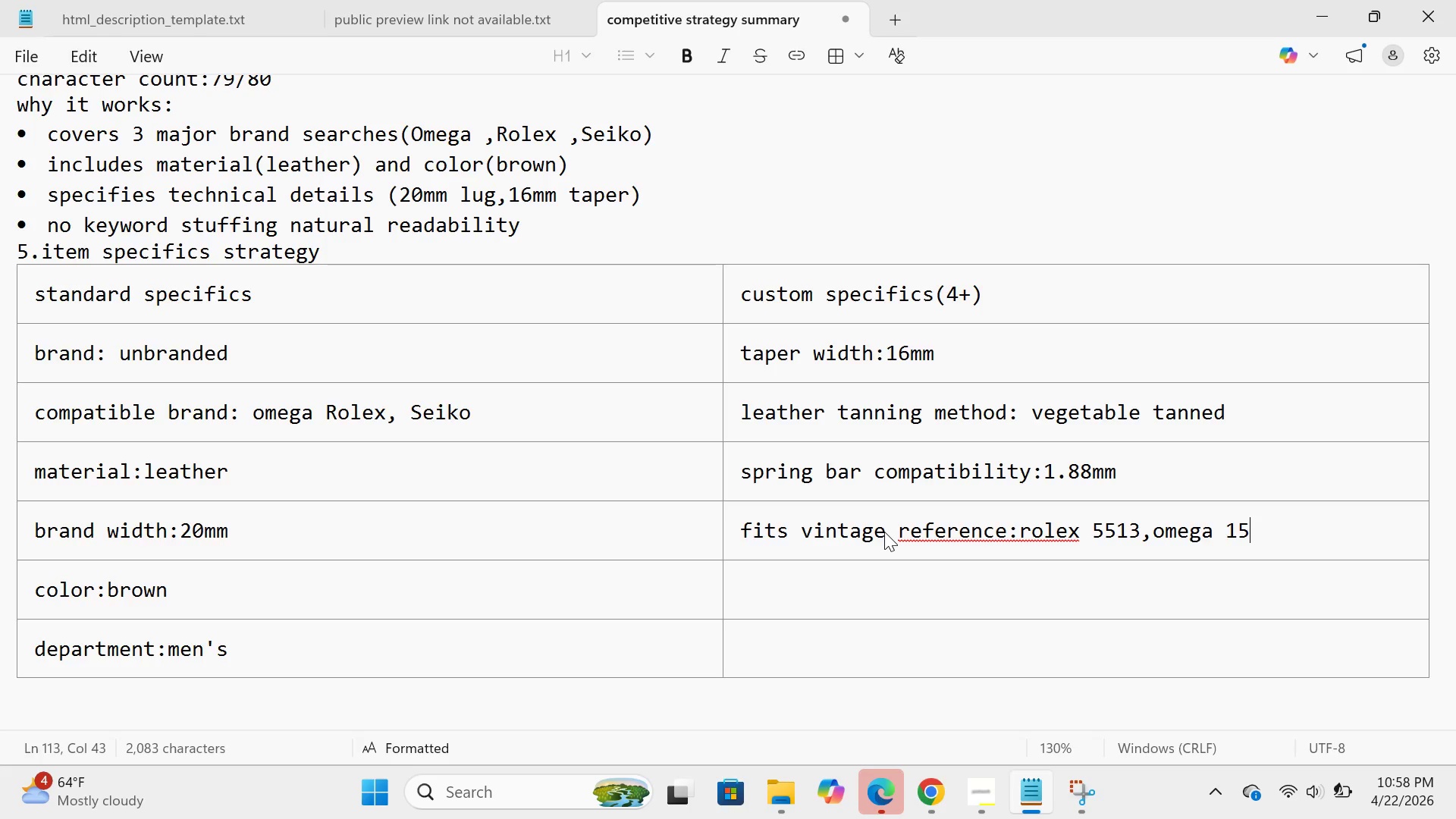 
key(Alt+Meta+MetaLeft)
 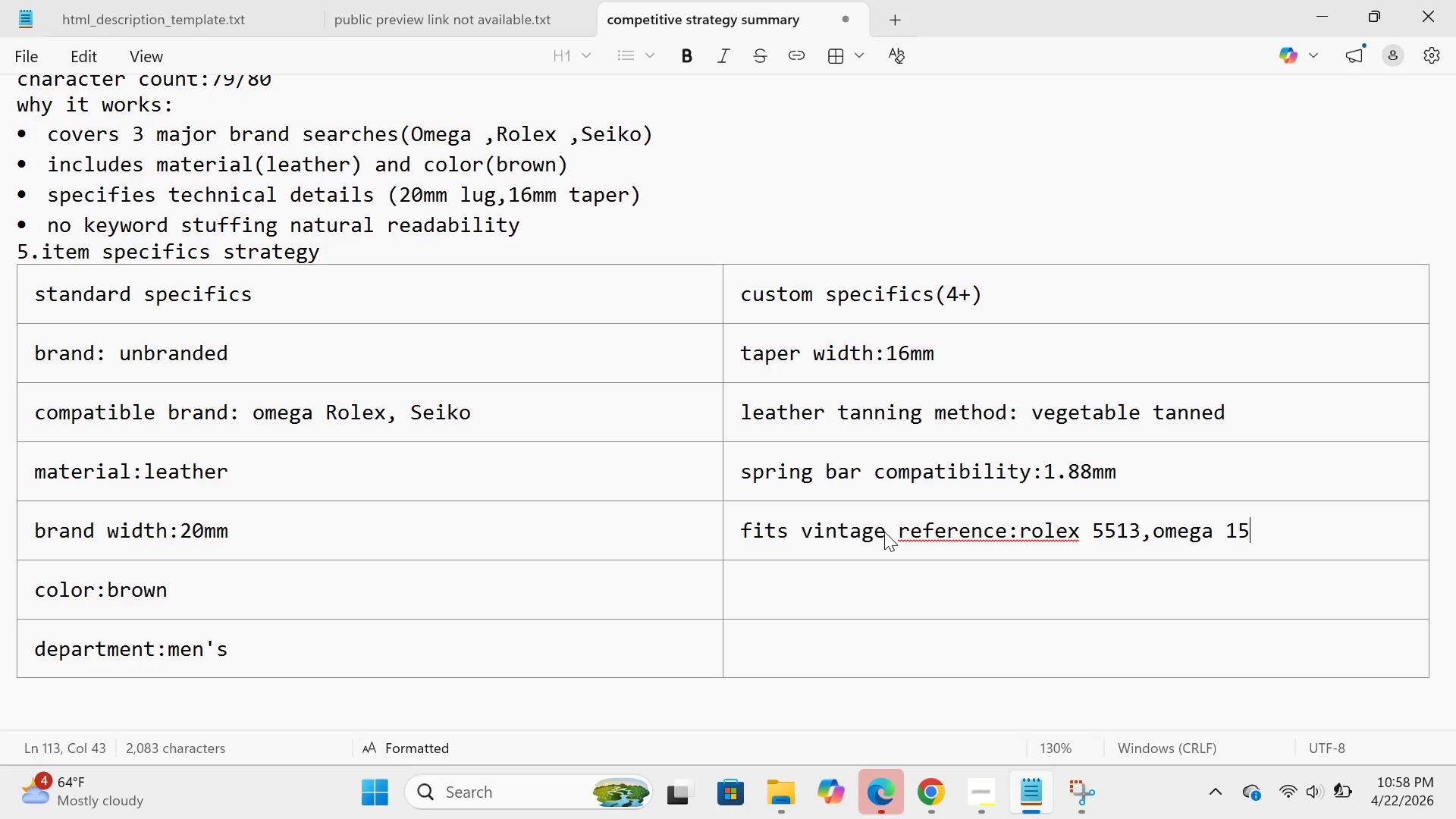 
key(Alt+F15)
 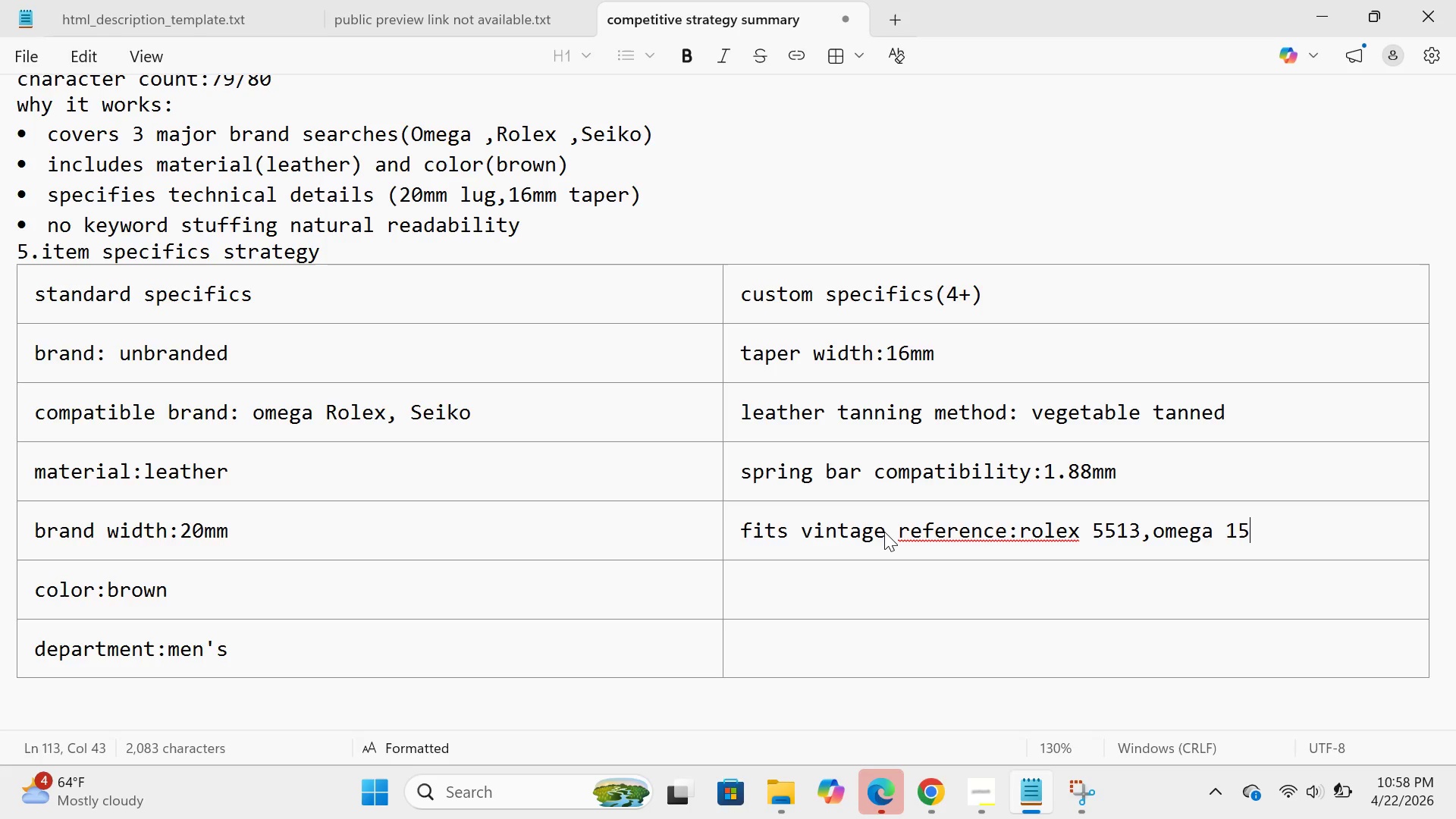 
key(Backspace)
type(45.022,seiko 65)
key(Backspace)
type(309)
 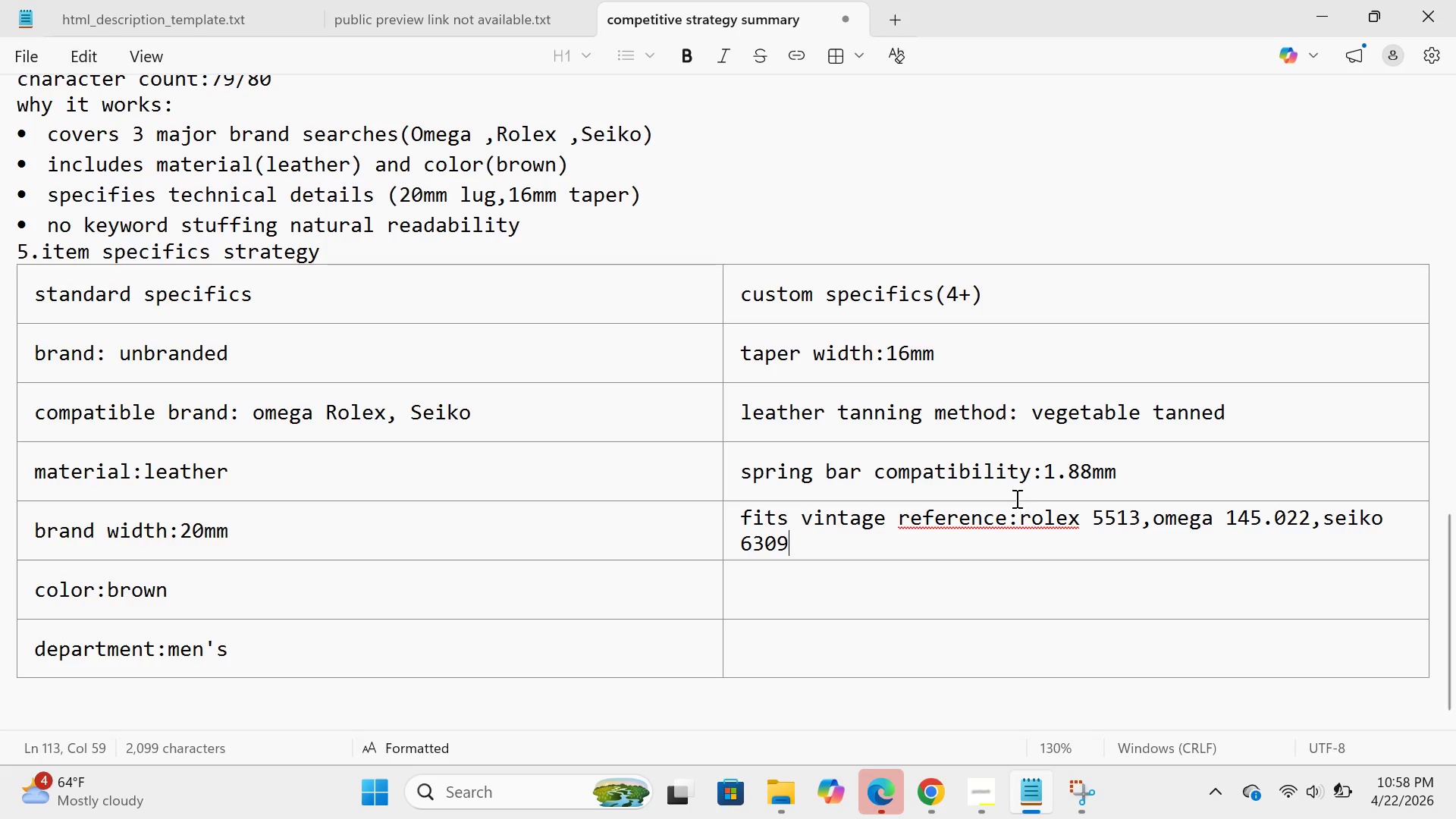 
left_click([1009, 522])
 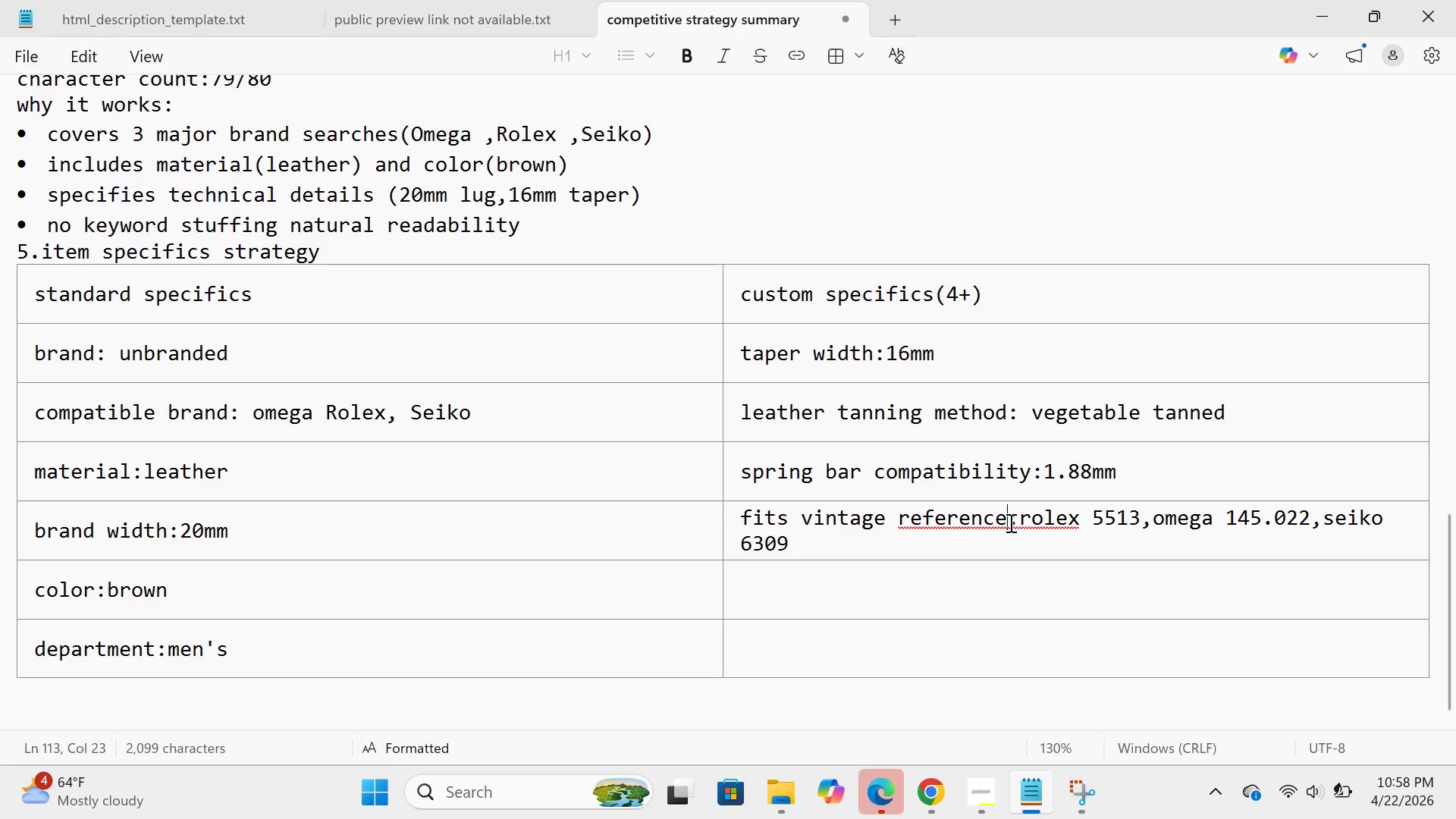 
key(Space)
 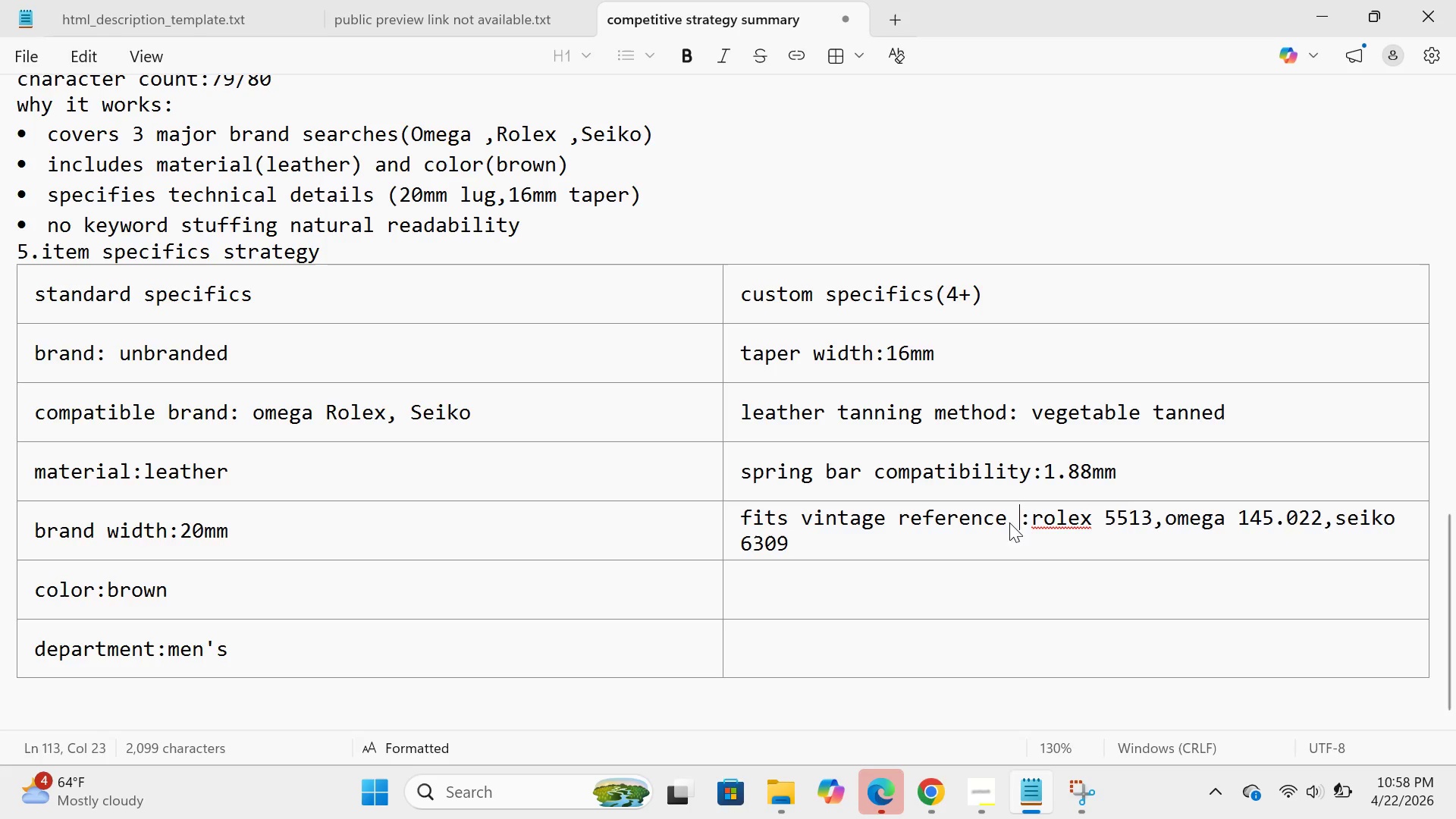 
key(Space)
 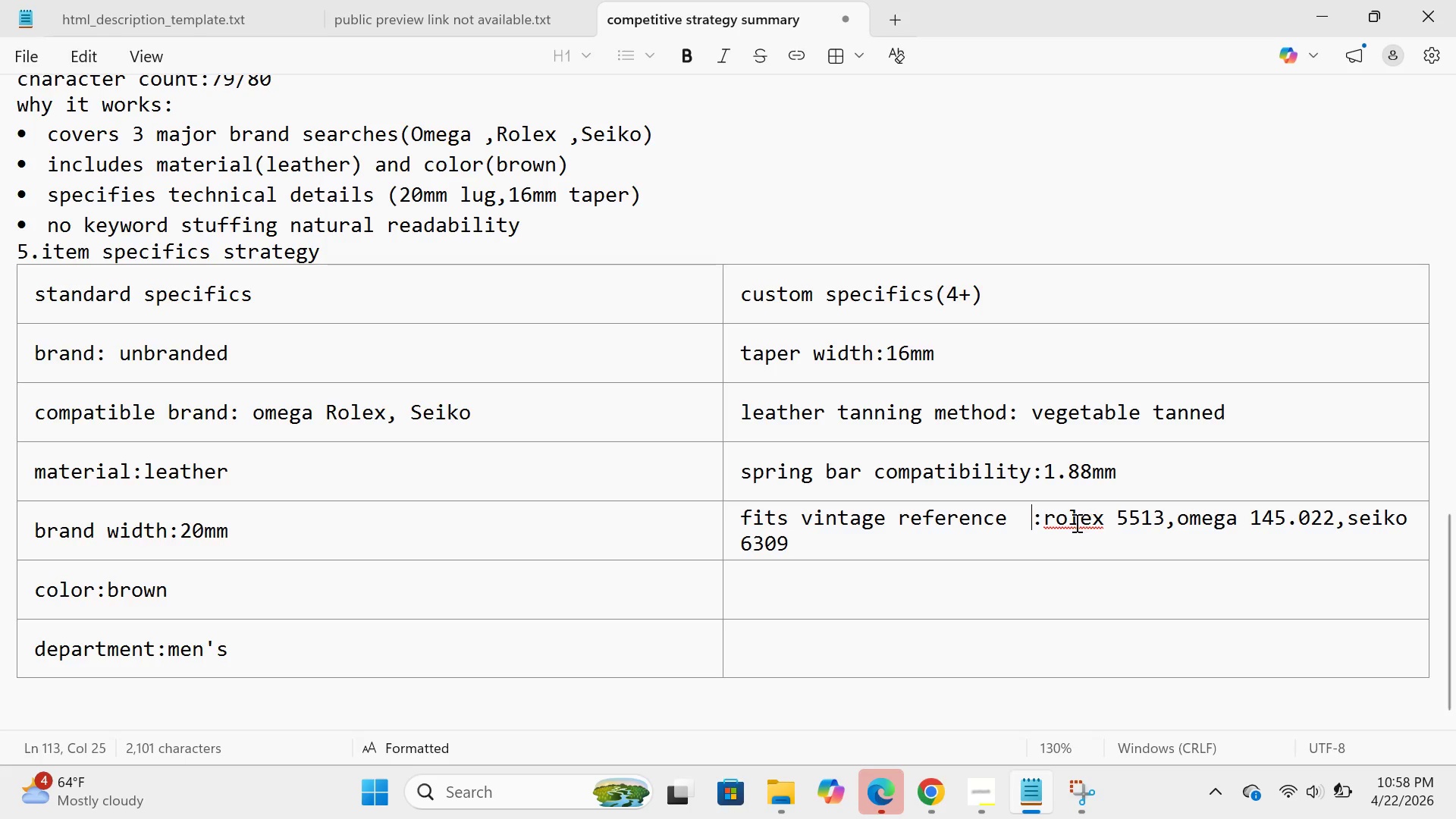 
left_click([1073, 522])
 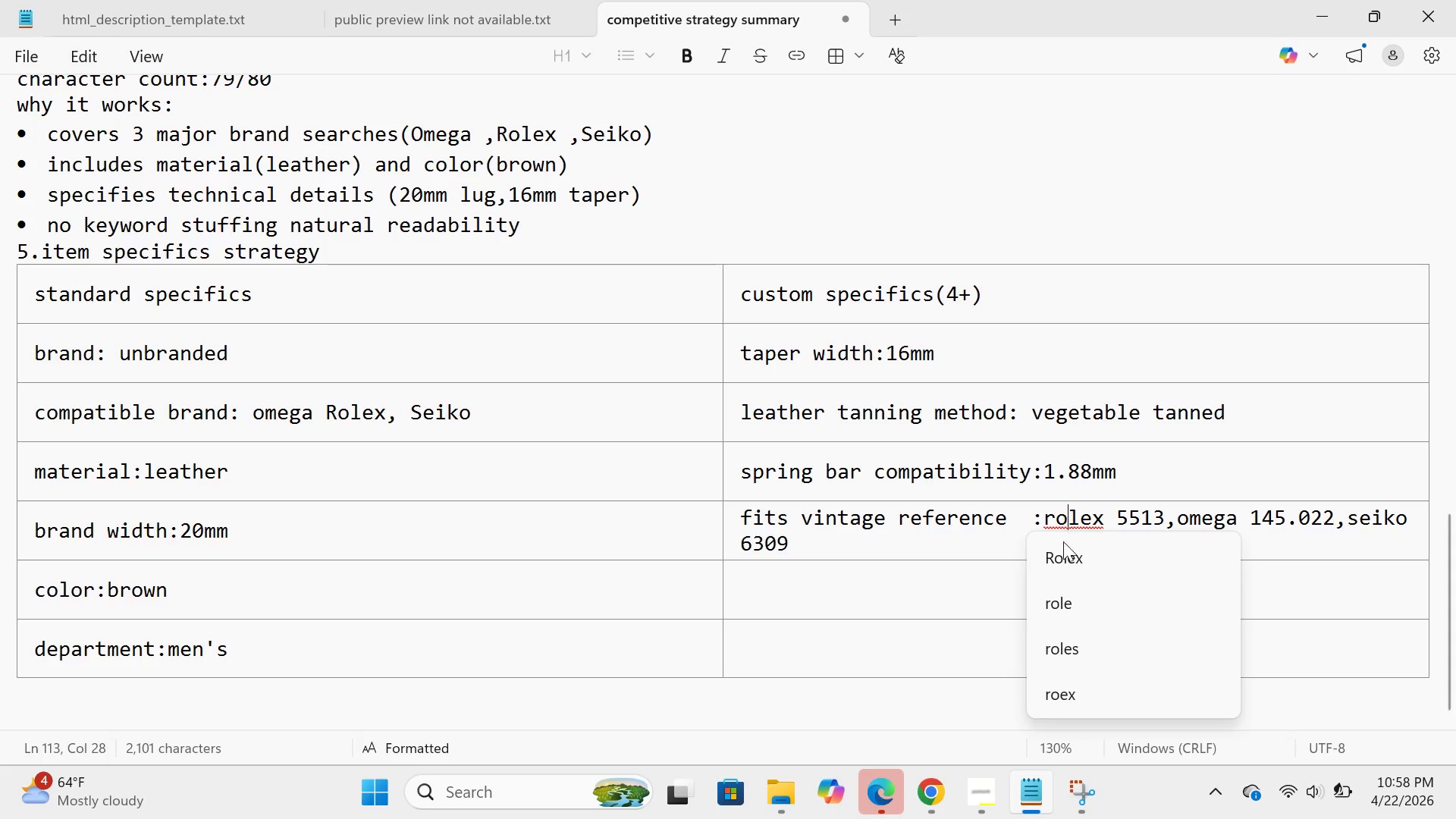 
left_click([1063, 552])
 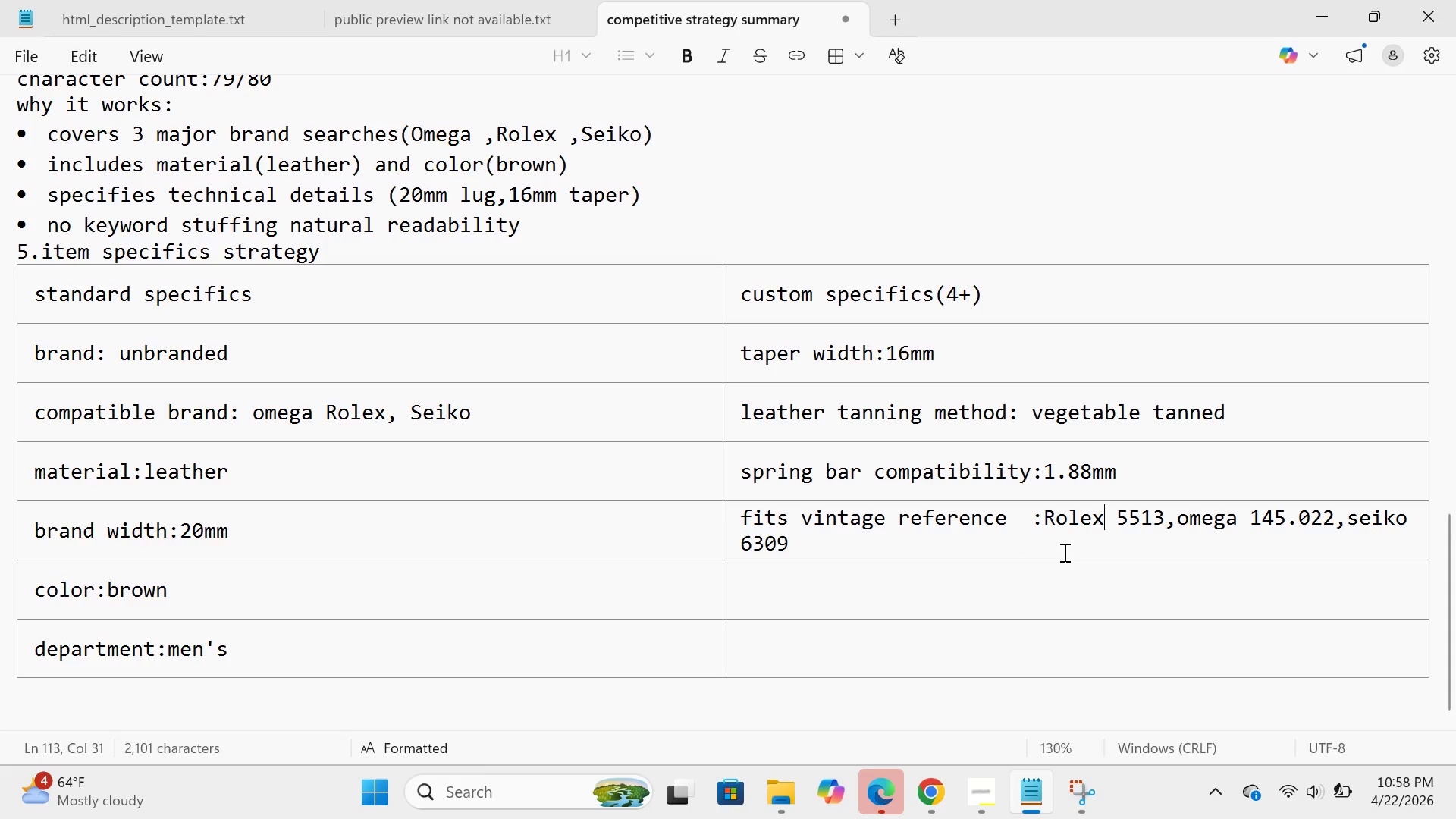 
scroll: coordinate [1063, 552], scroll_direction: down, amount: 8.0
 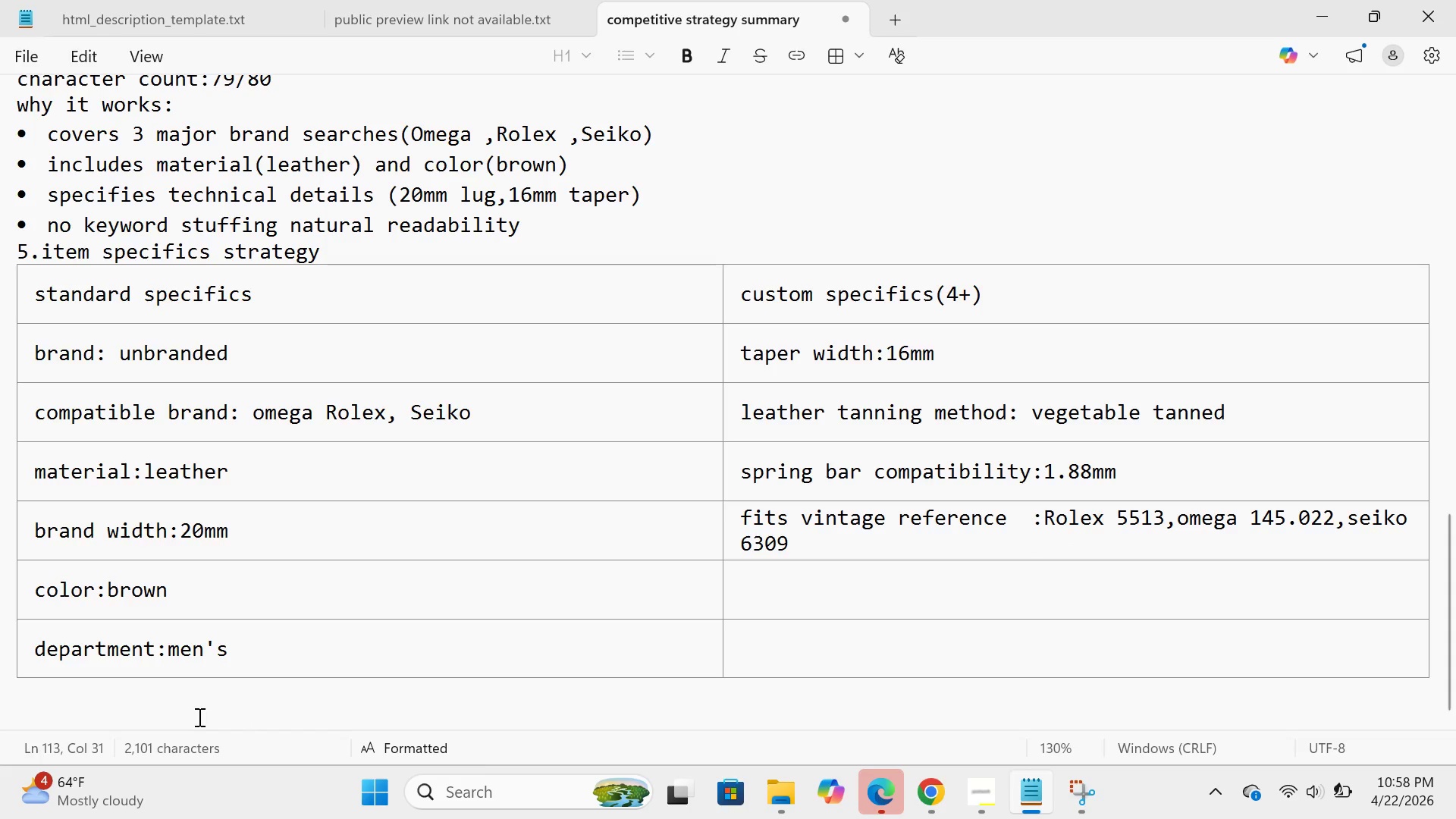 
left_click([199, 709])
 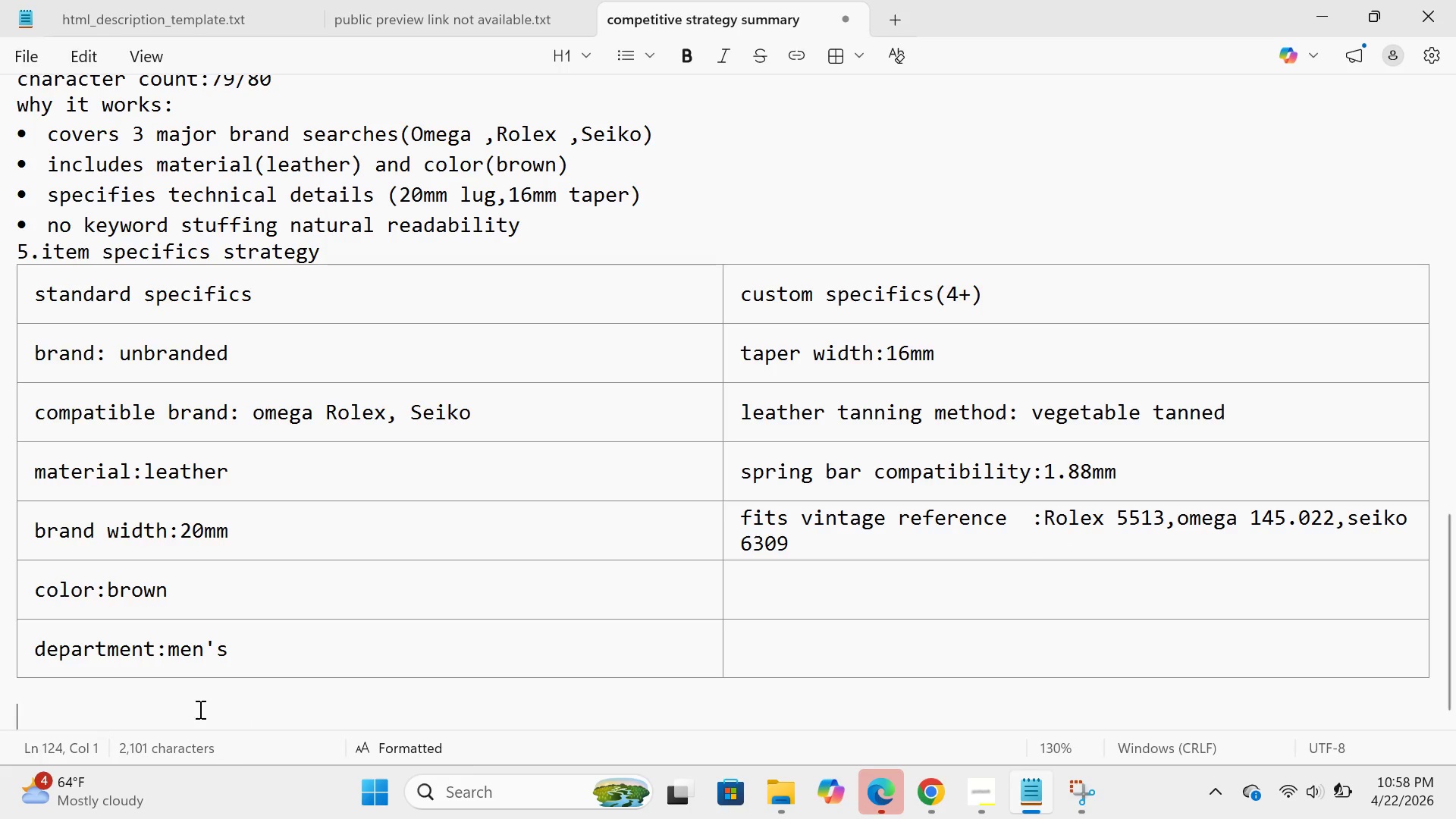 
type(6.shipping incentives)
 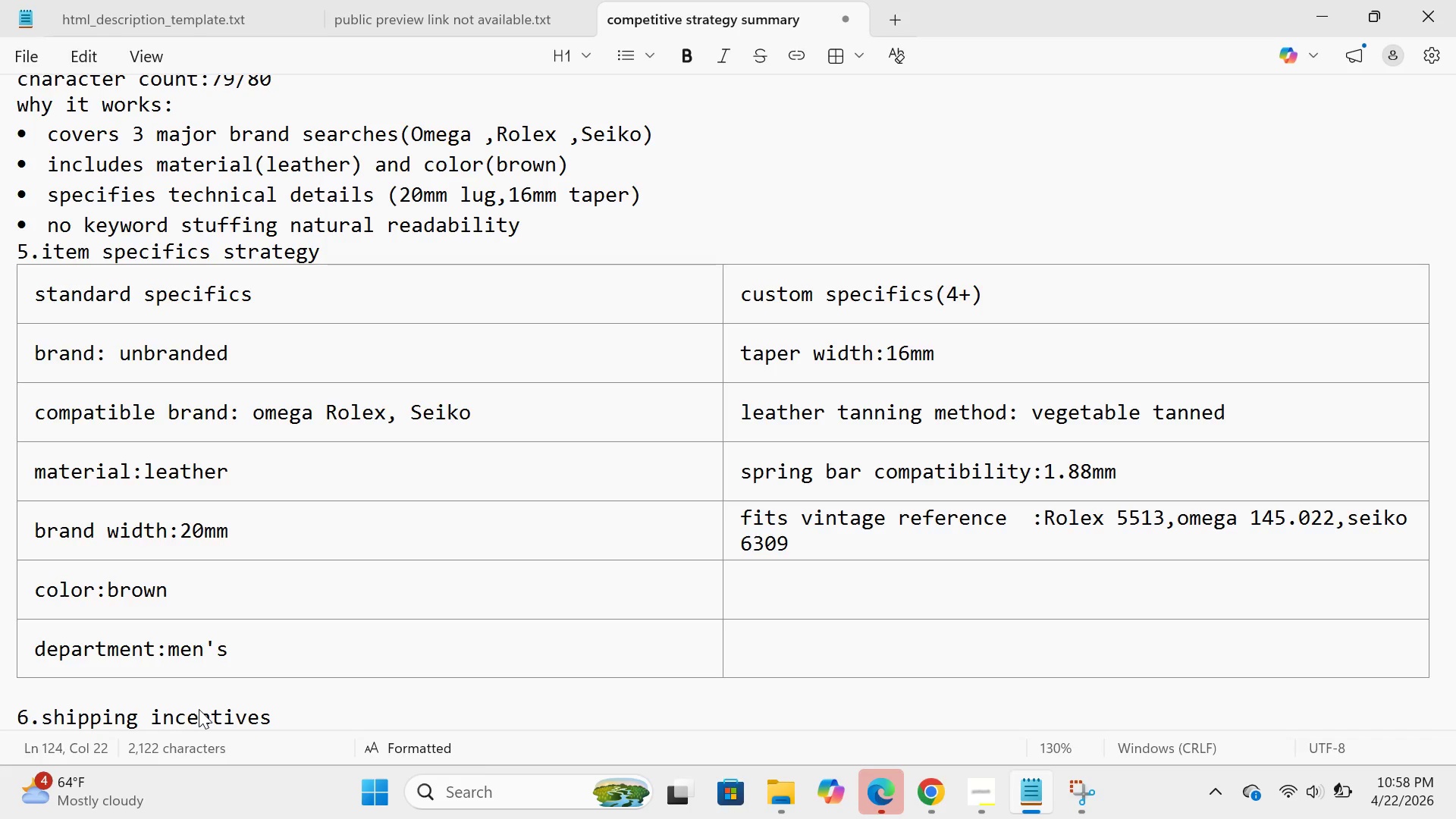 
key(Enter)
 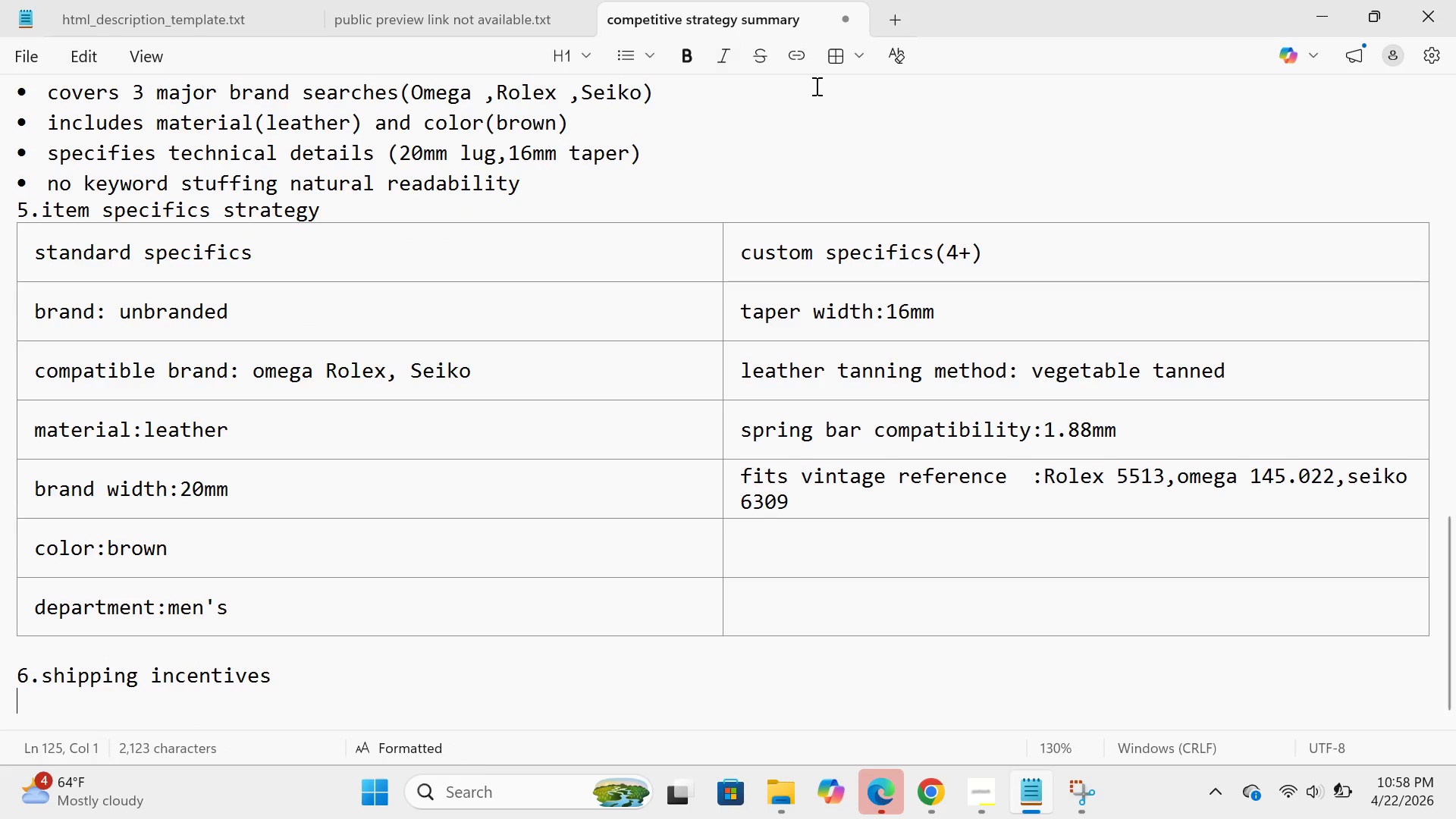 
left_click([849, 58])
 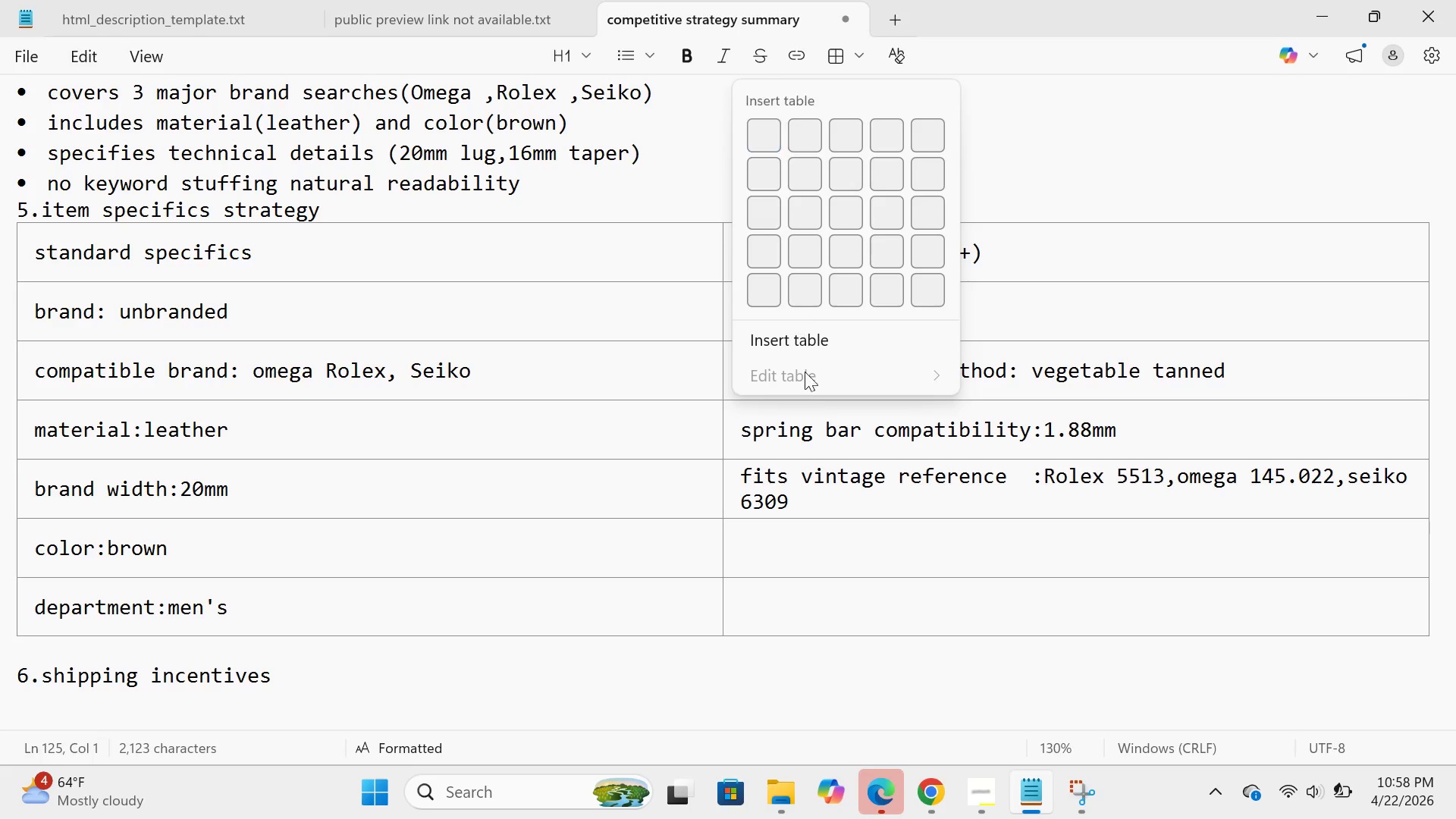 
wait(5.47)
 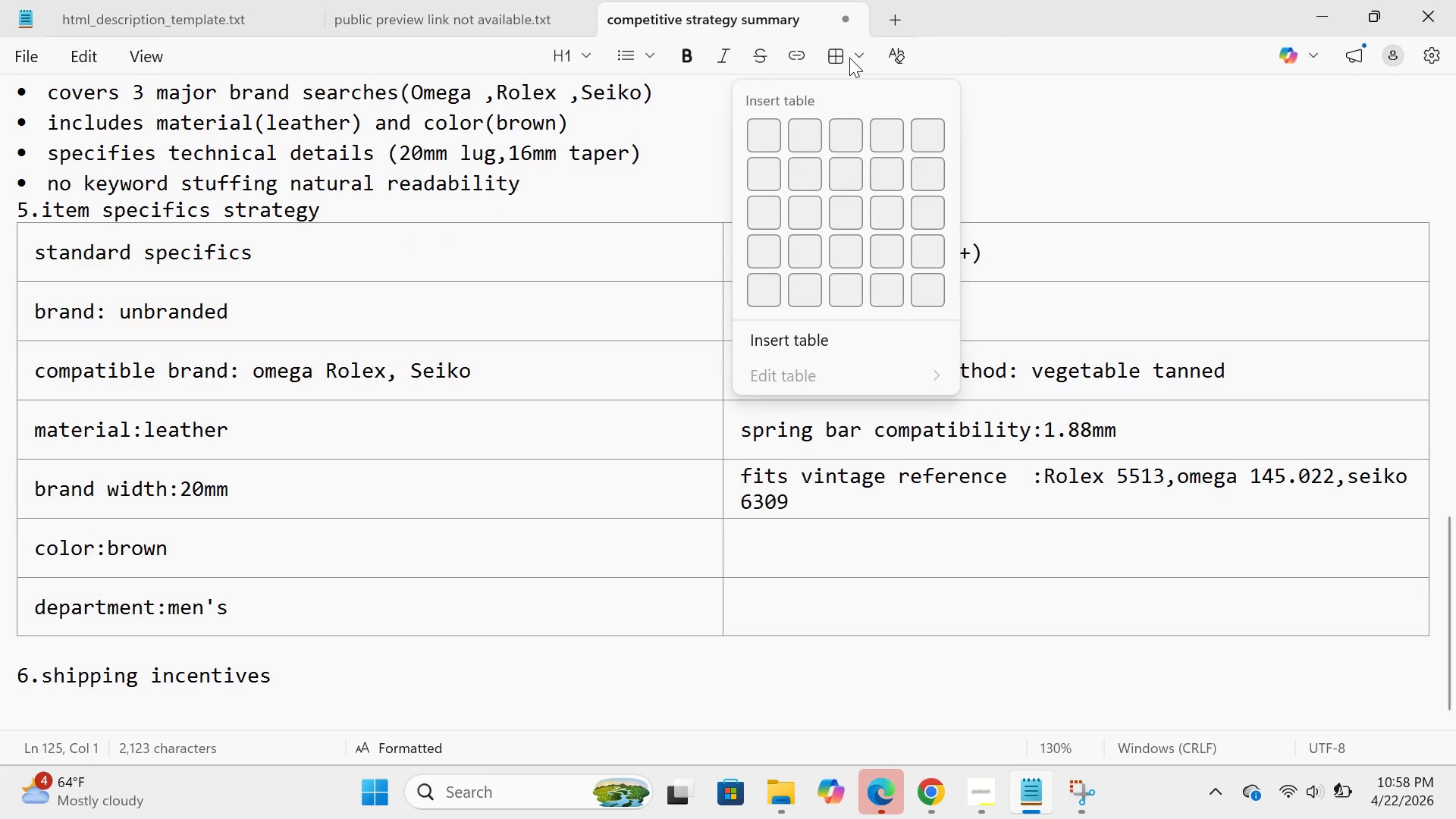 
left_click([780, 330])
 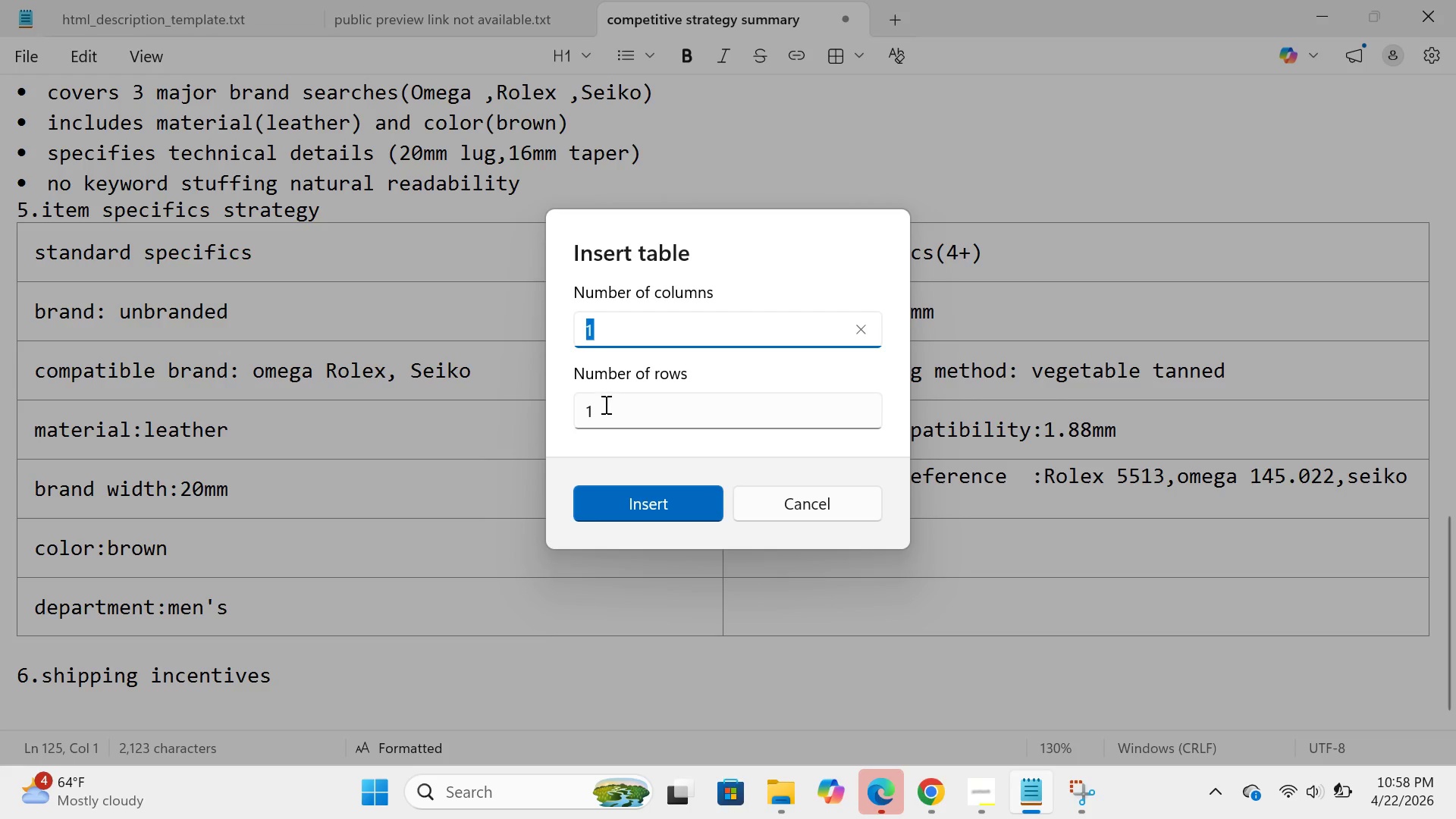 
left_click([623, 415])
 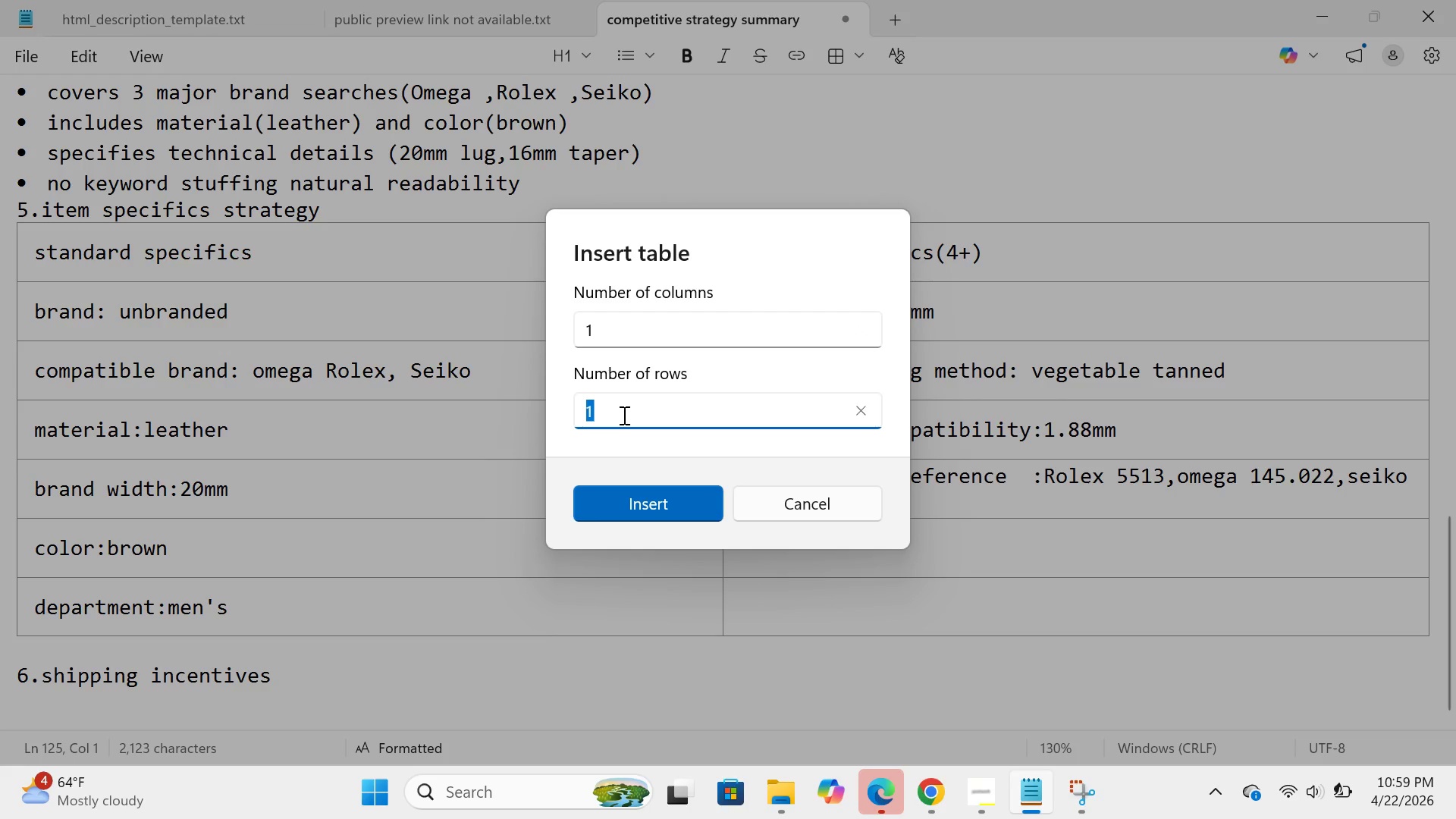 
key(Backspace)
 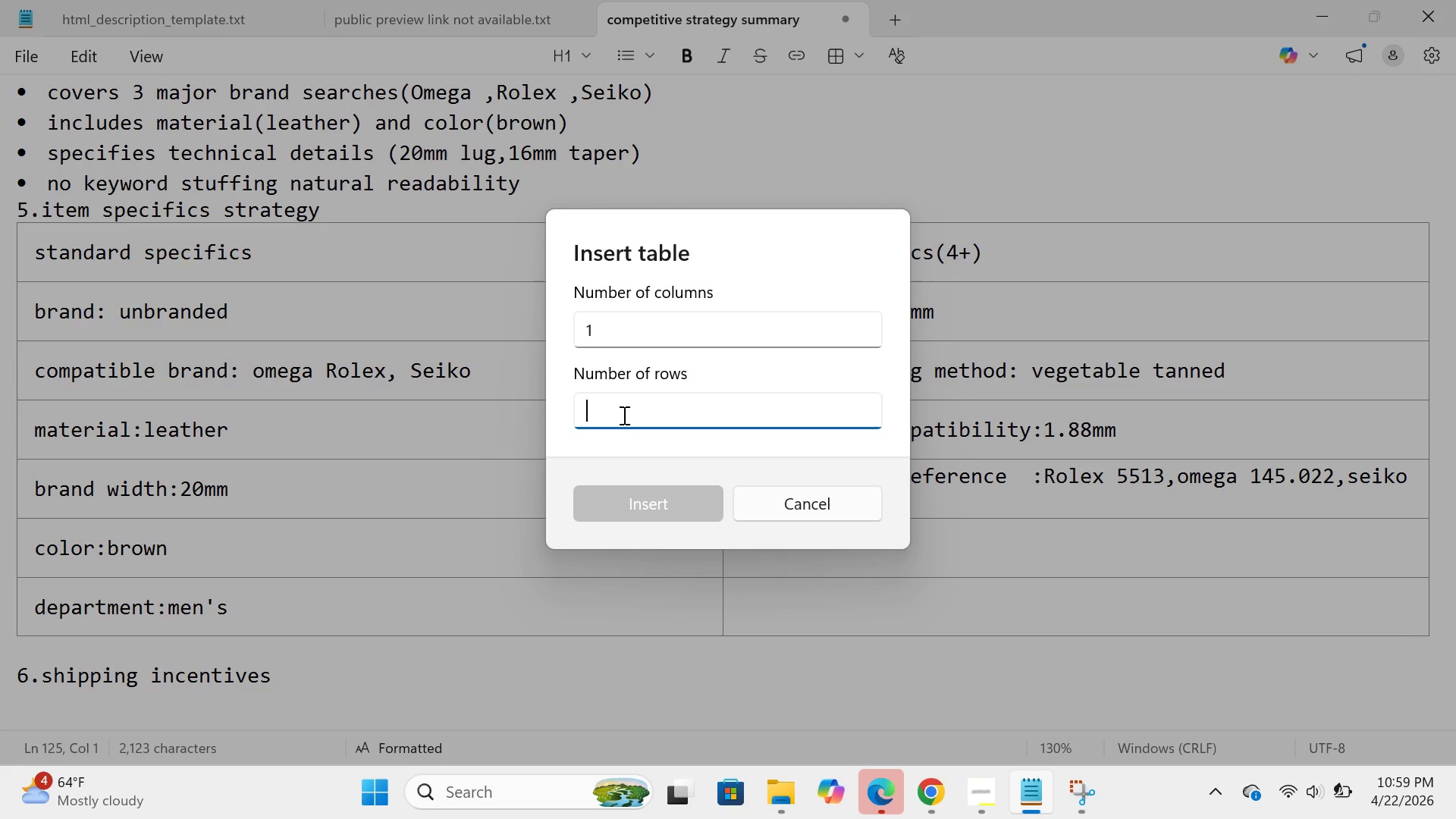 
key(6)
 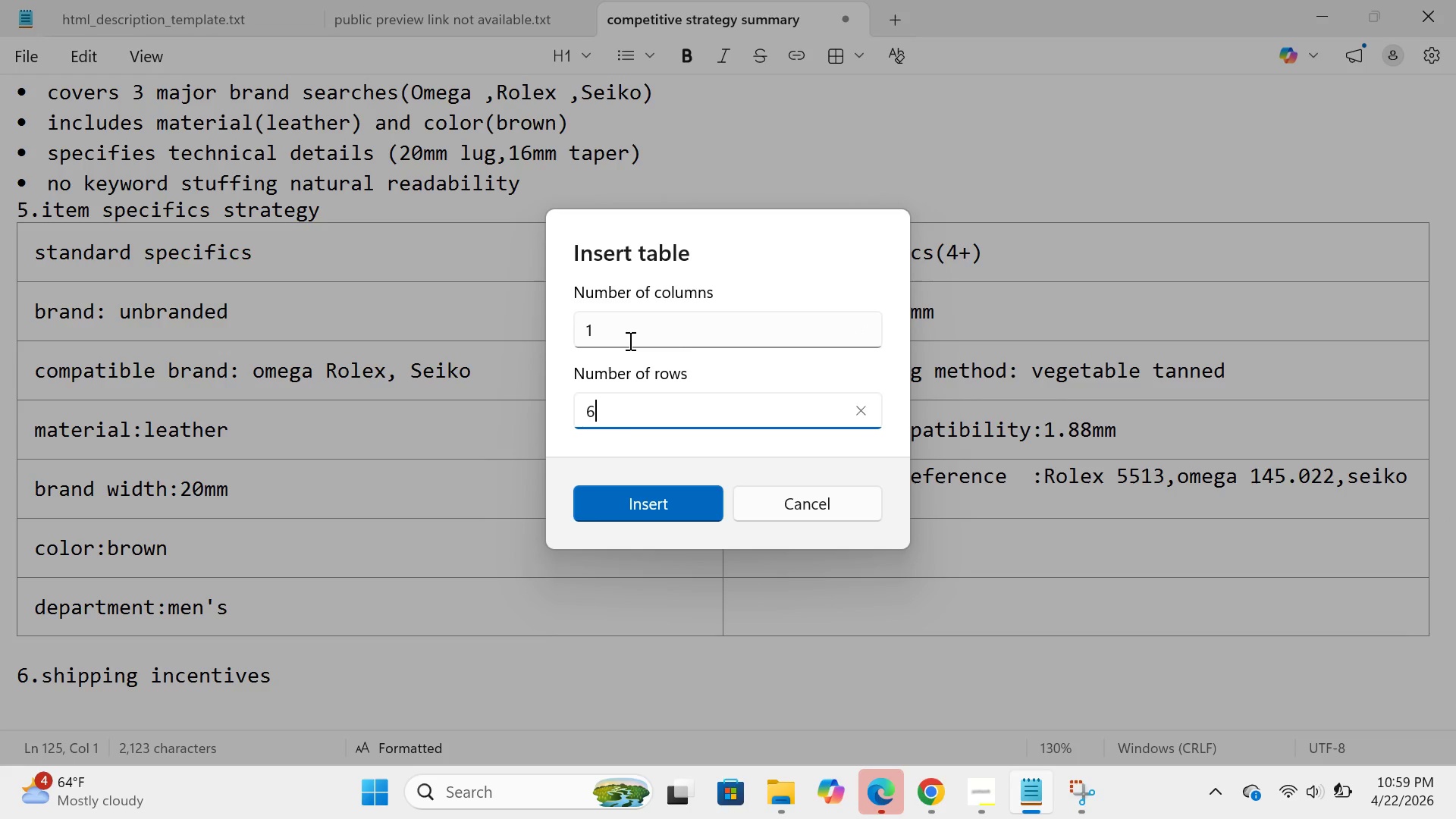 
left_click([629, 337])
 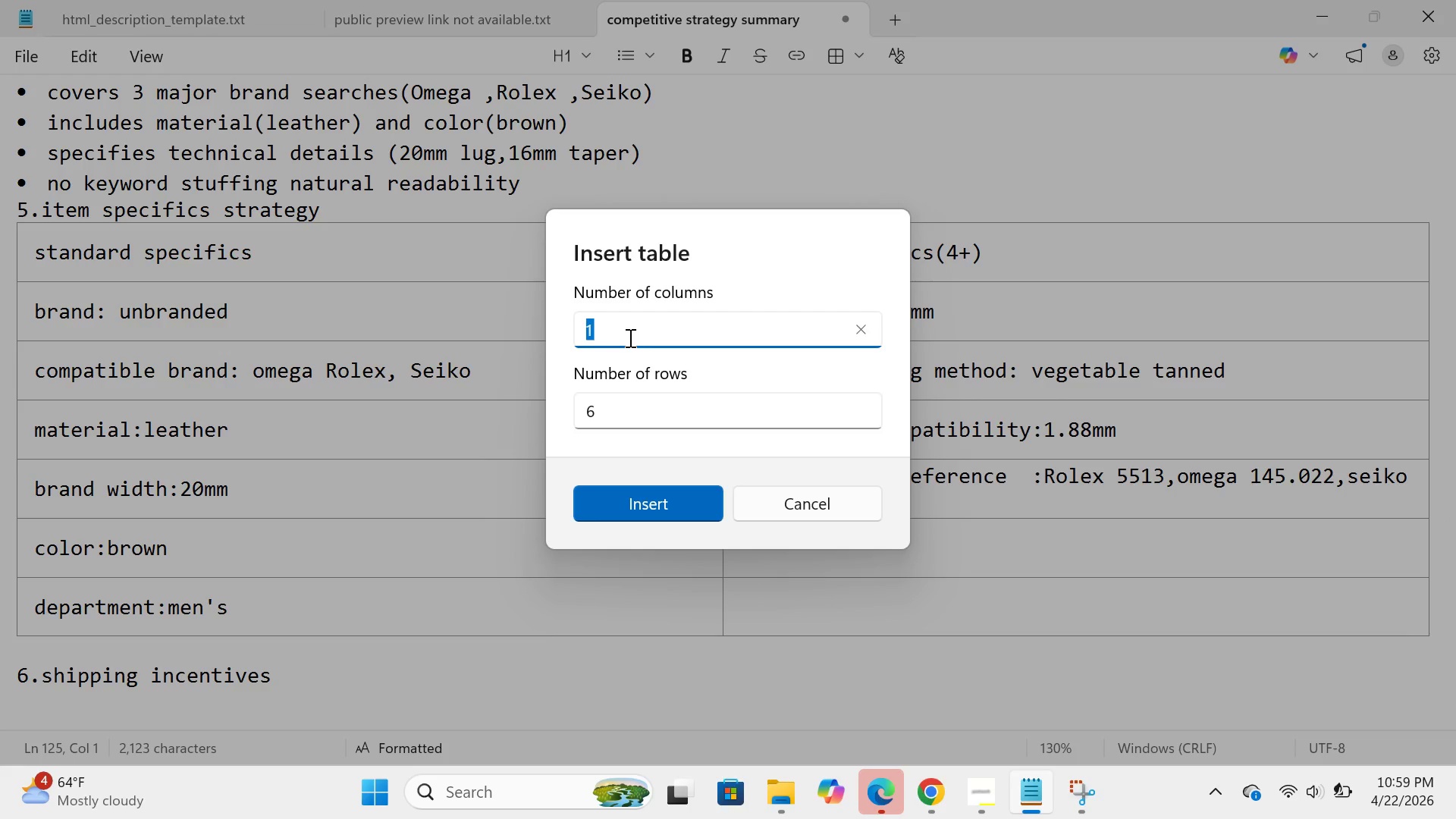 
key(Backspace)
 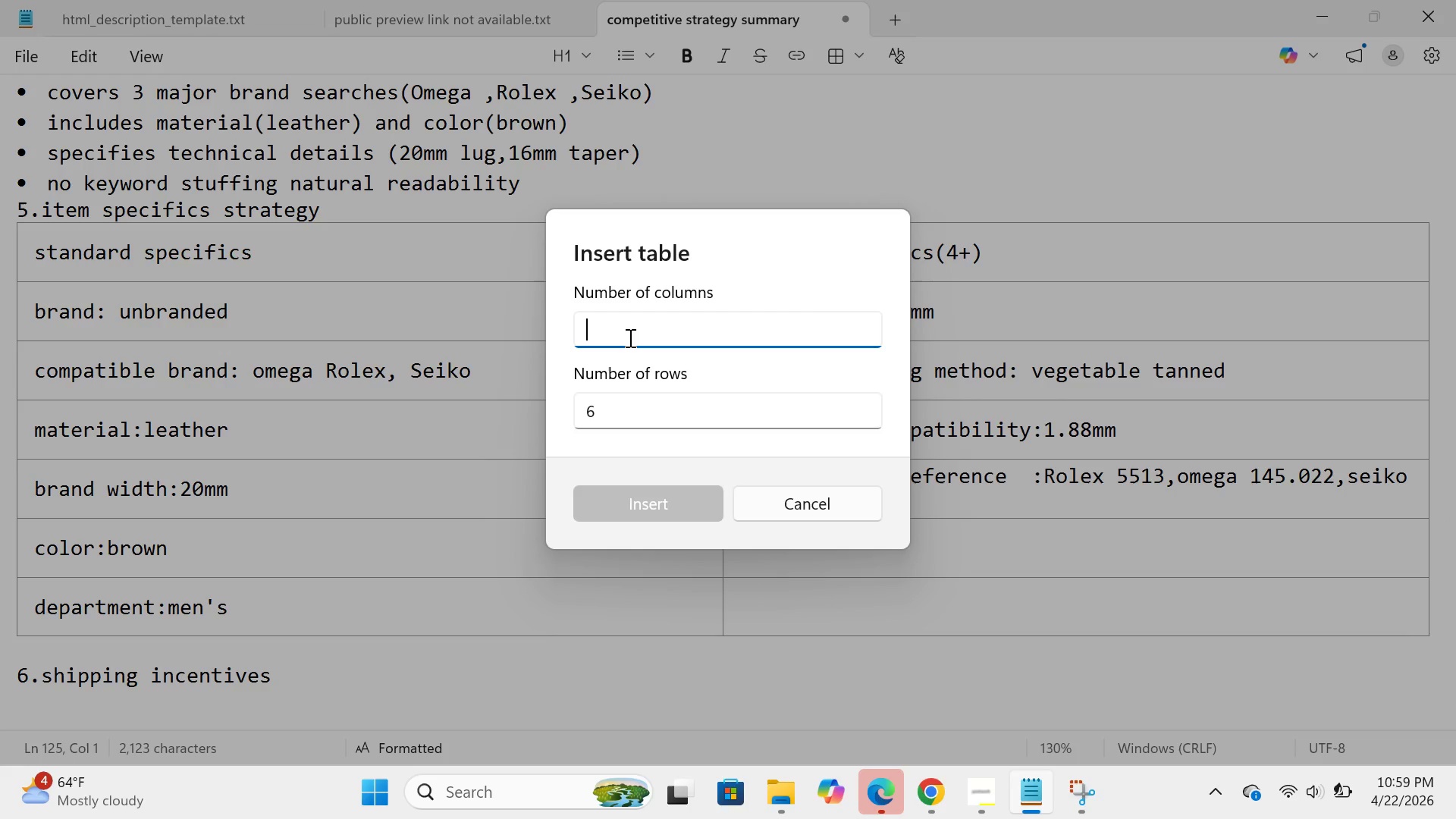 
key(2)
 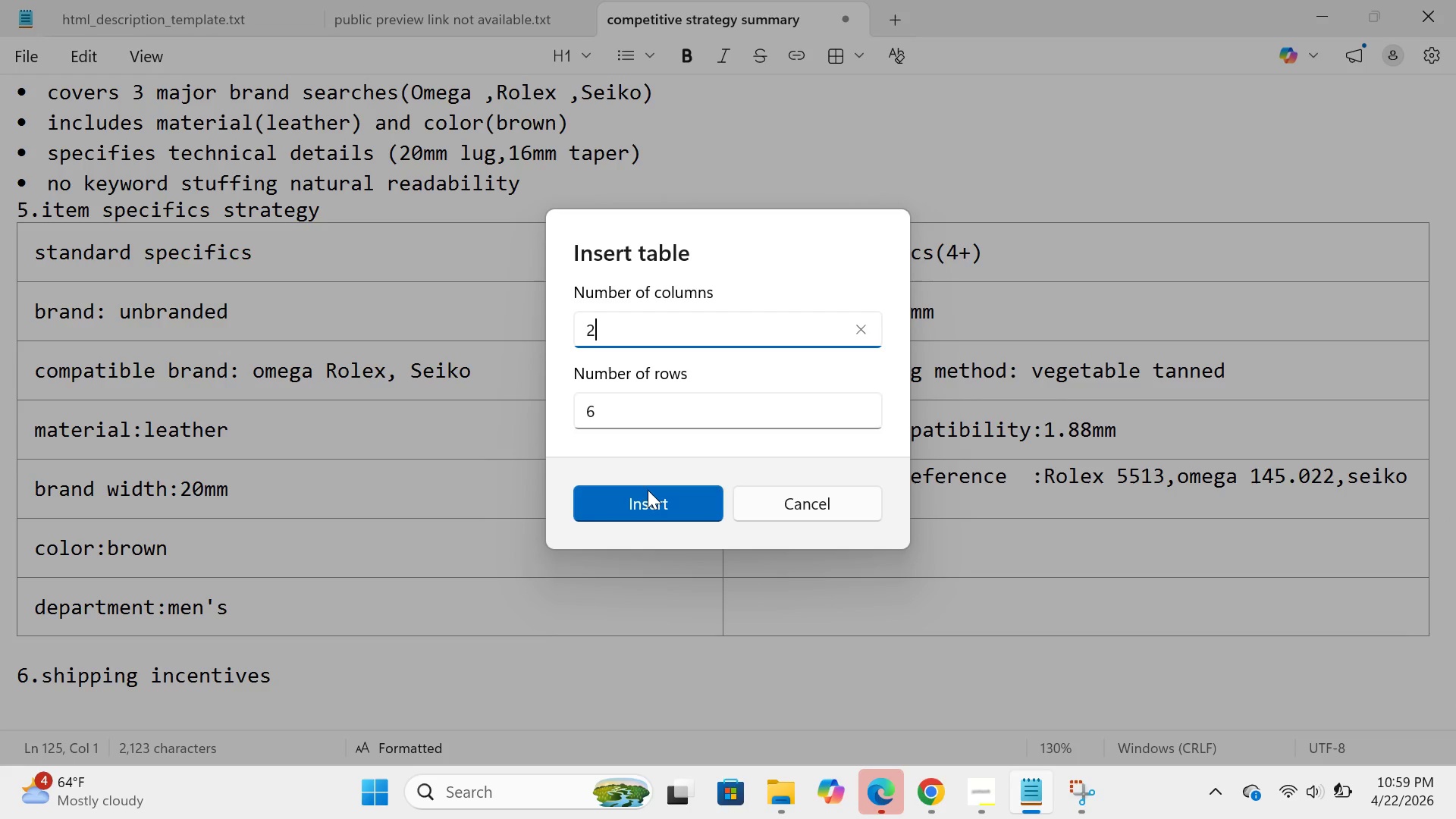 
left_click([648, 495])
 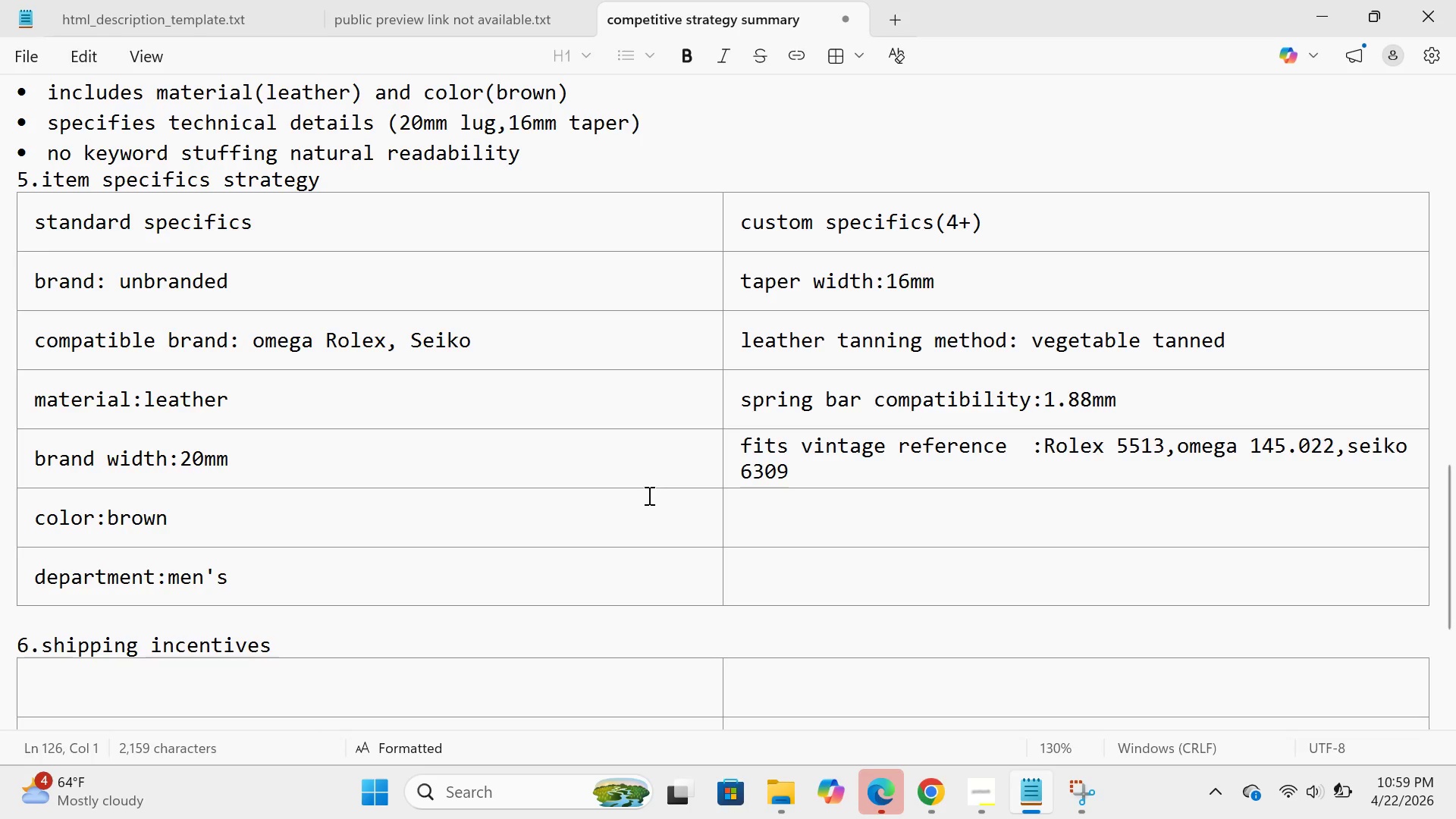 
scroll: coordinate [648, 495], scroll_direction: down, amount: 5.0
 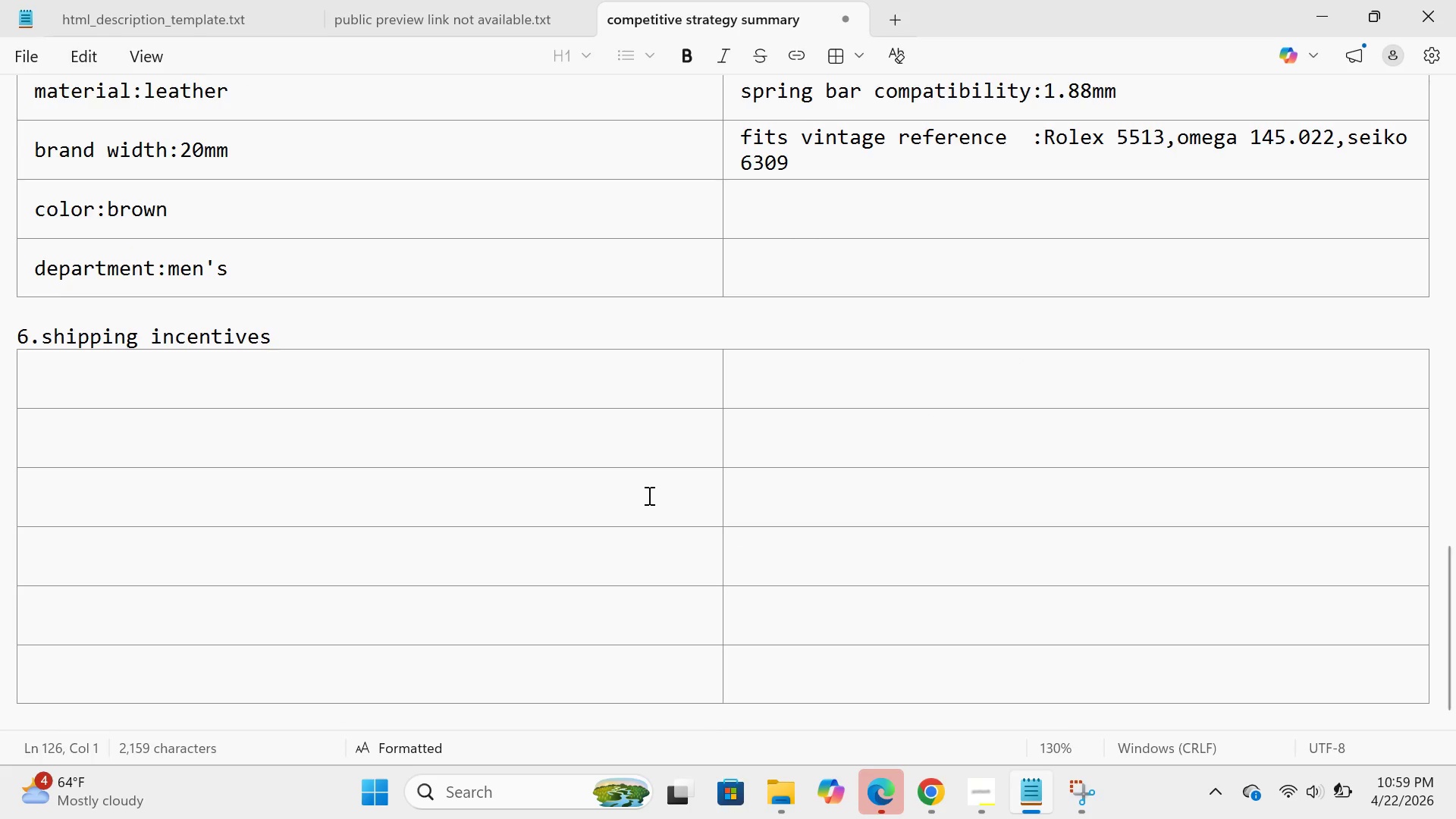 
type(element)
 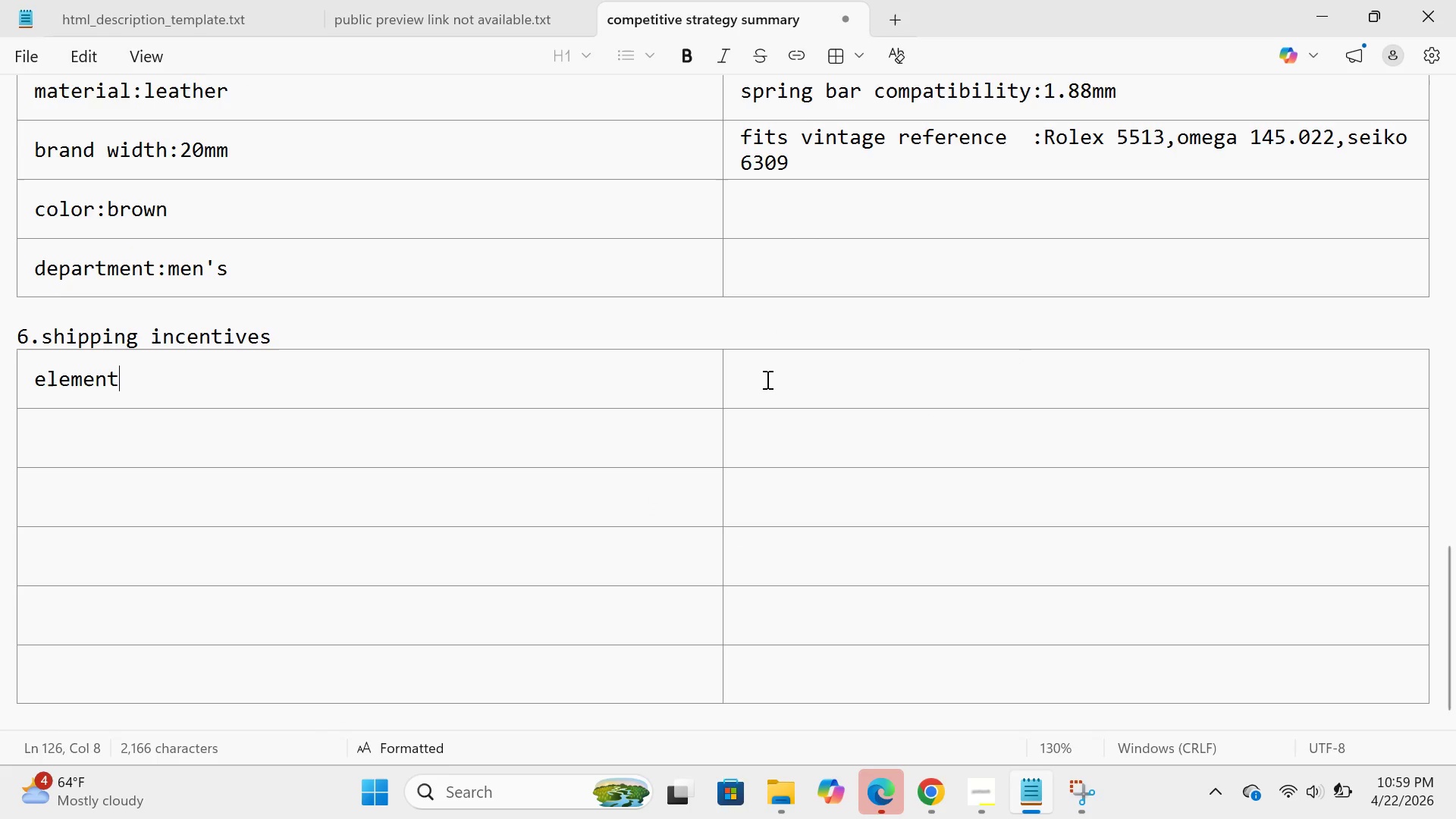 
left_click([764, 388])
 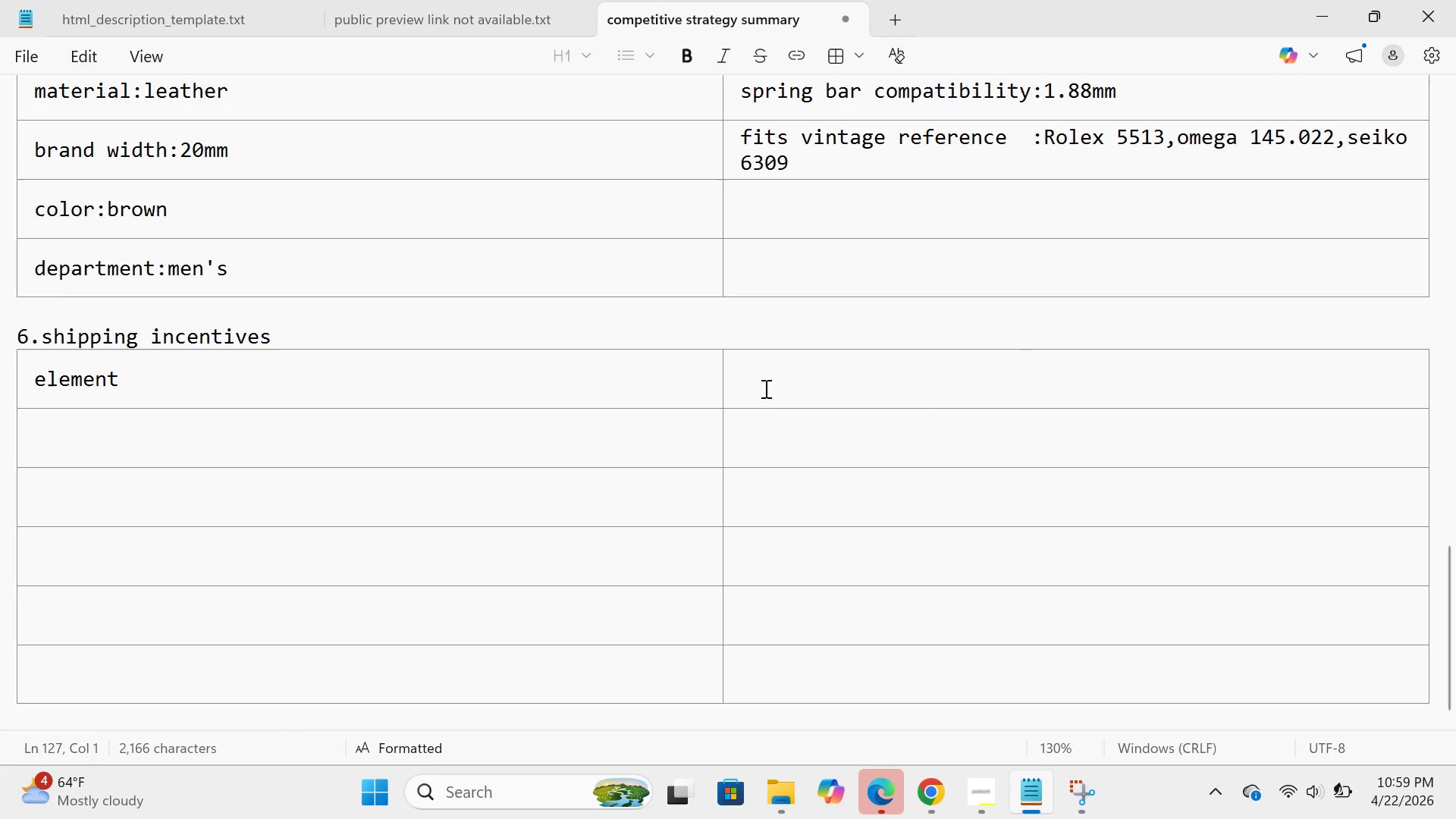 
type(decision)
 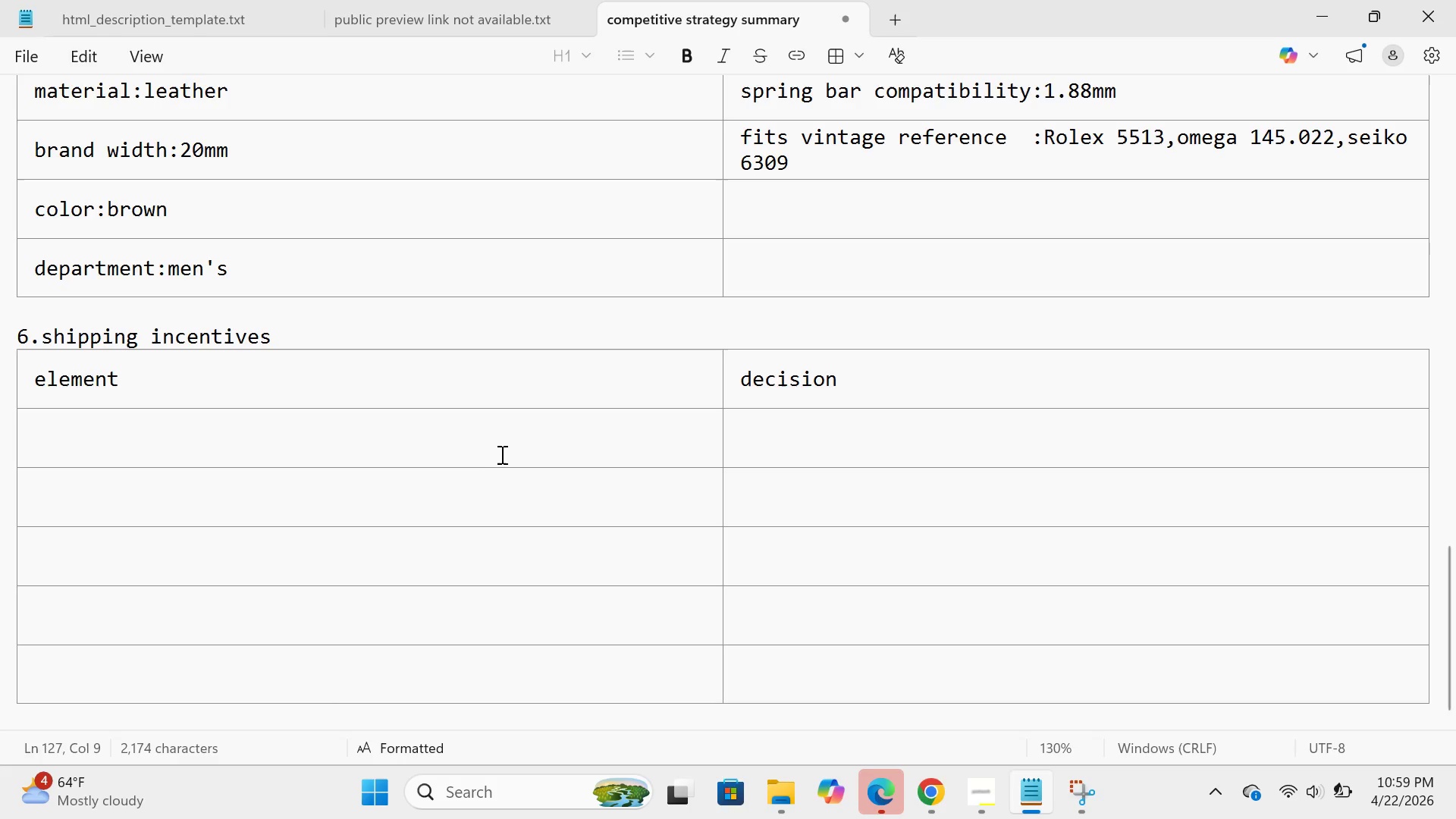 
left_click([496, 454])
 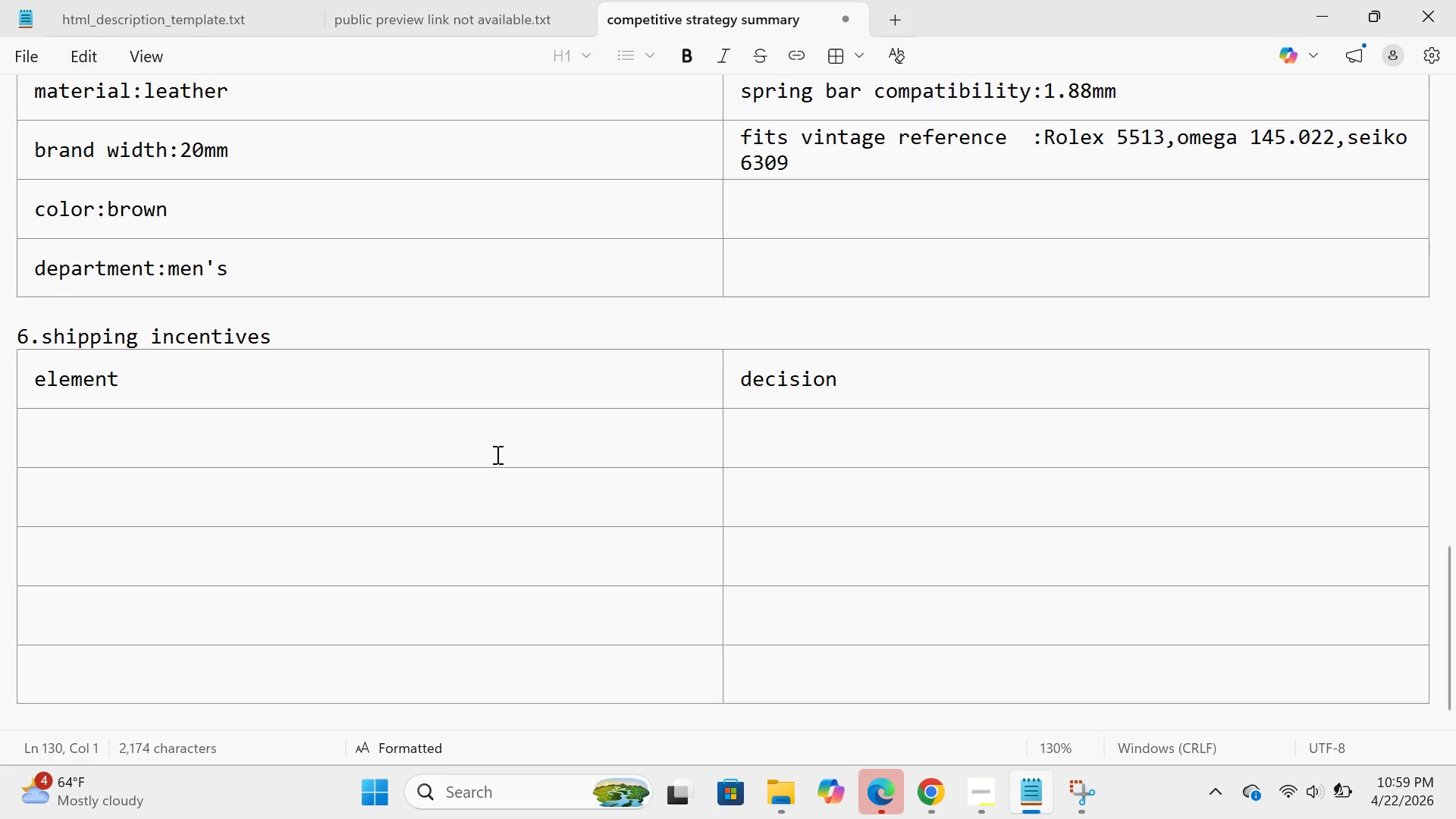 
type(carrier)
 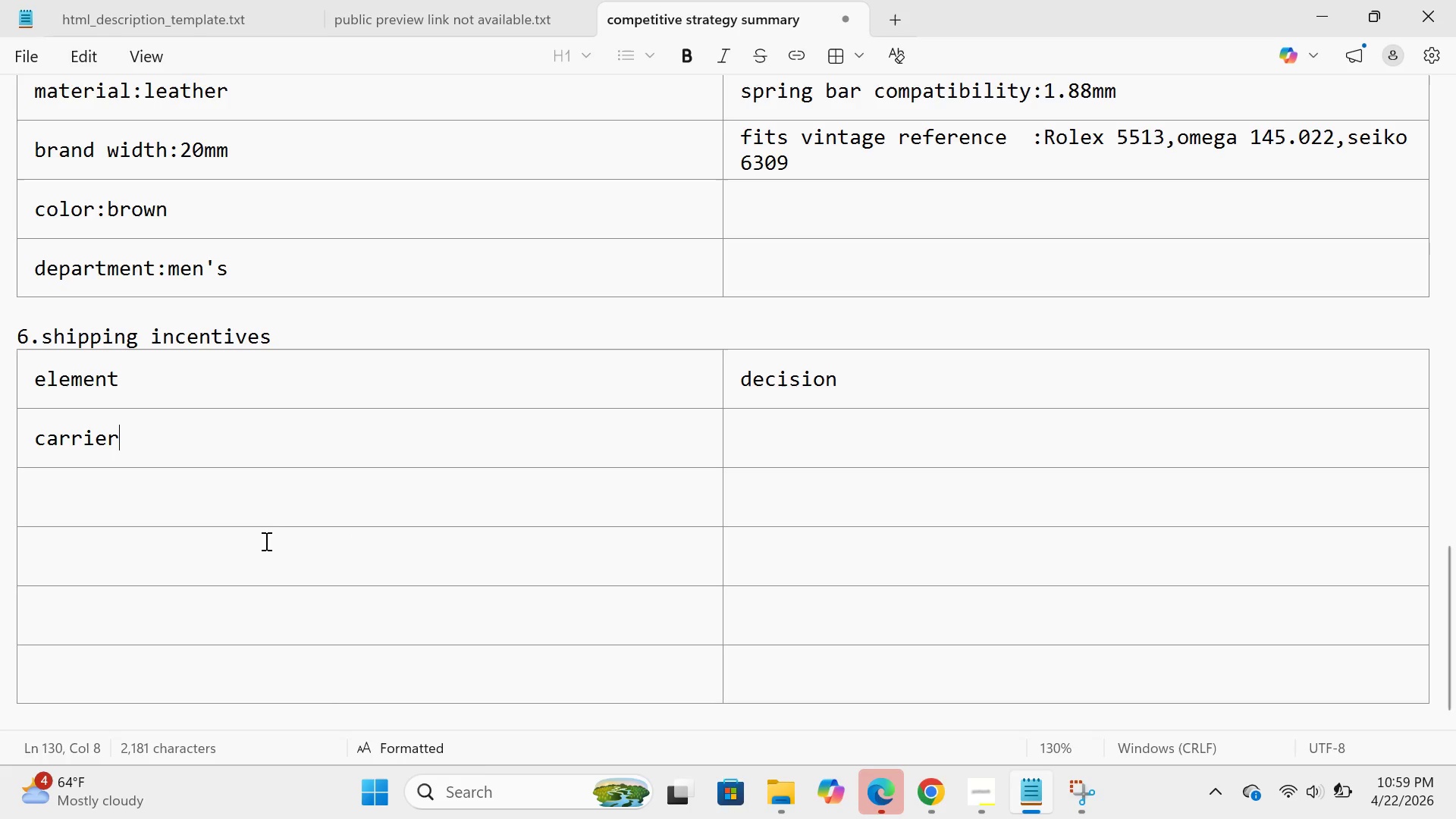 
left_click([240, 498])
 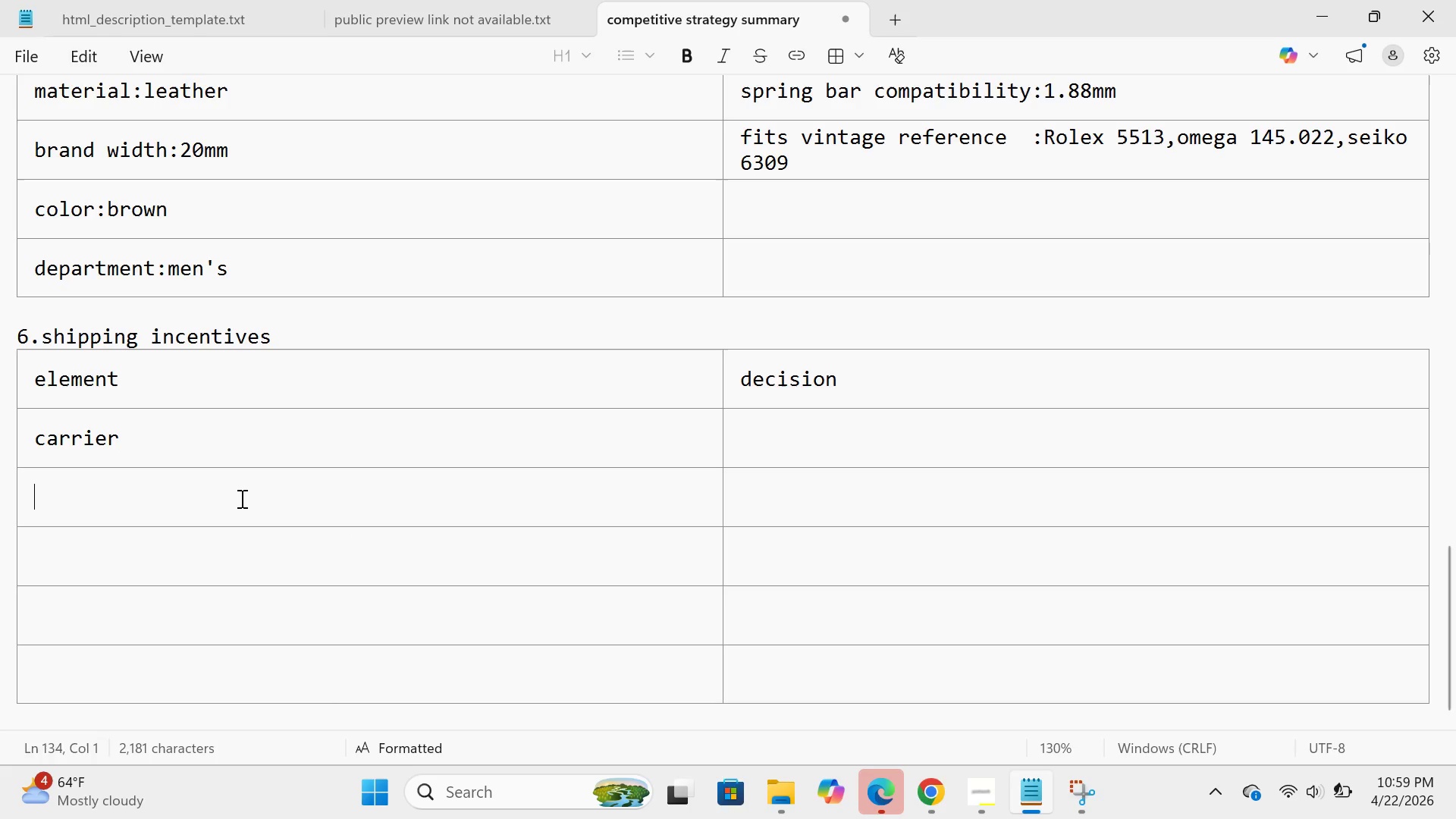 
type(handling time)
 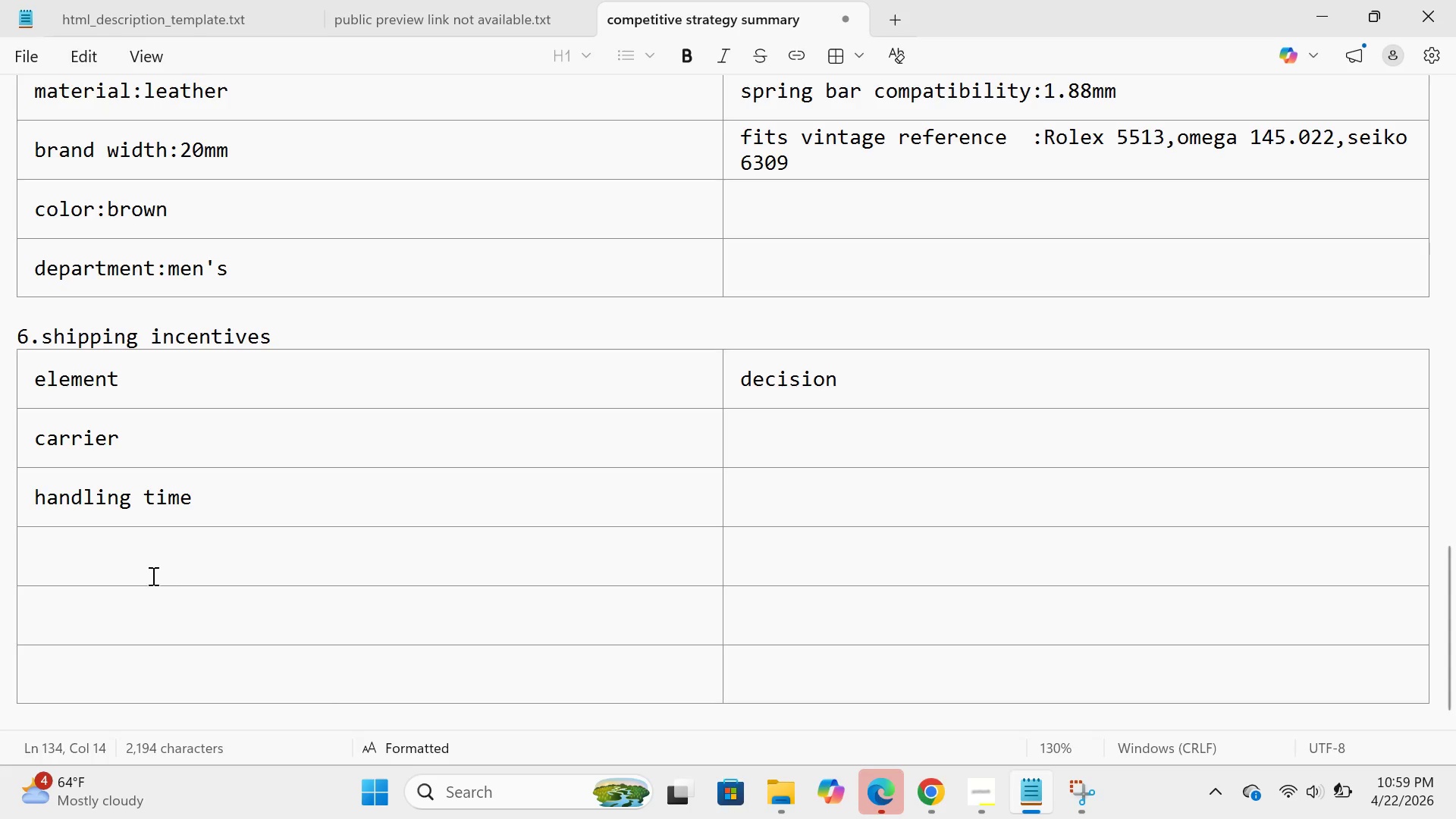 
left_click([152, 576])
 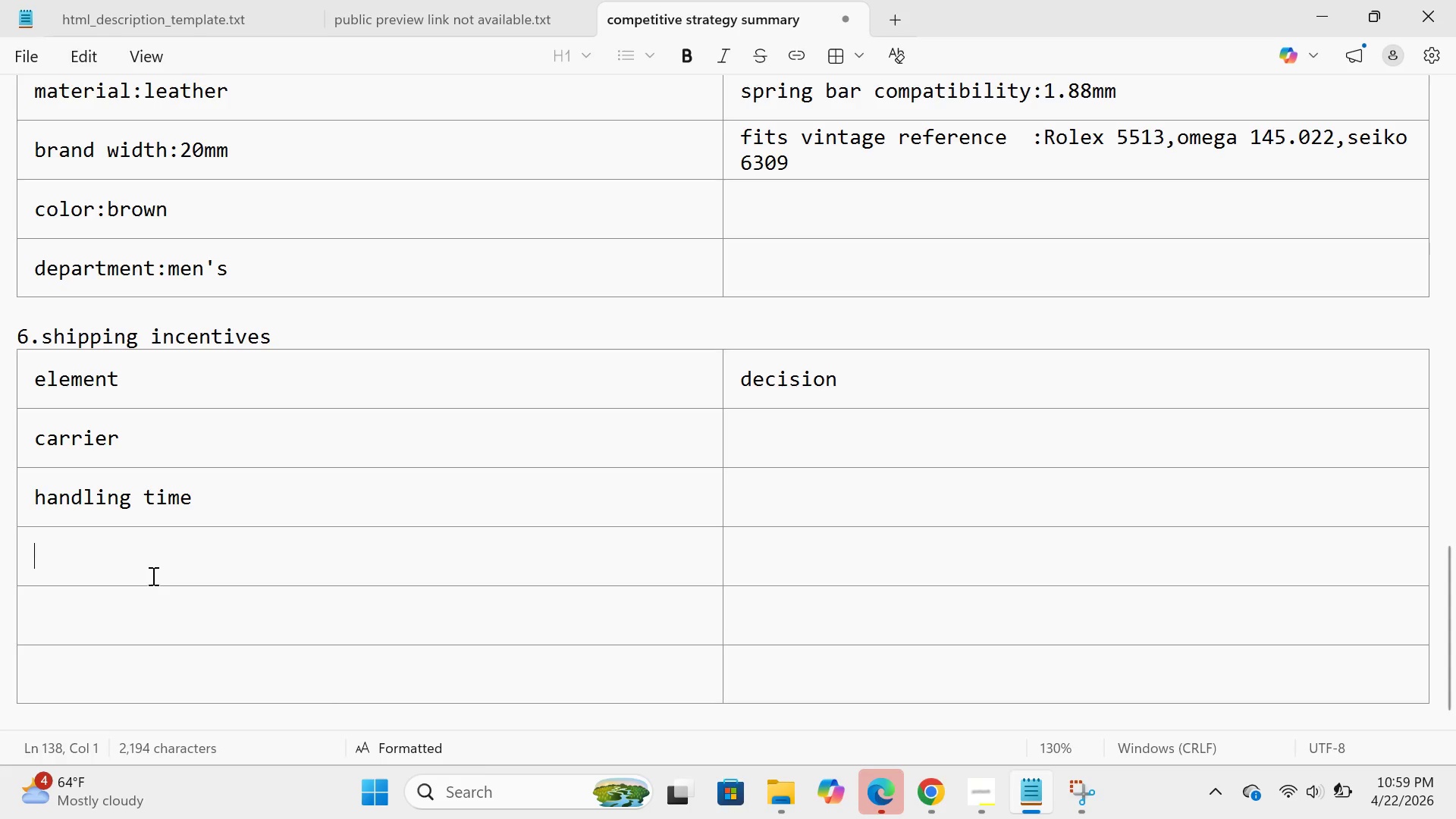 
type(package weight)
 